 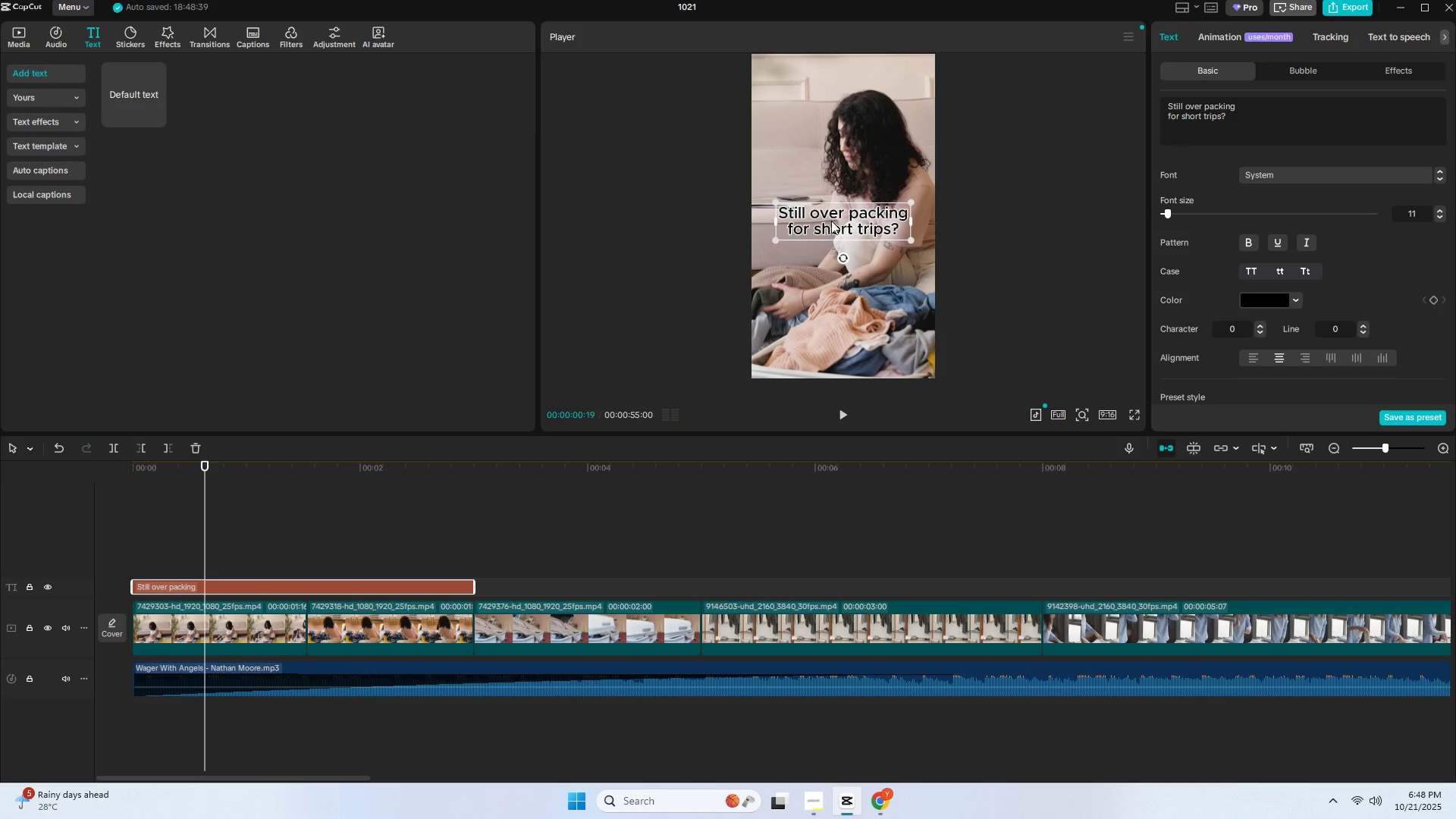 
double_click([869, 228])
 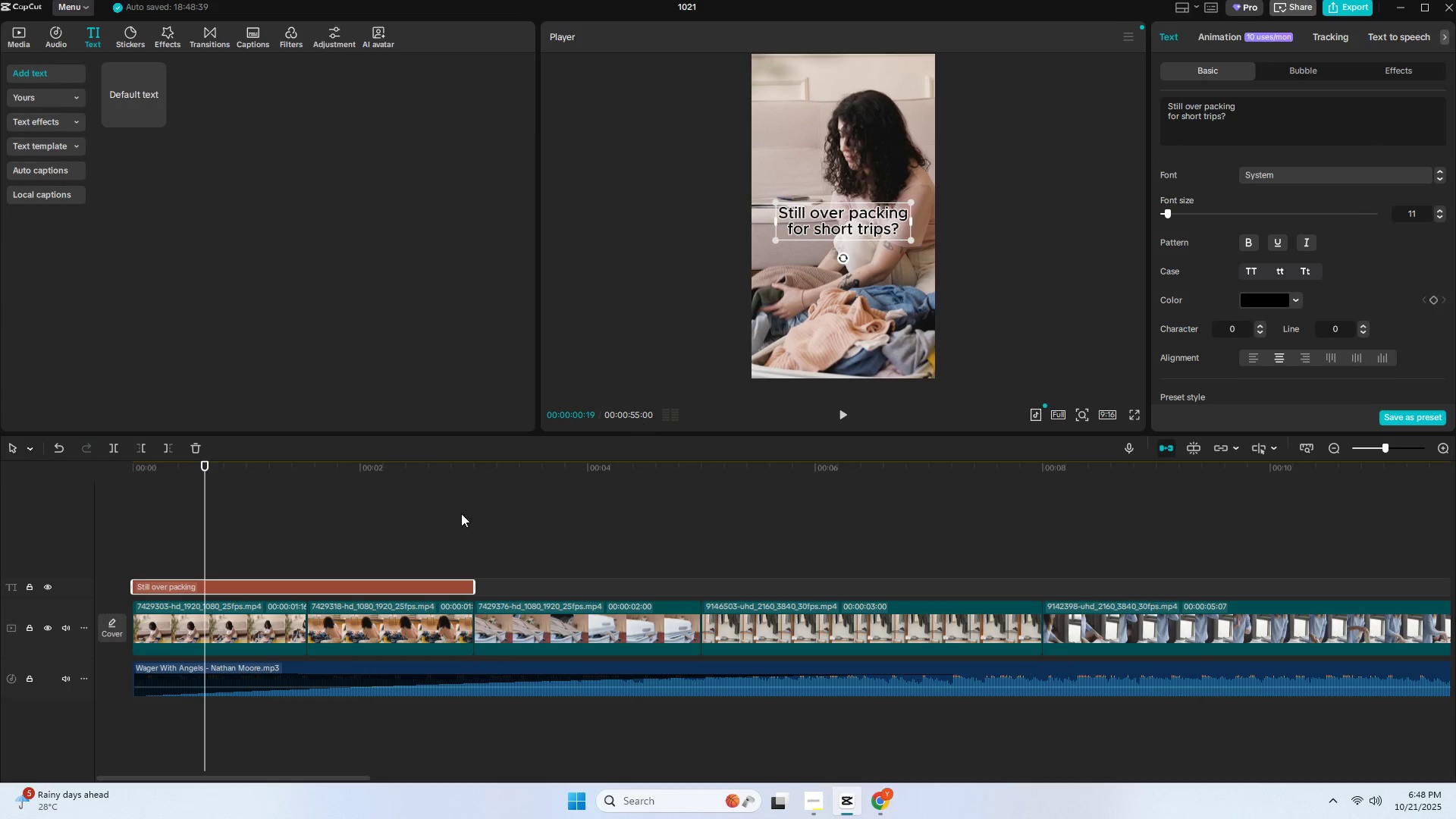 
left_click_drag(start_coordinate=[202, 487], to_coordinate=[127, 485])
 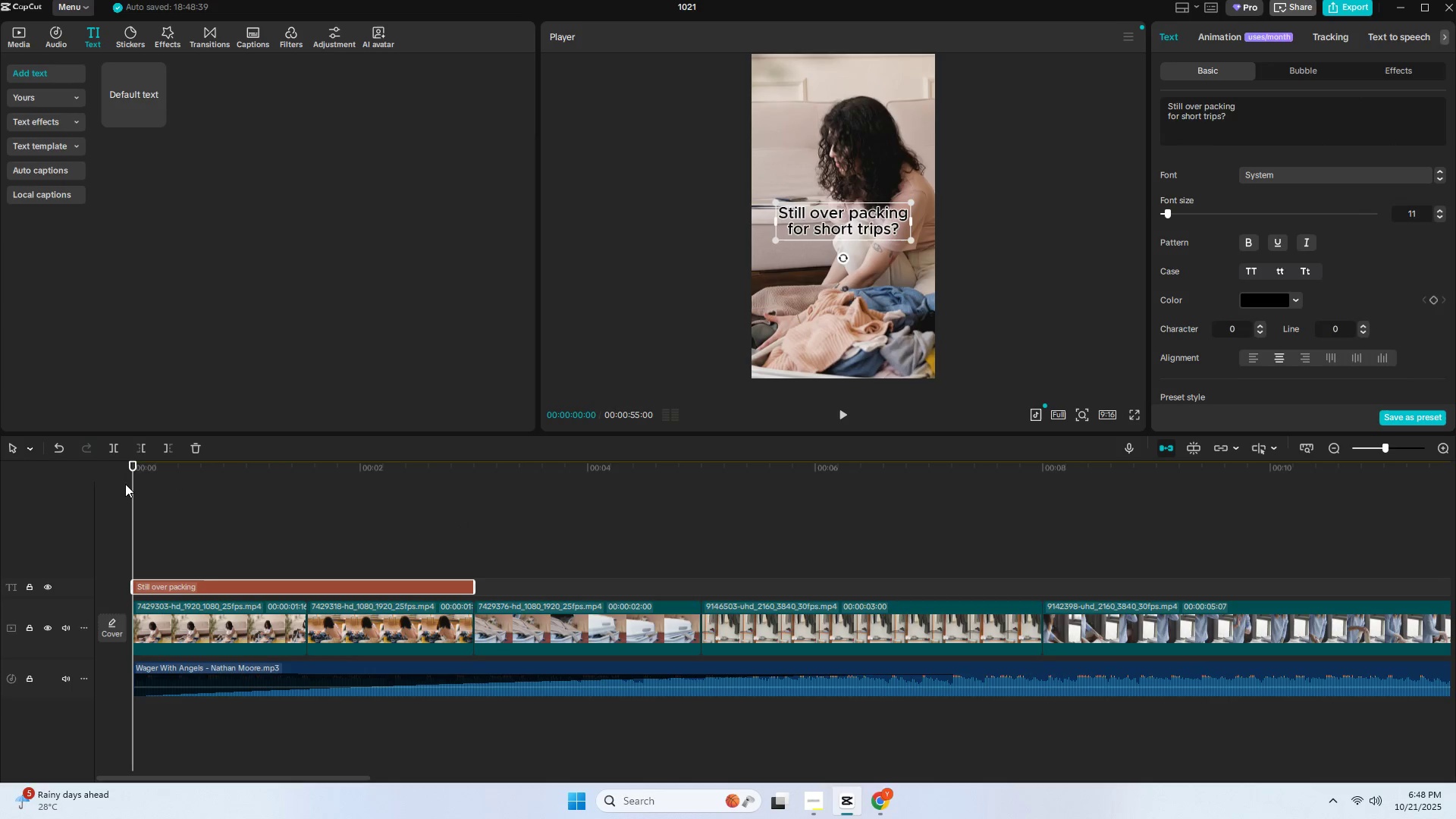 
key(Space)
 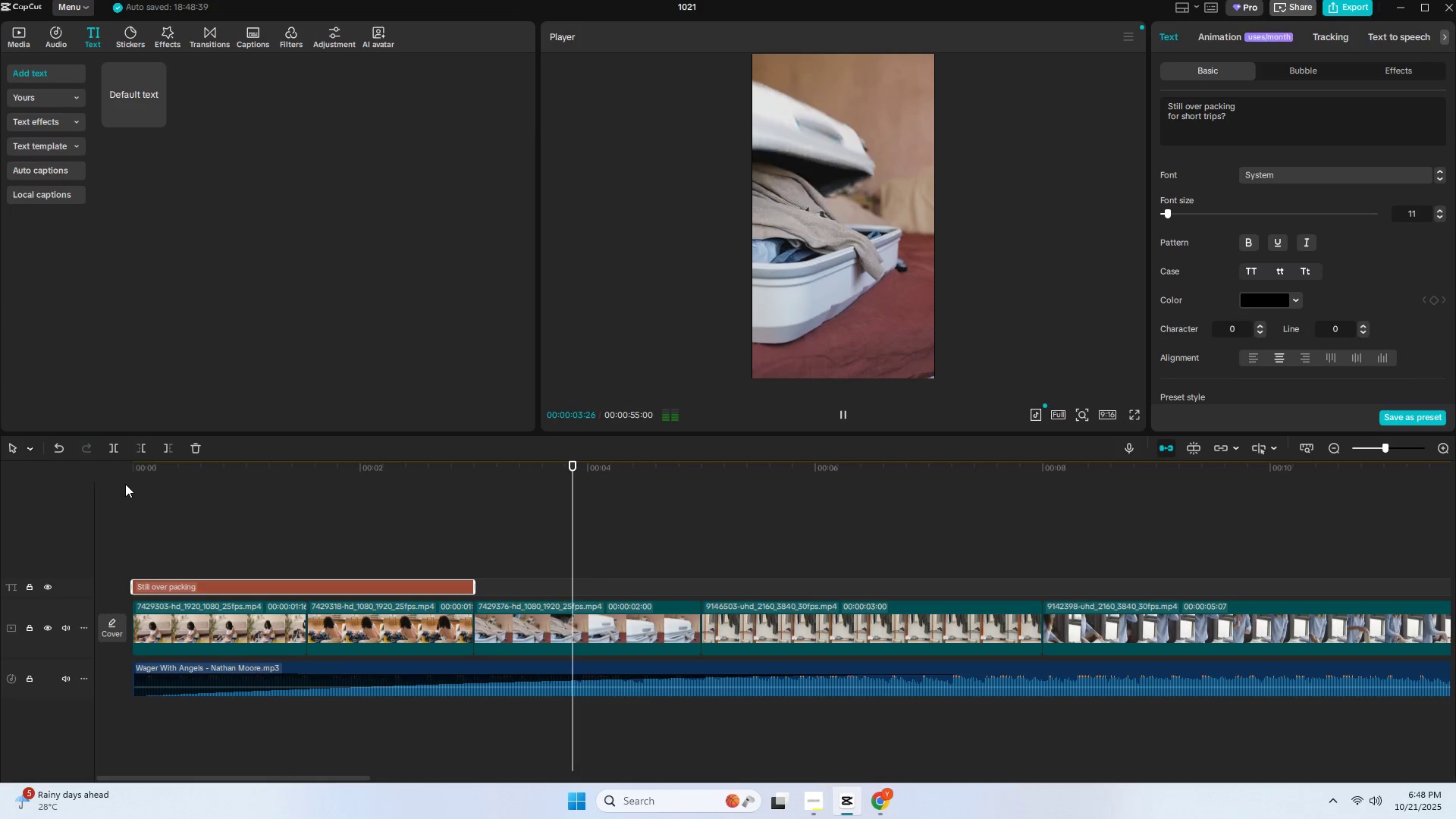 
wait(5.26)
 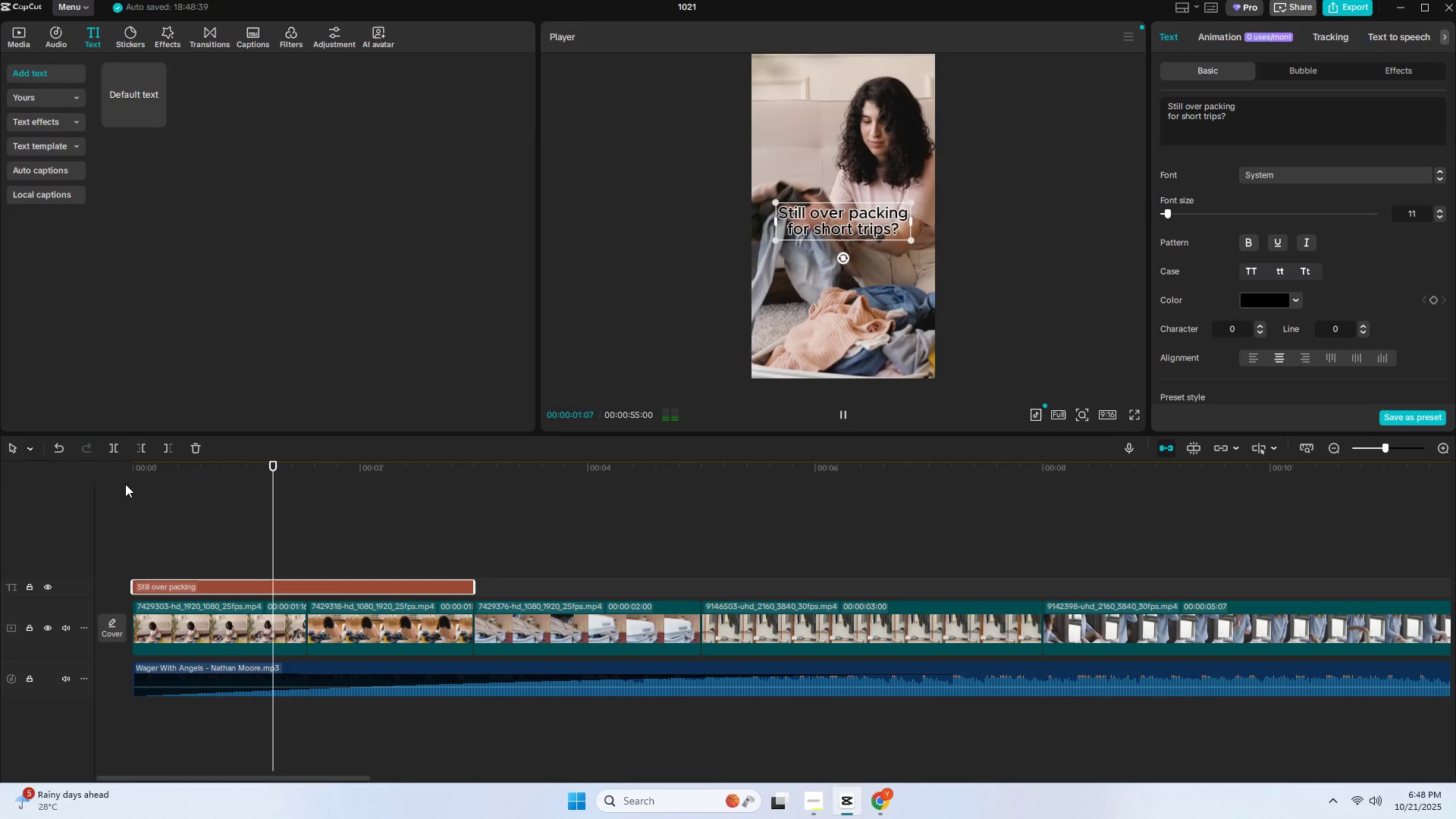 
key(Space)
 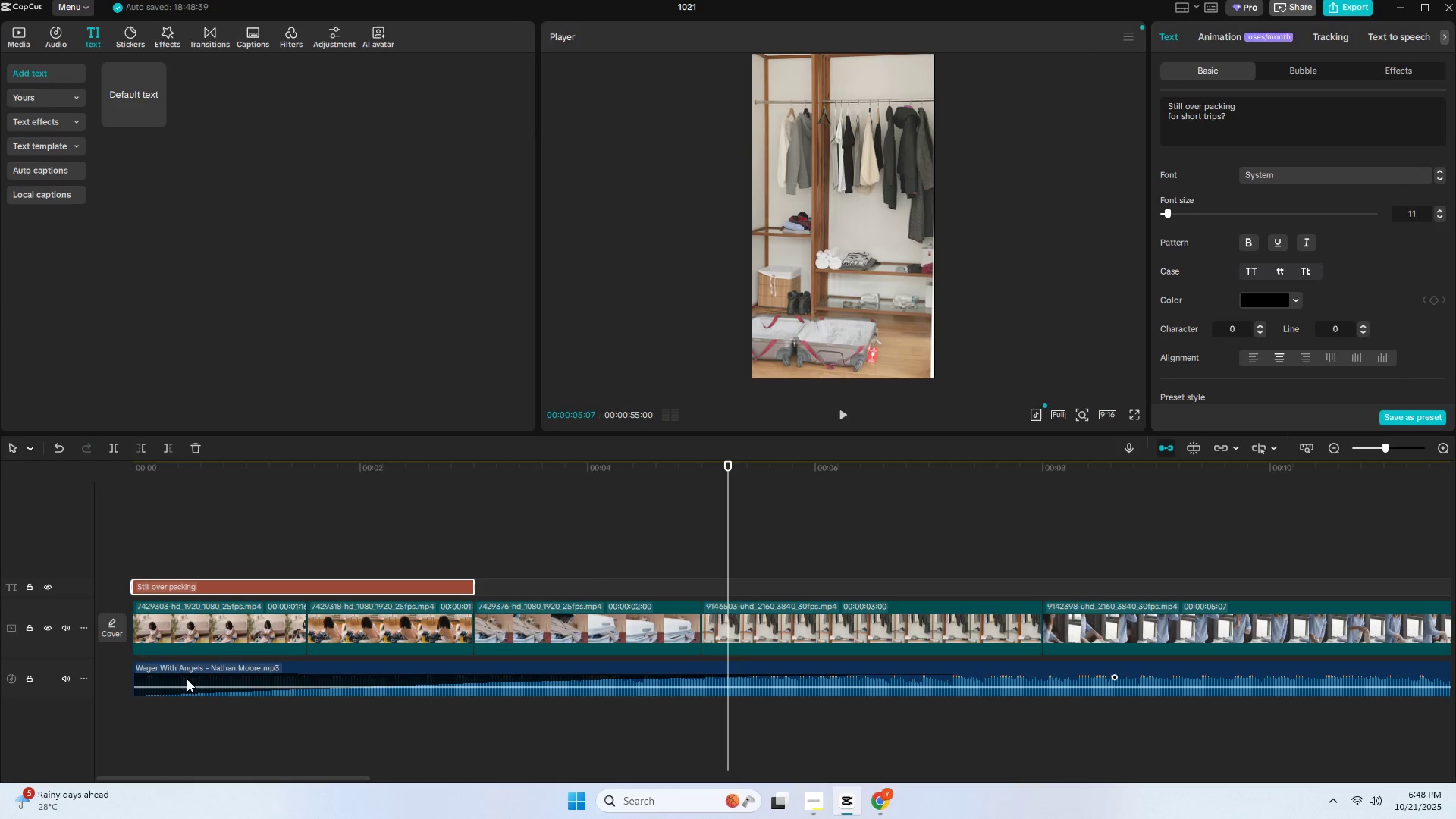 
left_click([189, 681])
 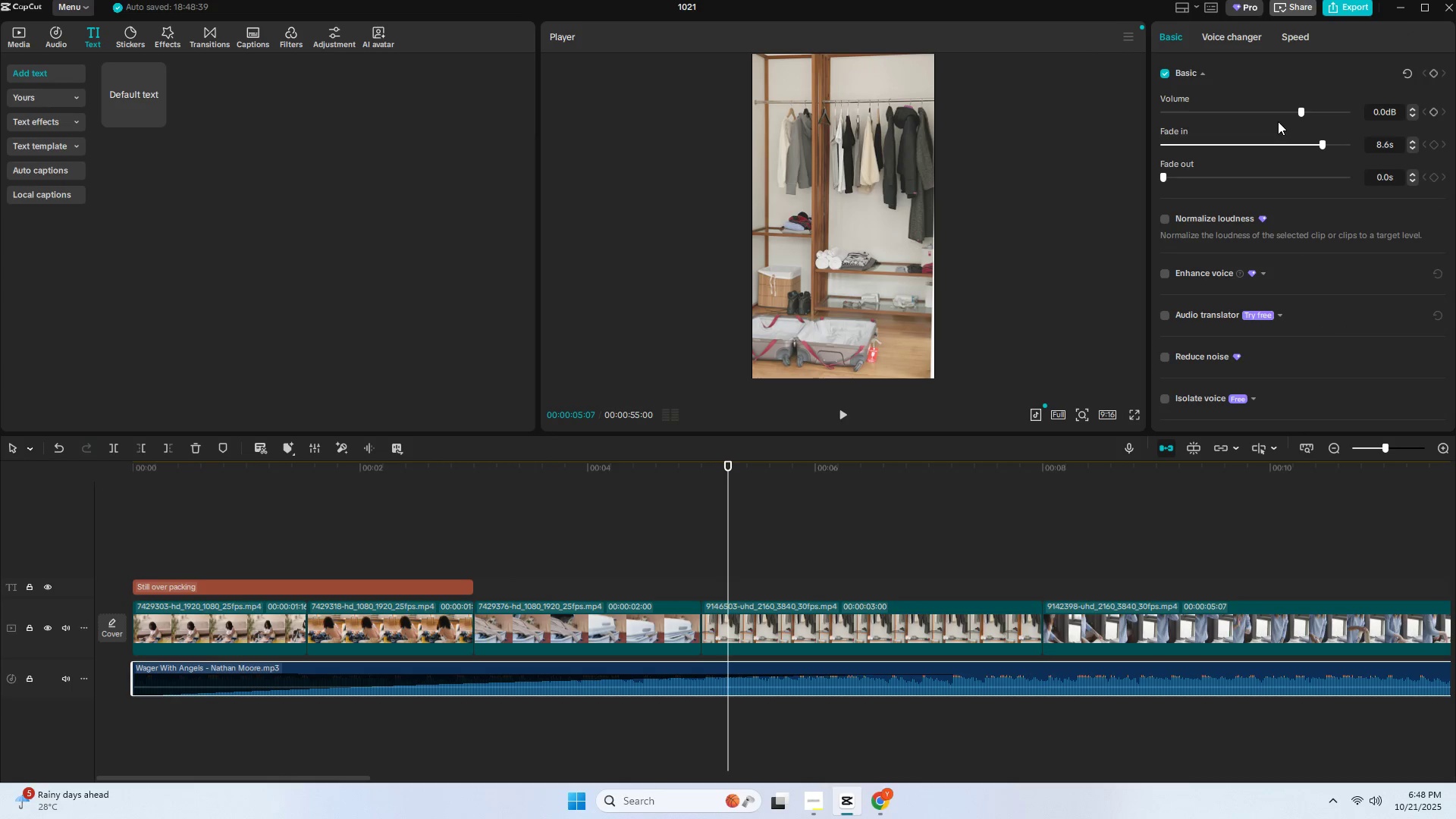 
left_click_drag(start_coordinate=[1305, 146], to_coordinate=[1207, 162])
 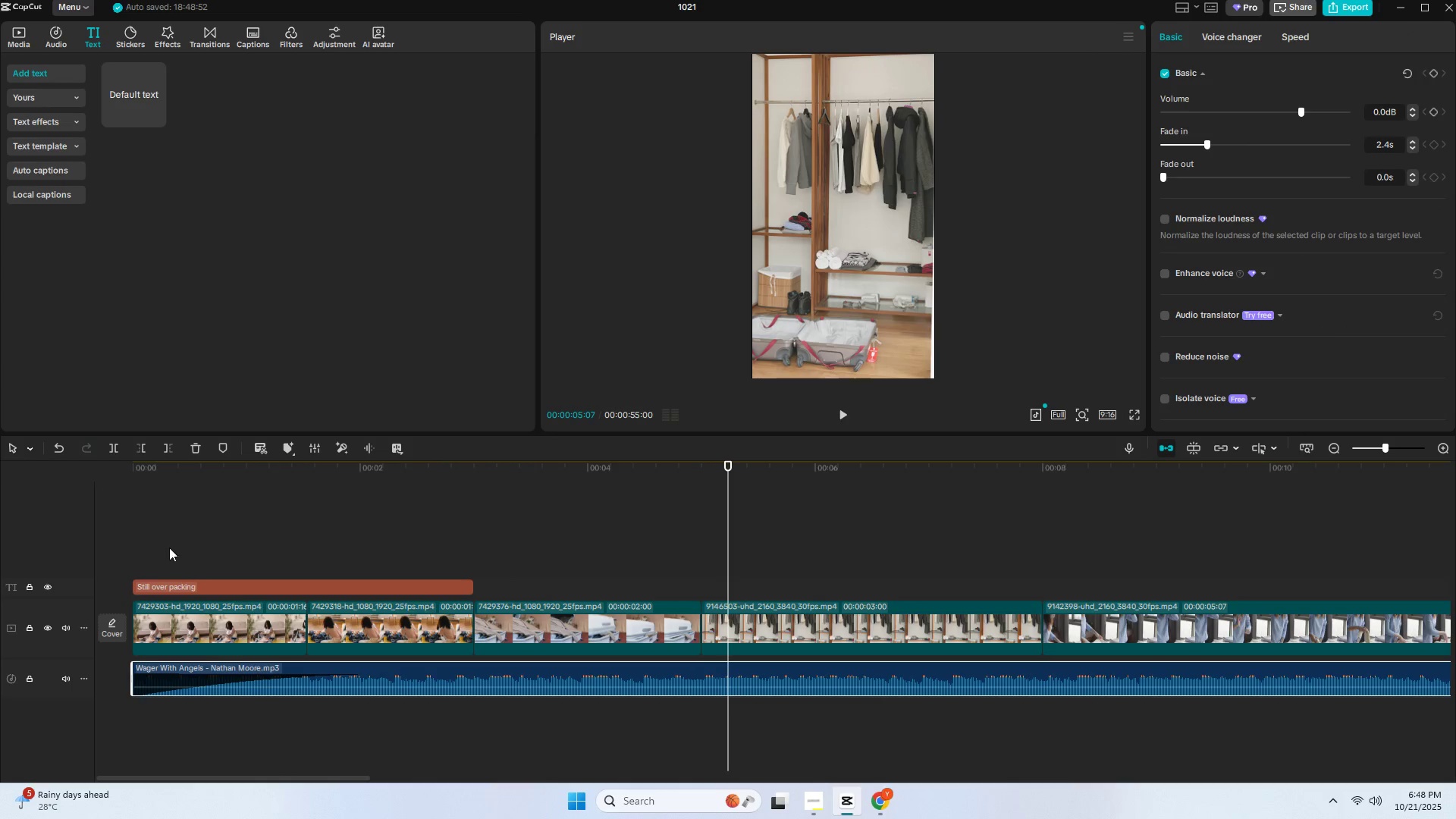 
left_click_drag(start_coordinate=[164, 490], to_coordinate=[129, 481])
 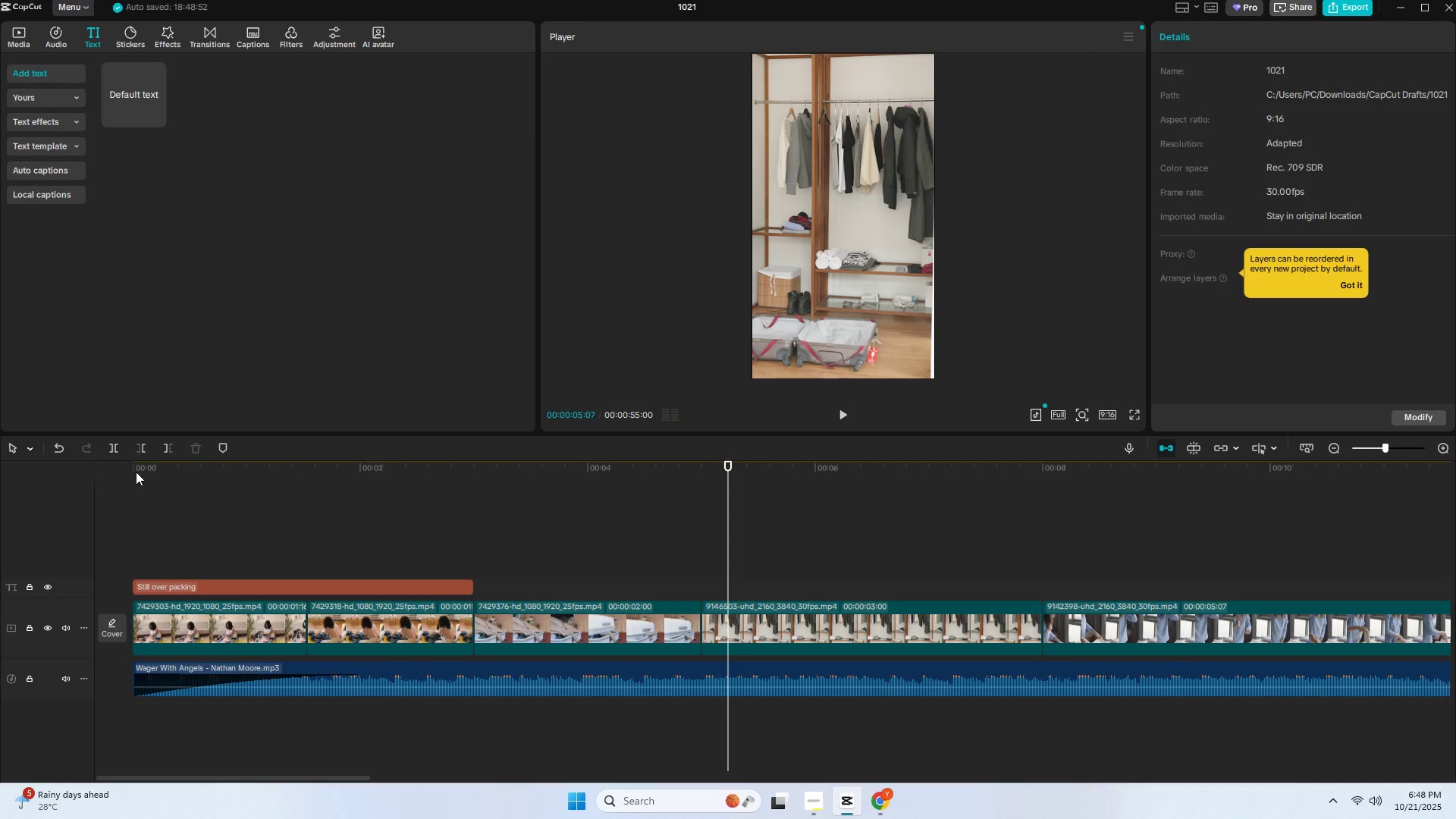 
left_click_drag(start_coordinate=[149, 457], to_coordinate=[125, 463])
 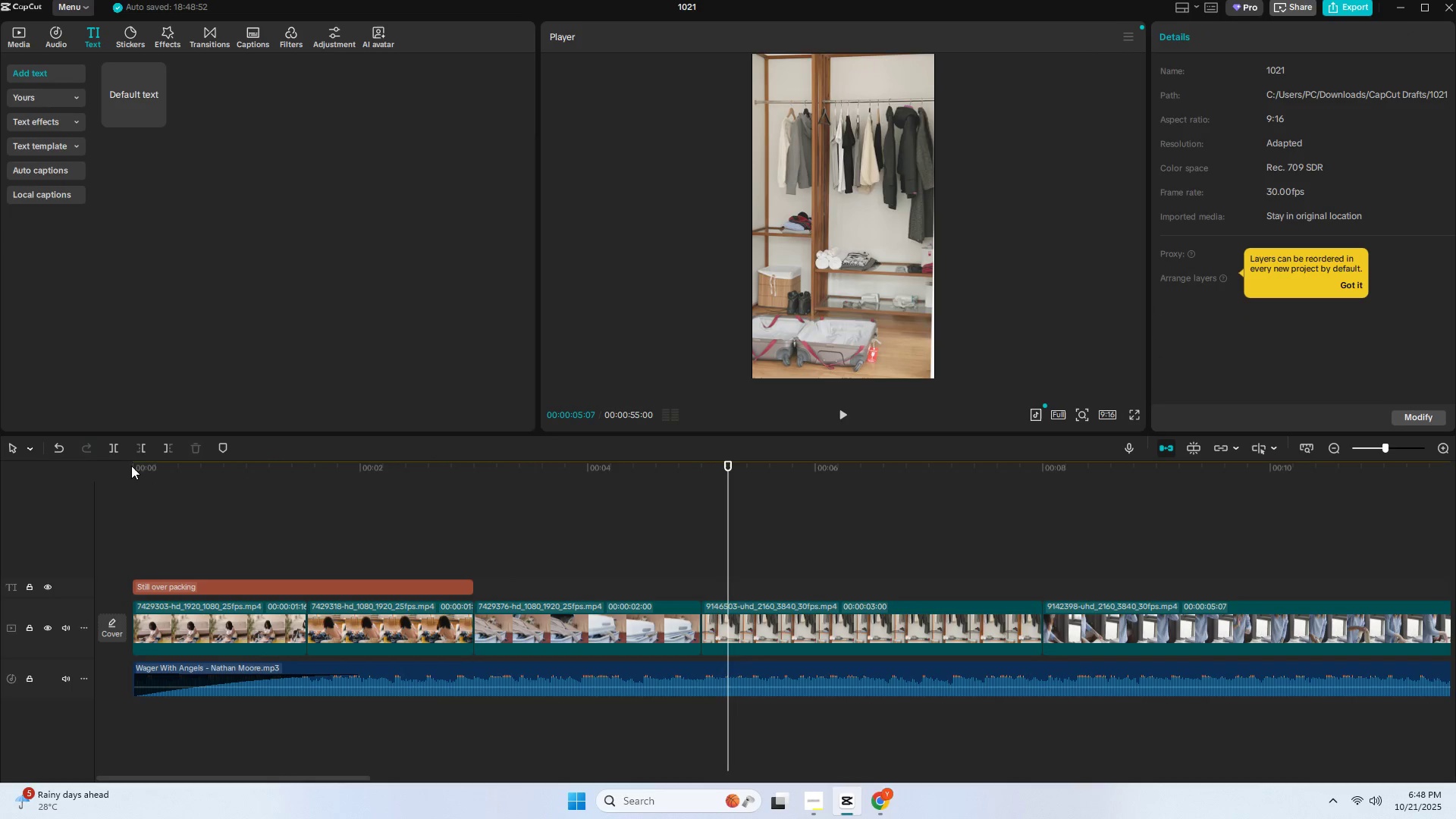 
left_click_drag(start_coordinate=[140, 467], to_coordinate=[121, 470])
 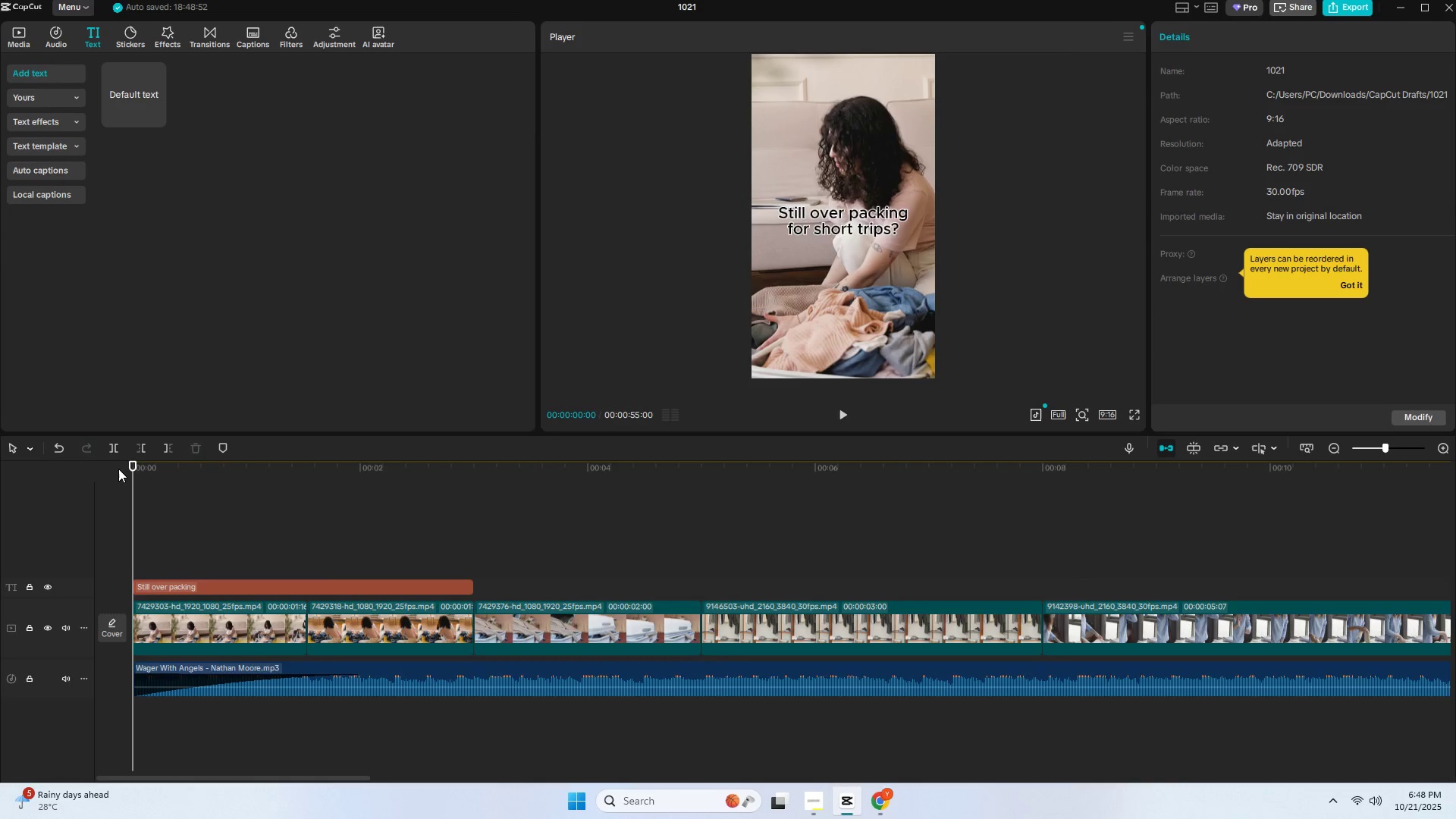 
key(Space)
 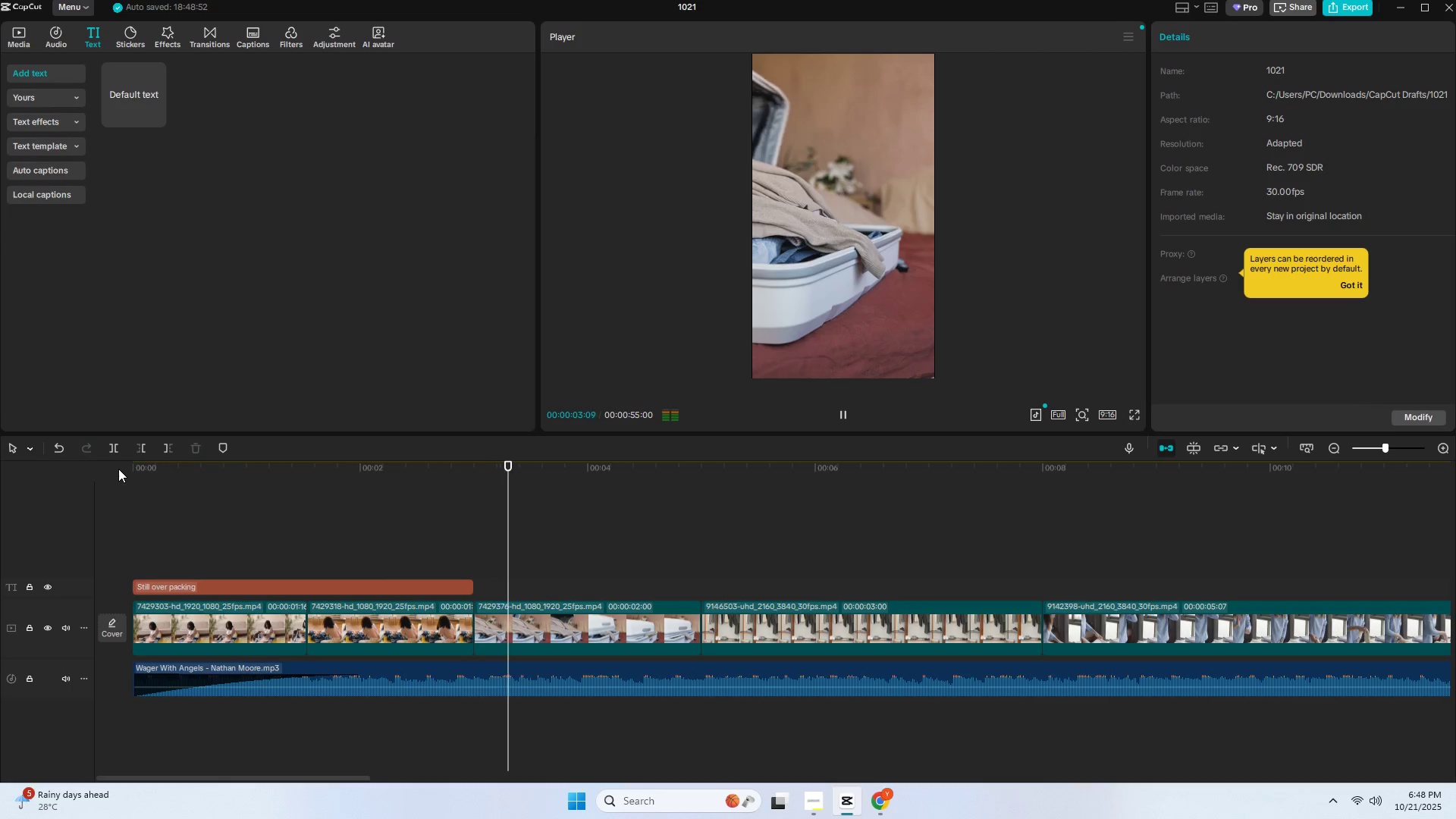 
key(Space)
 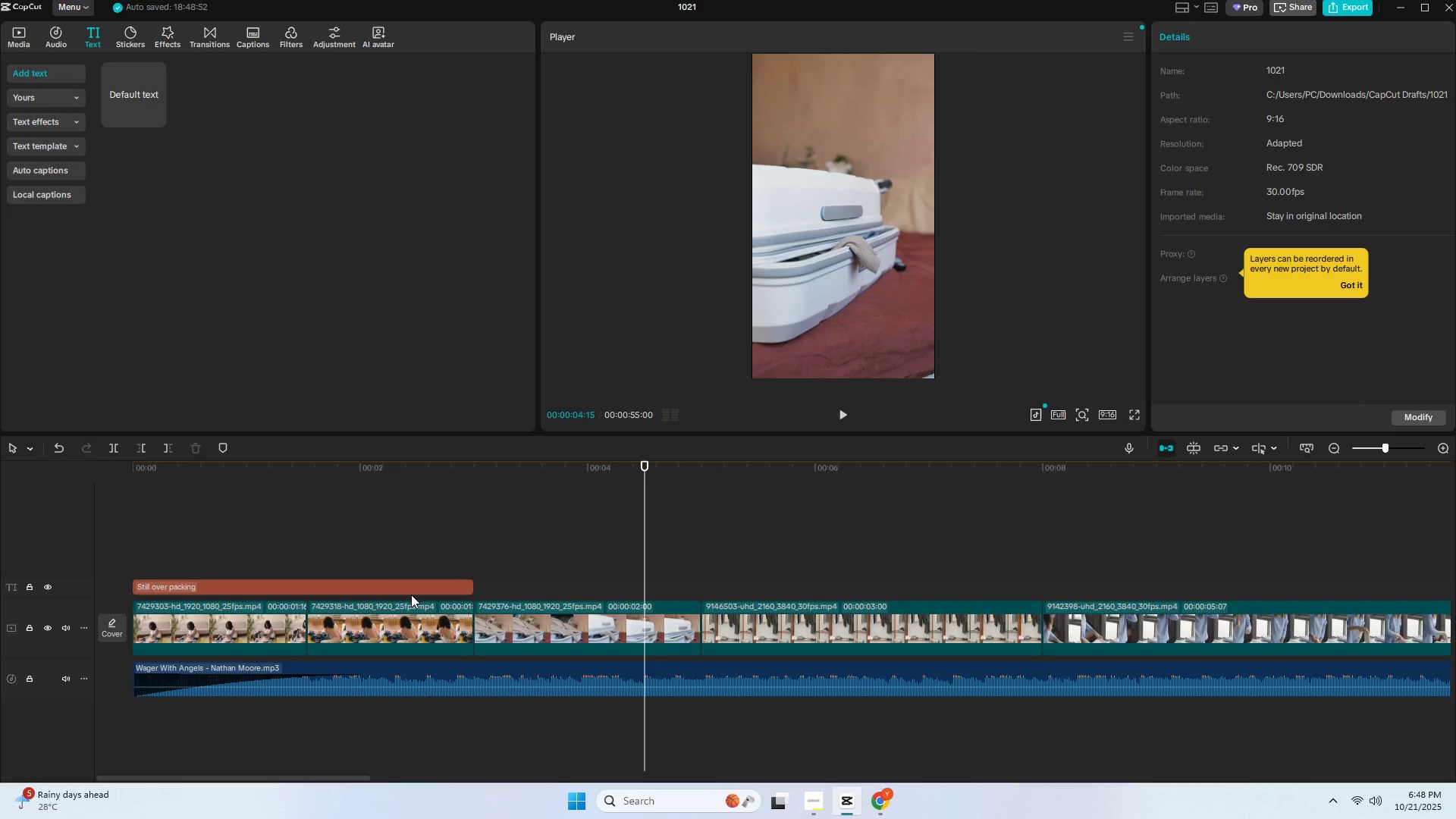 
left_click([406, 591])
 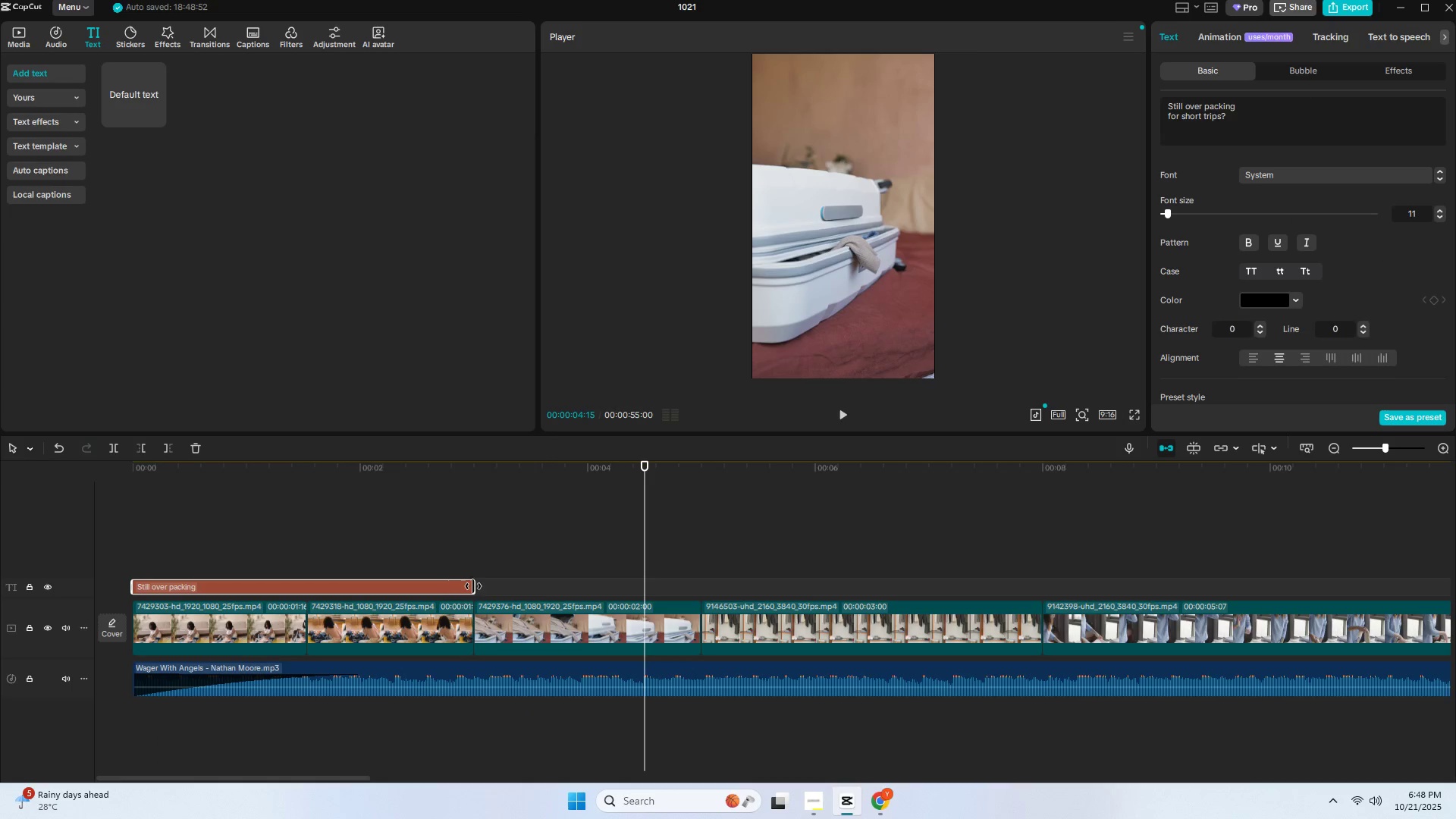 
left_click_drag(start_coordinate=[475, 586], to_coordinate=[698, 593])
 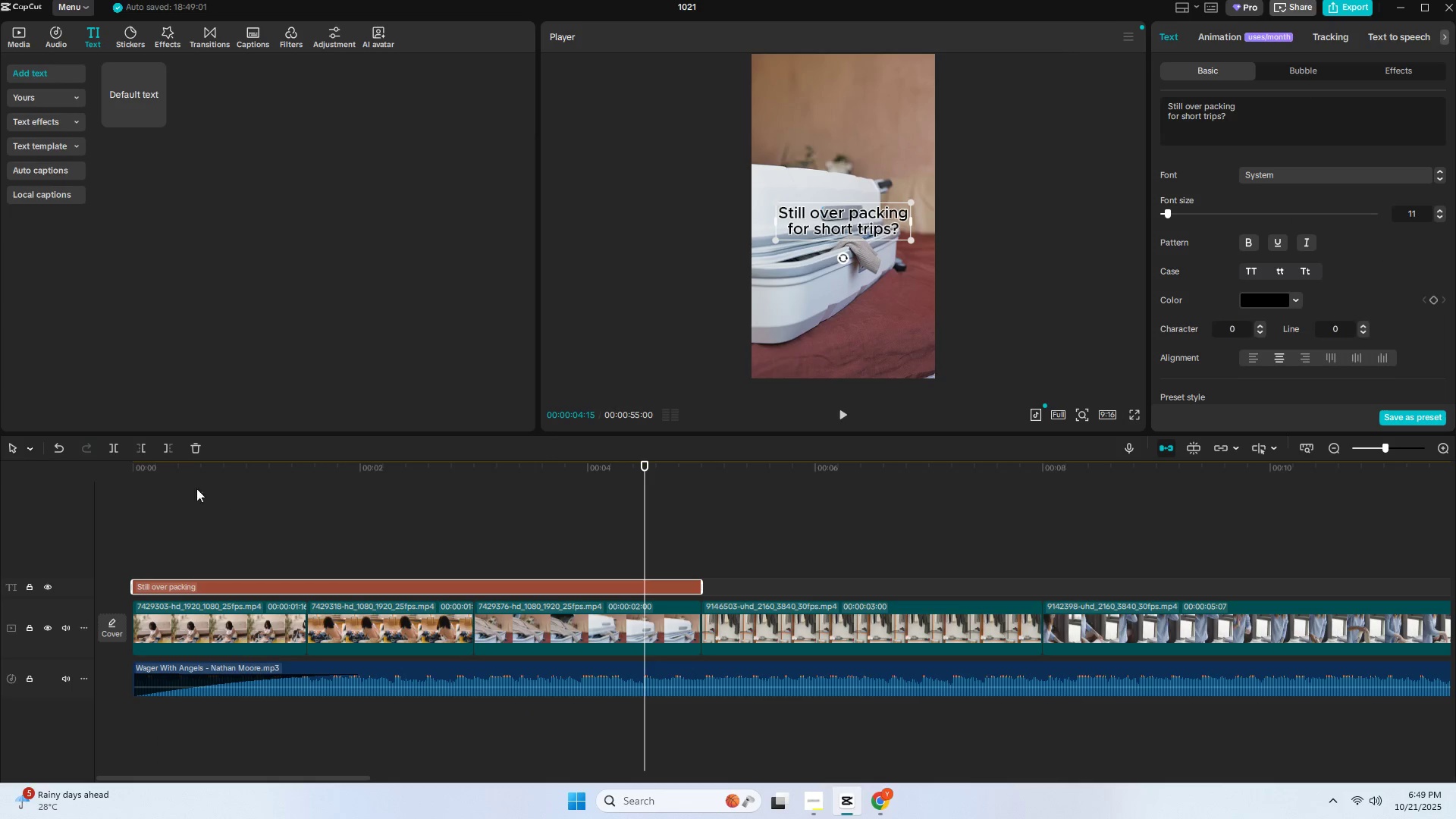 
left_click_drag(start_coordinate=[170, 478], to_coordinate=[122, 478])
 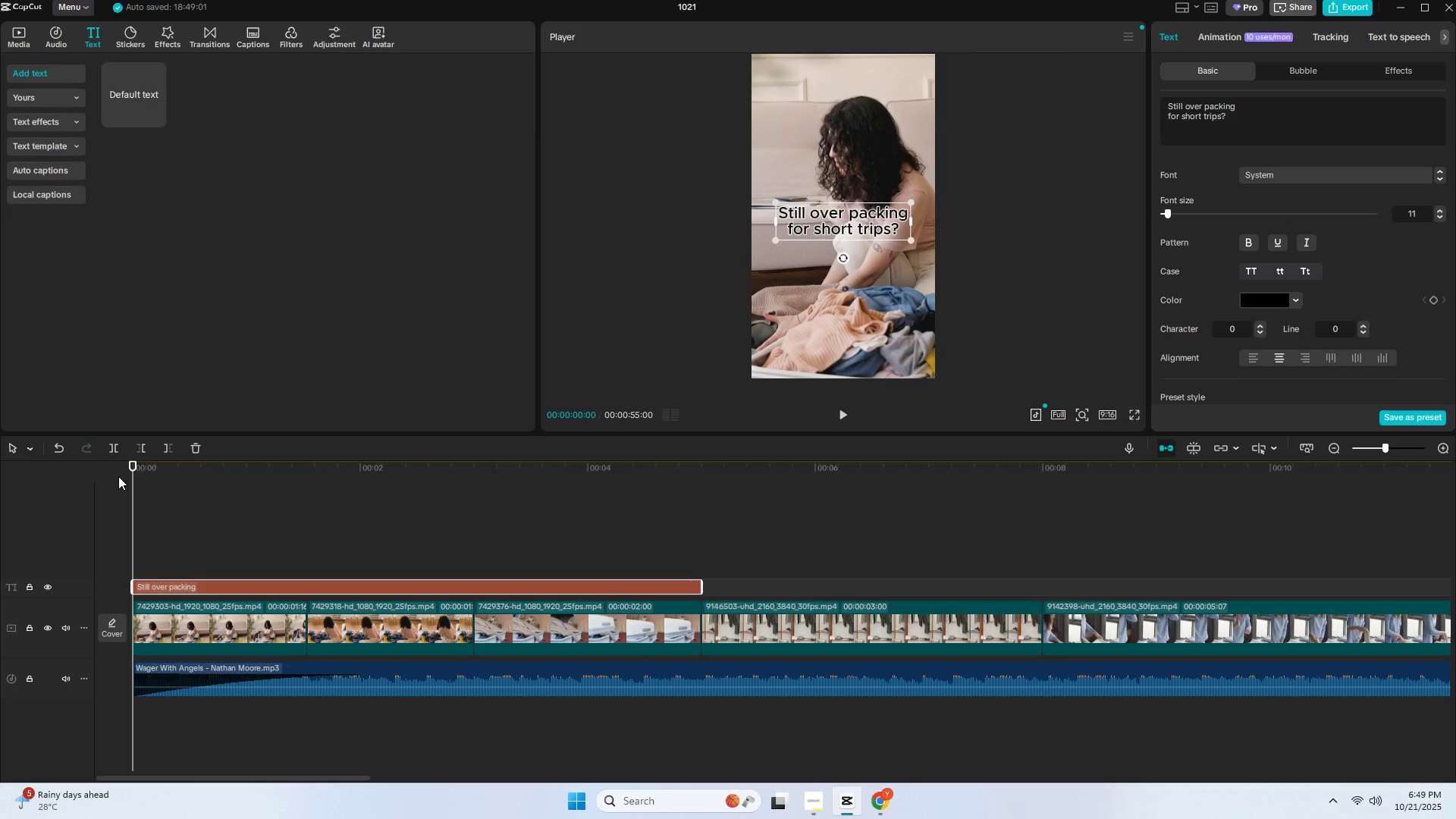 
key(Space)
 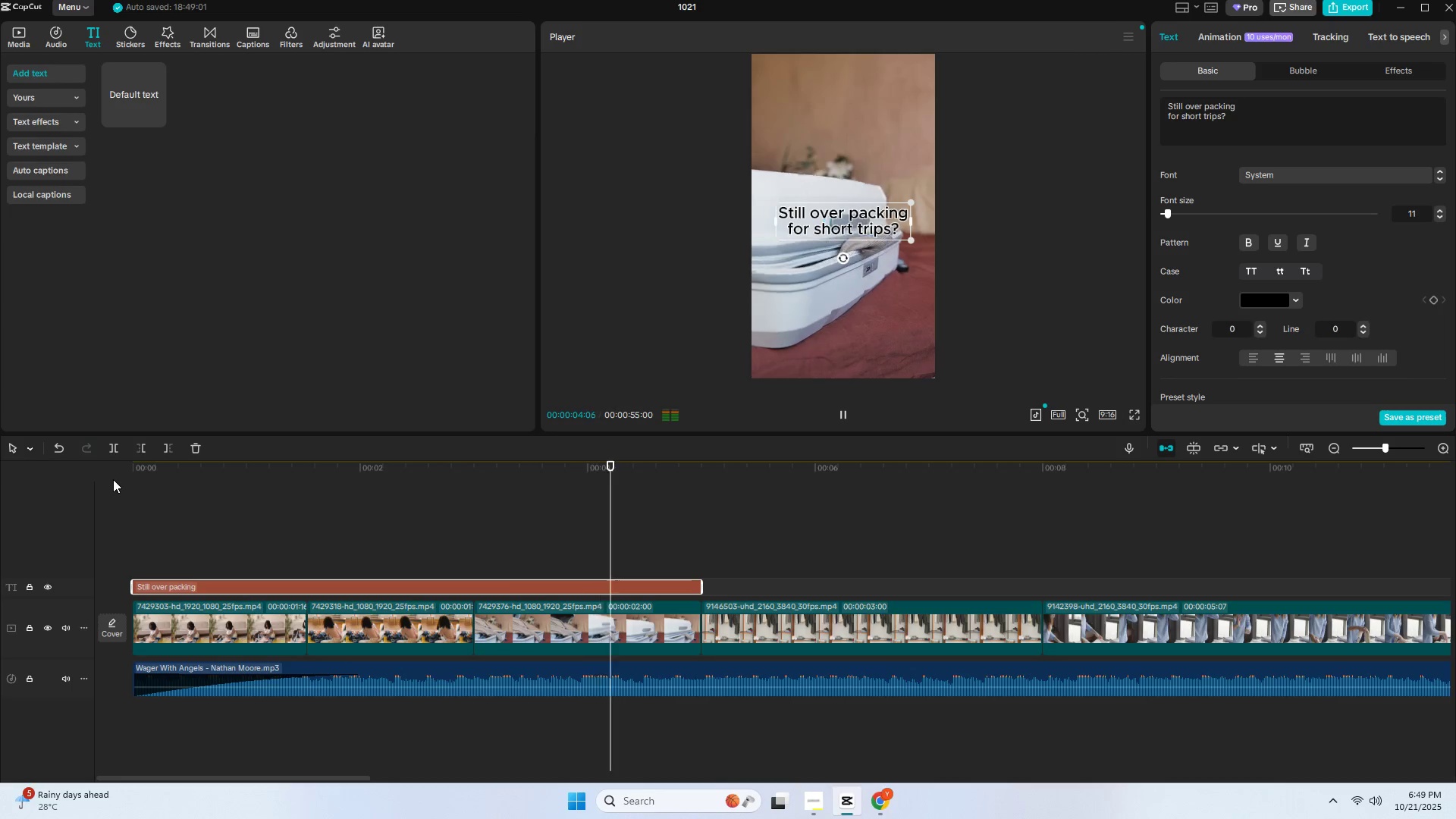 
wait(5.68)
 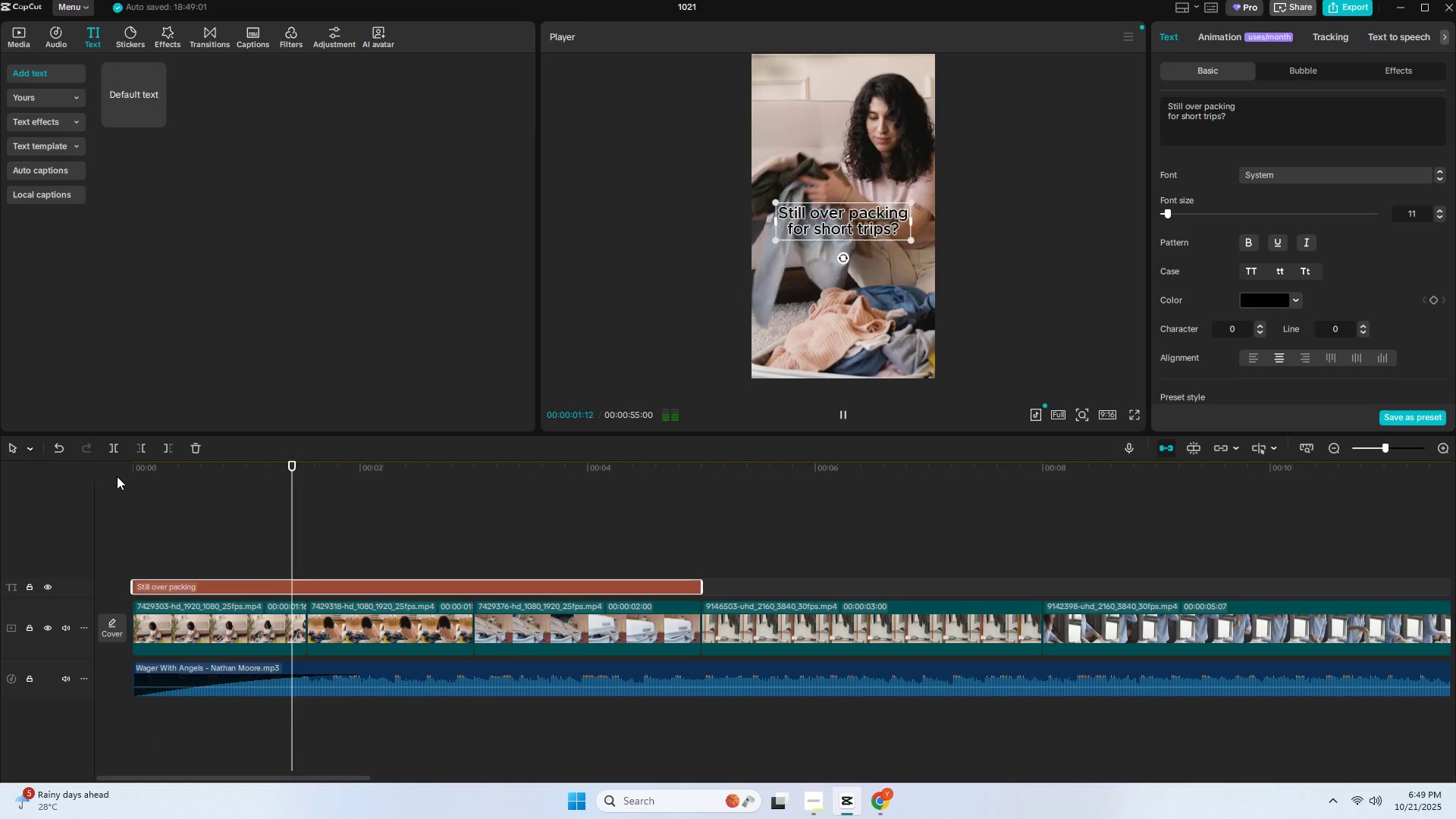 
key(Space)
 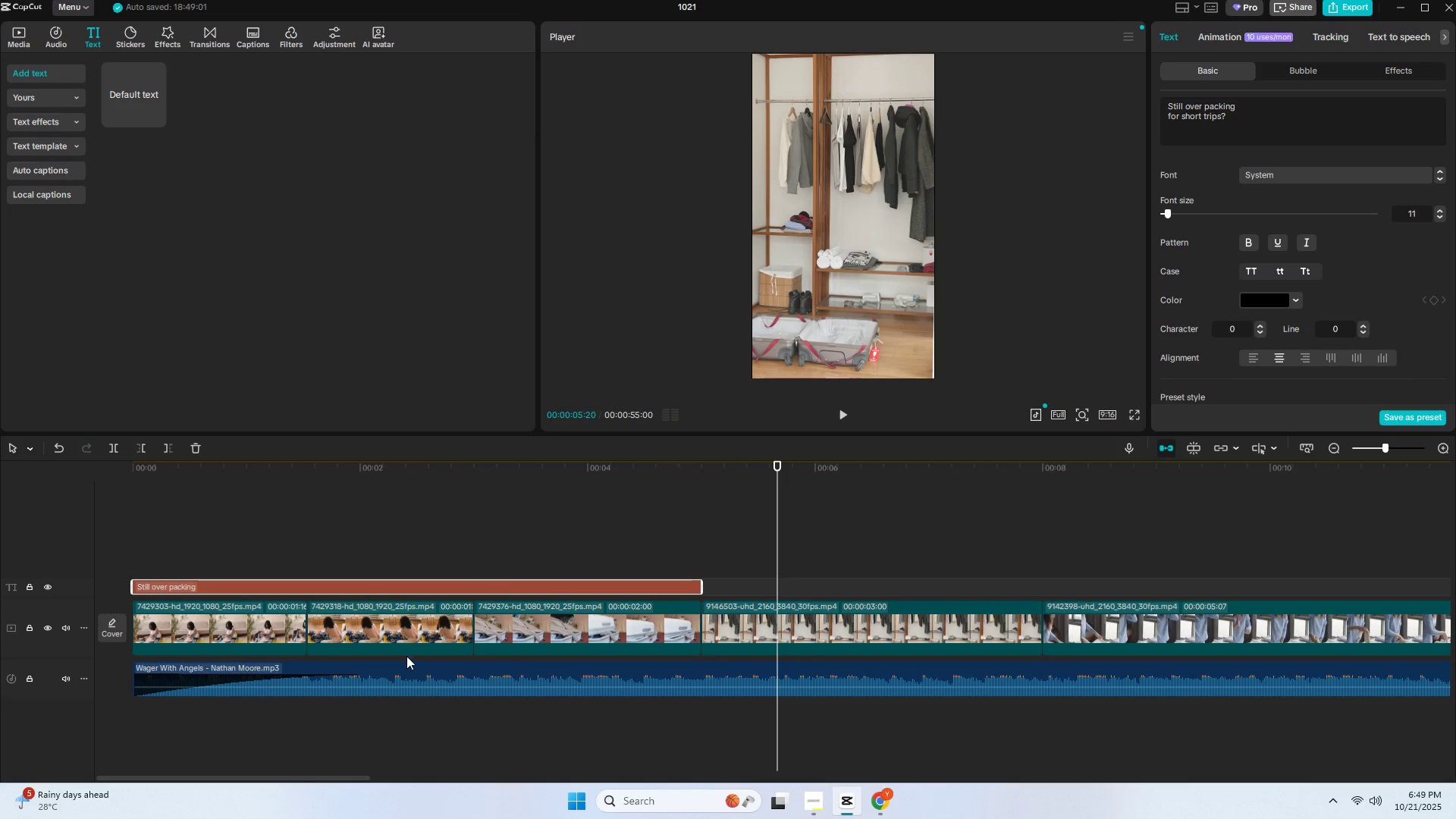 
wait(7.9)
 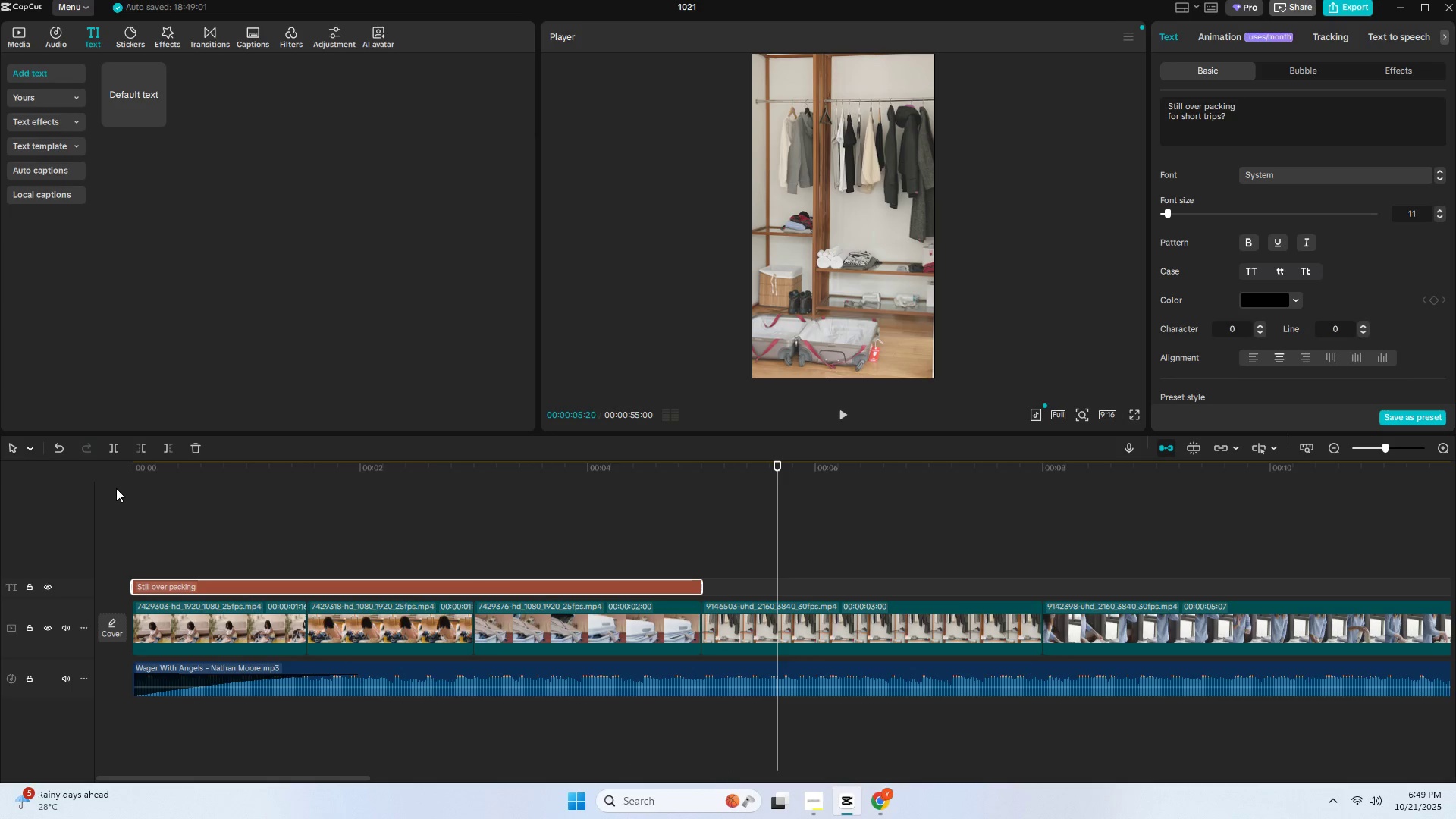 
left_click([416, 591])
 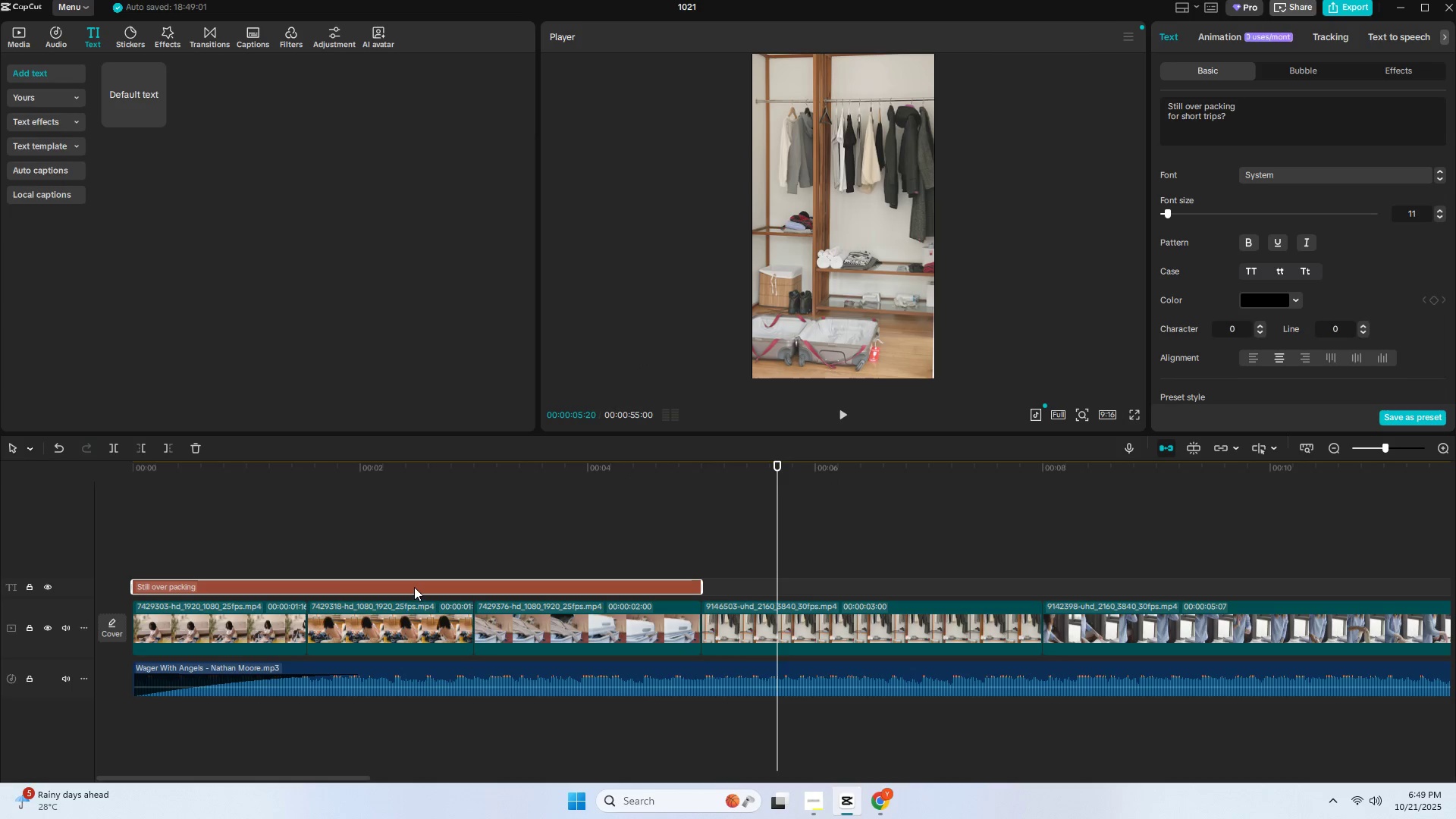 
hold_key(key=AltLeft, duration=1.53)
left_click_drag(start_coordinate=[414, 587], to_coordinate=[987, 589])
 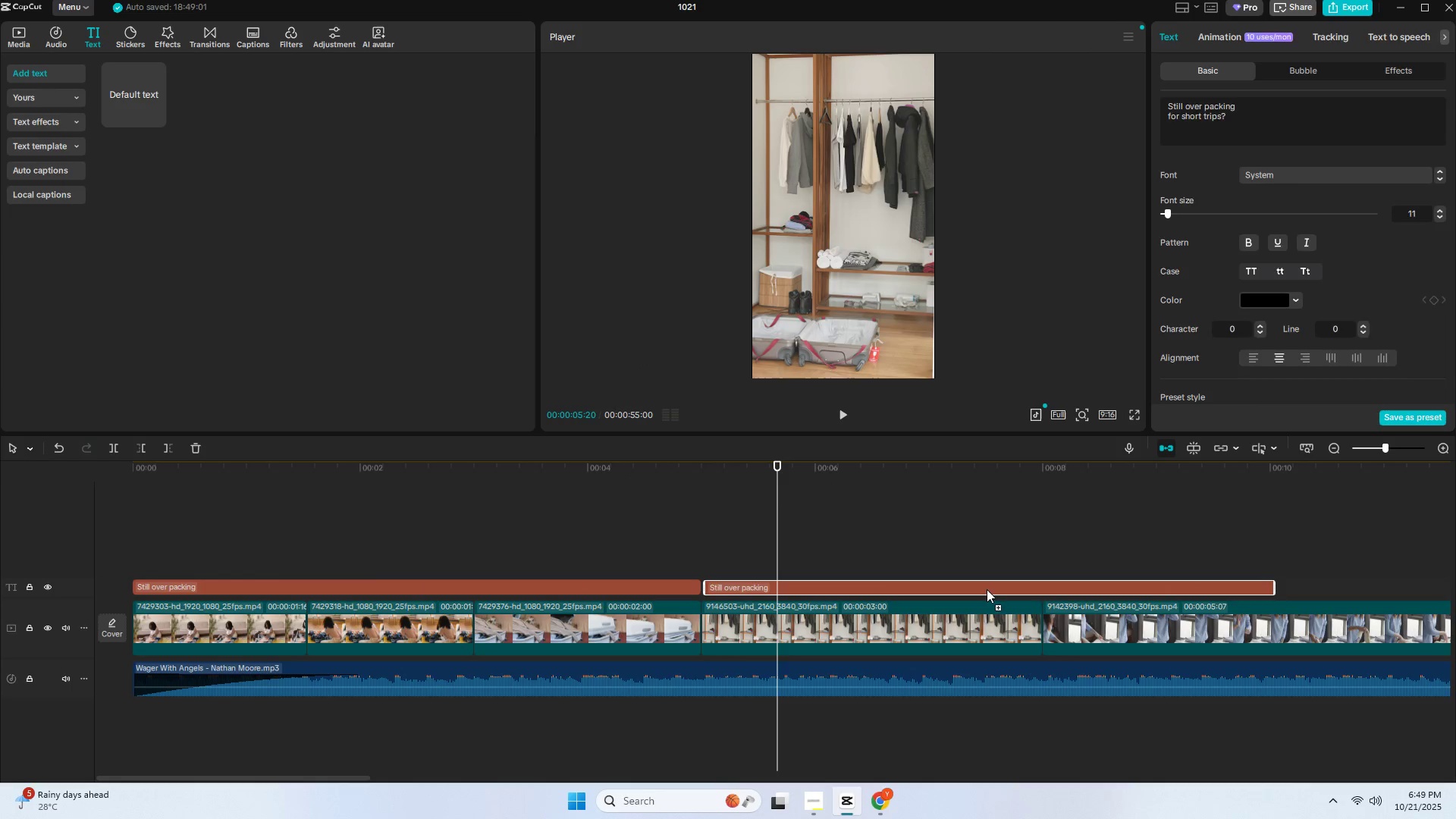 
key(Alt+AltLeft)
 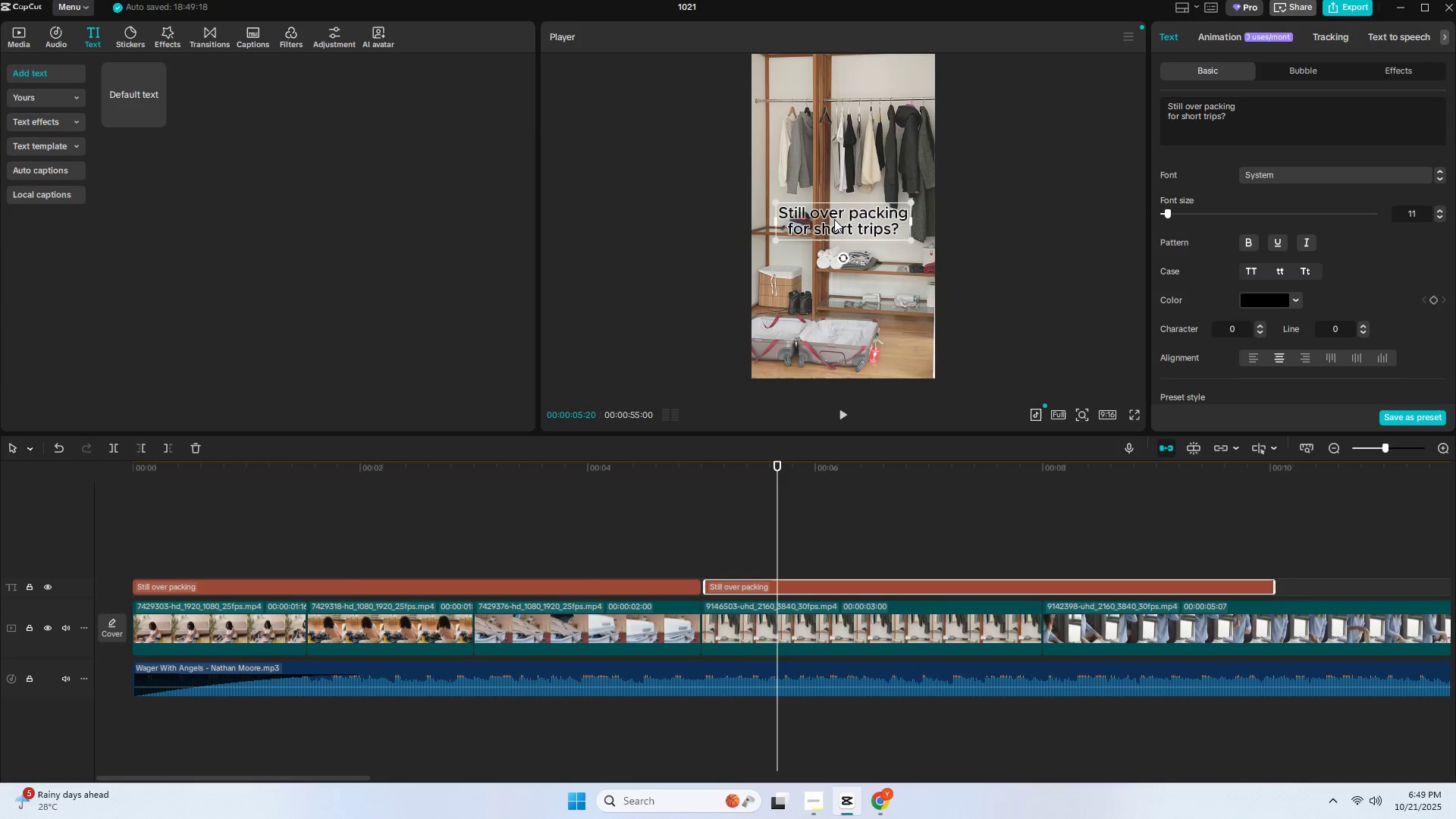 
double_click([836, 222])
 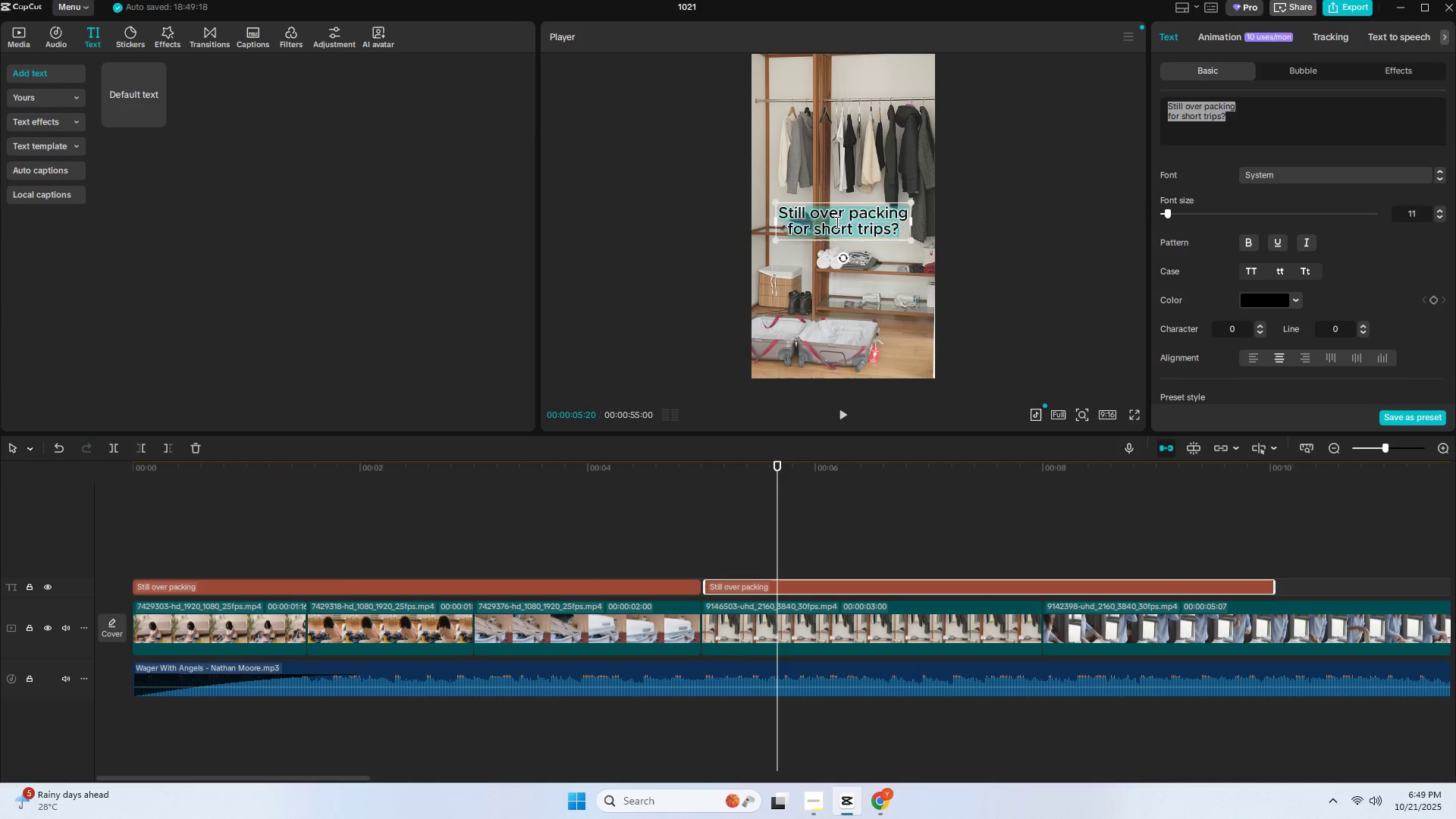 
type(a)
key(Backspace)
type(A rapid guid)
 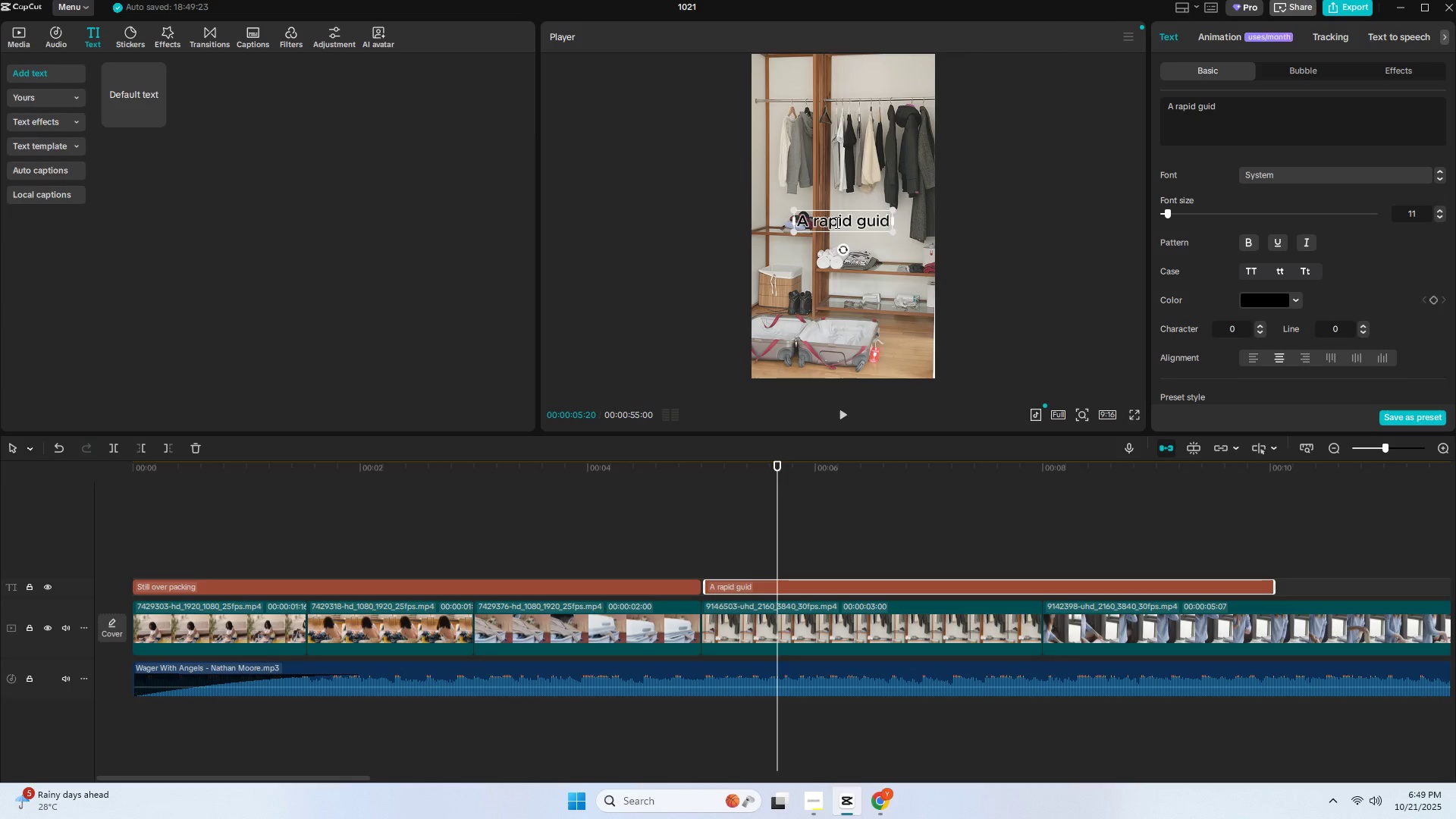 
key(Backspace)
key(Backspace)
key(Backspace)
key(Backspace)
key(Backspace)
key(Backspace)
key(Backspace)
key(Backspace)
key(Backspace)
key(Backspace)
type(Rapid guide)
key(Backspace)
key(Backspace)
key(Backspace)
key(Backspace)
key(Backspace)
type(Guide to)
 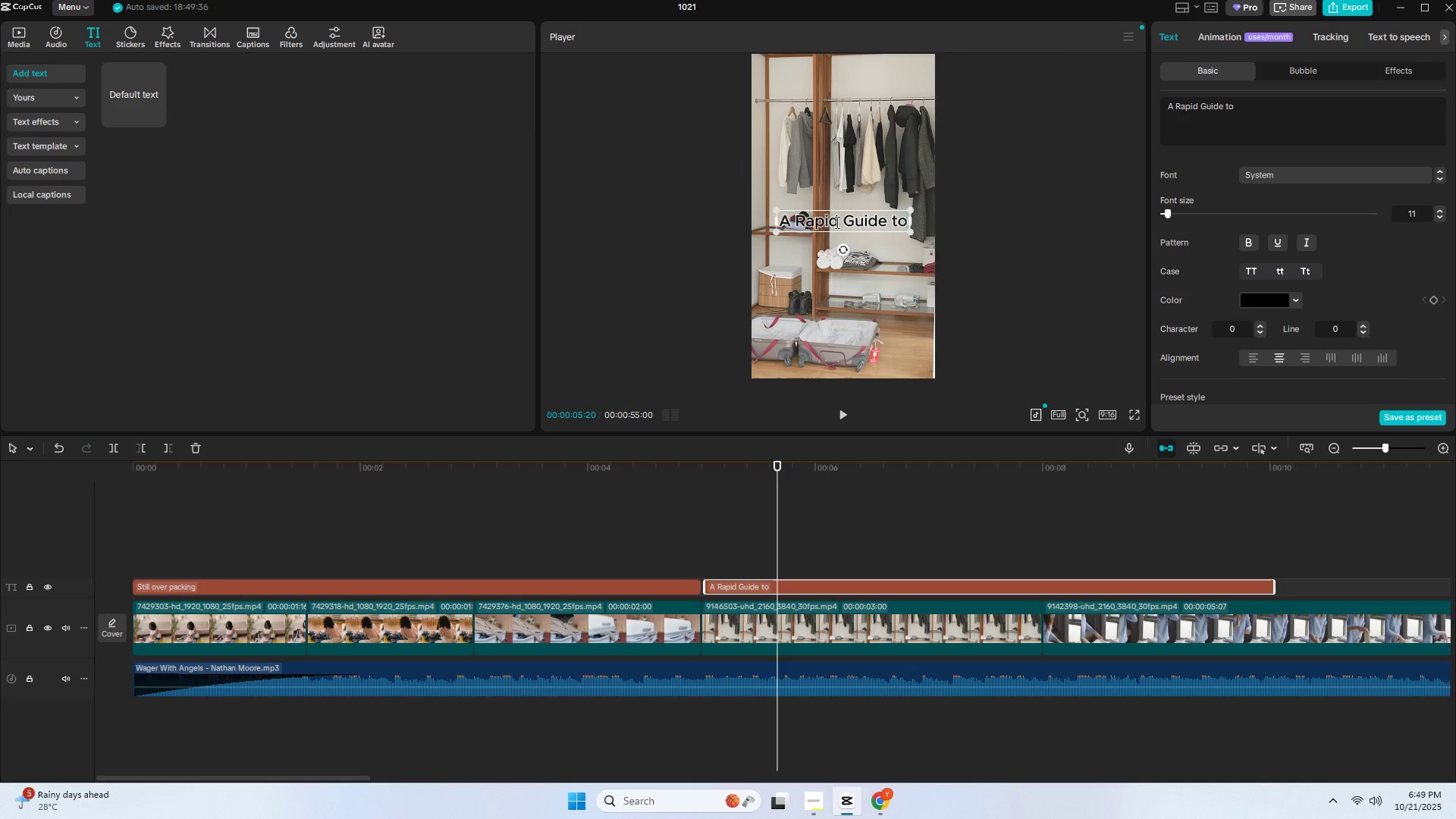 
key(Enter)
 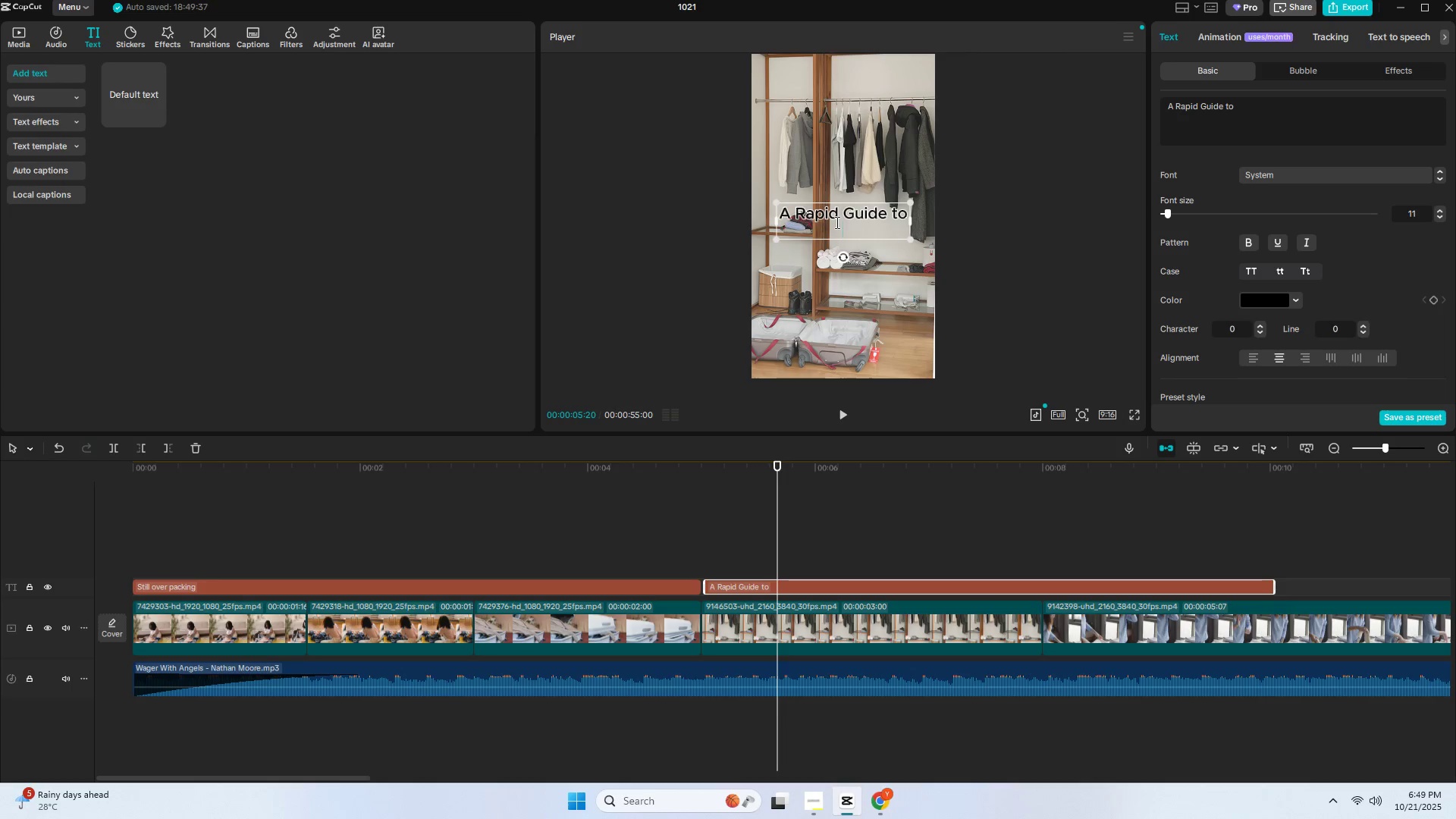 
type(Effecient Minimalist)
 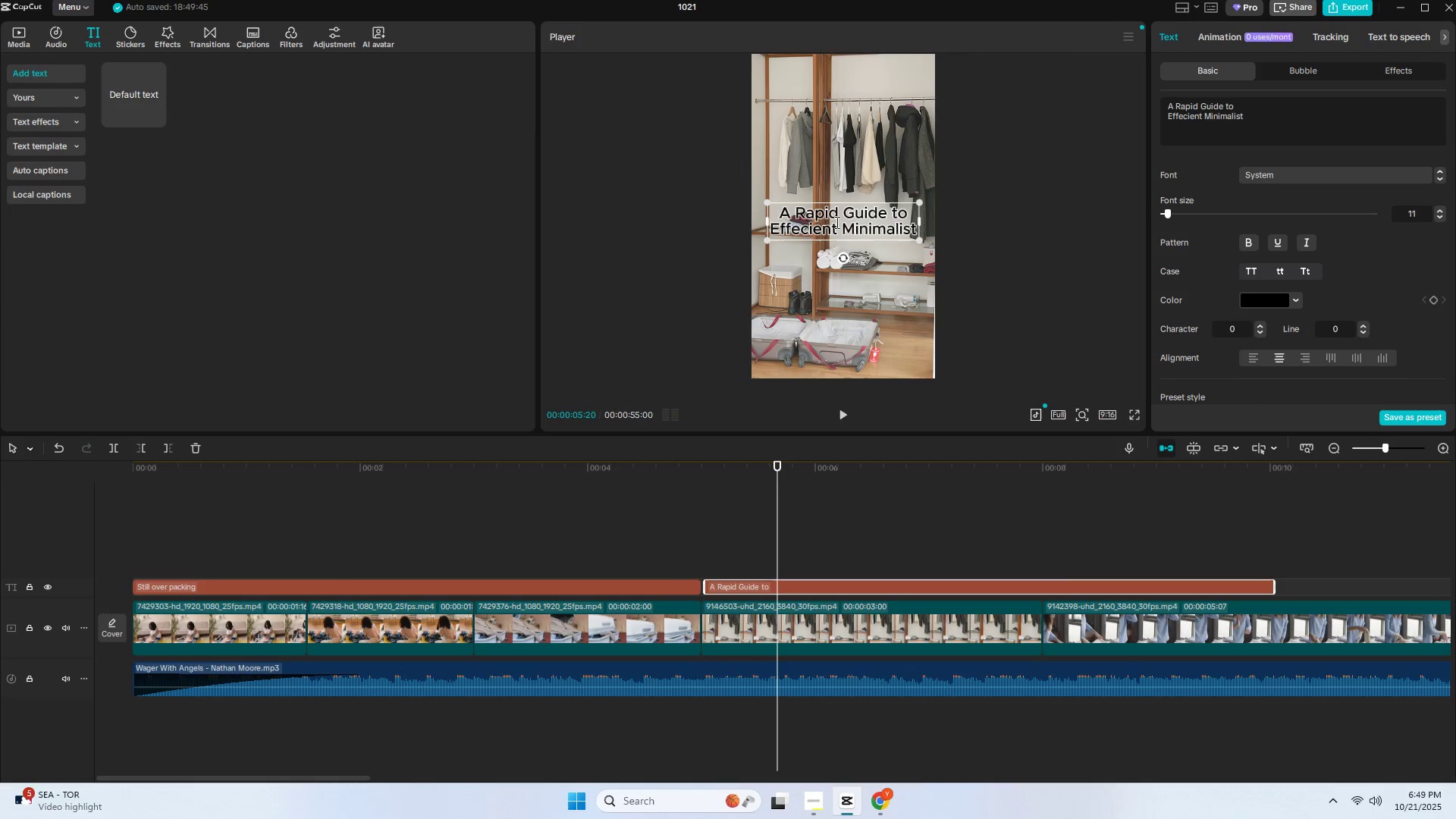 
key(Enter)
 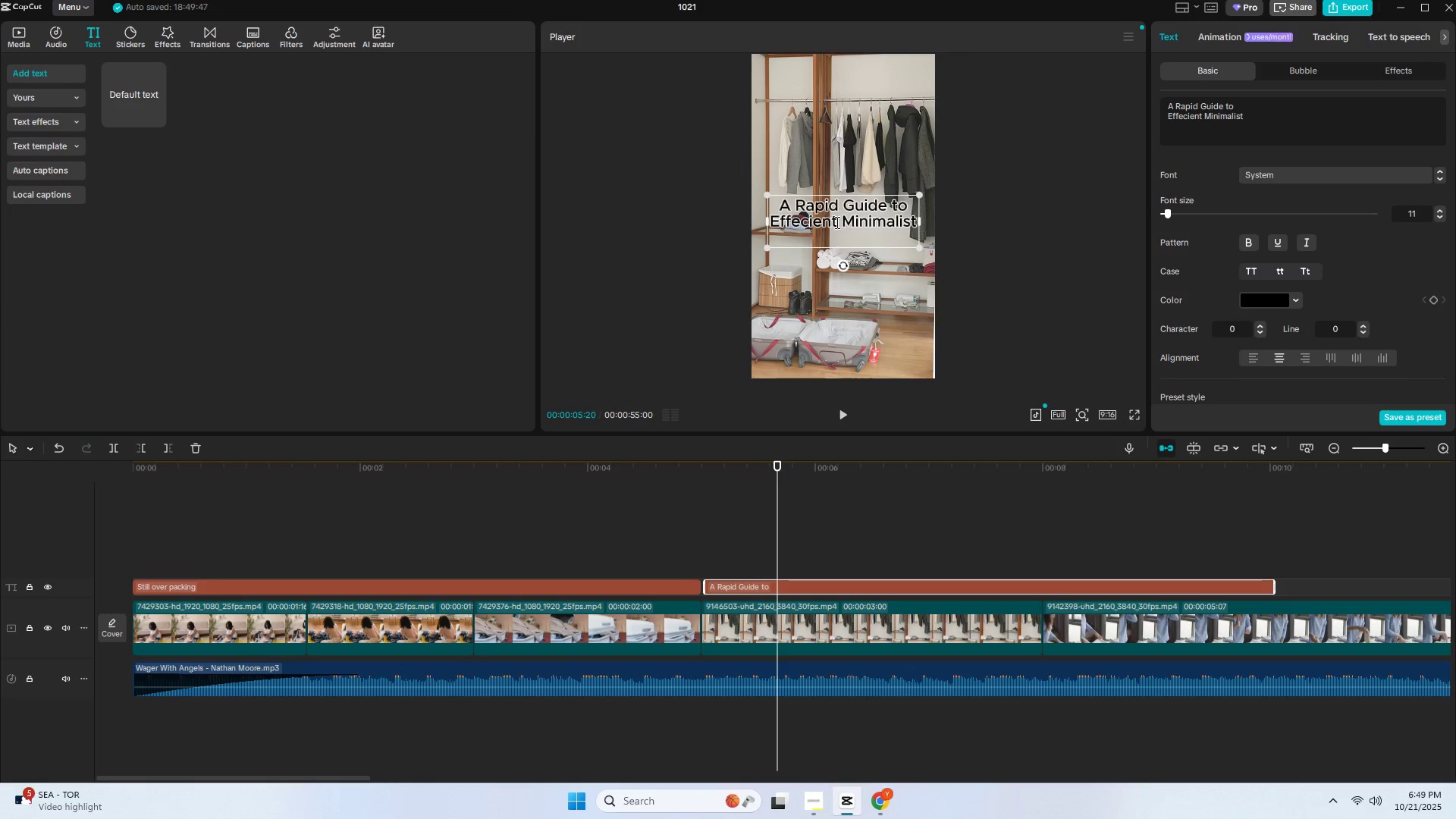 
type(Packu)
key(Backspace)
type(ig)
key(Backspace)
type(ng)
 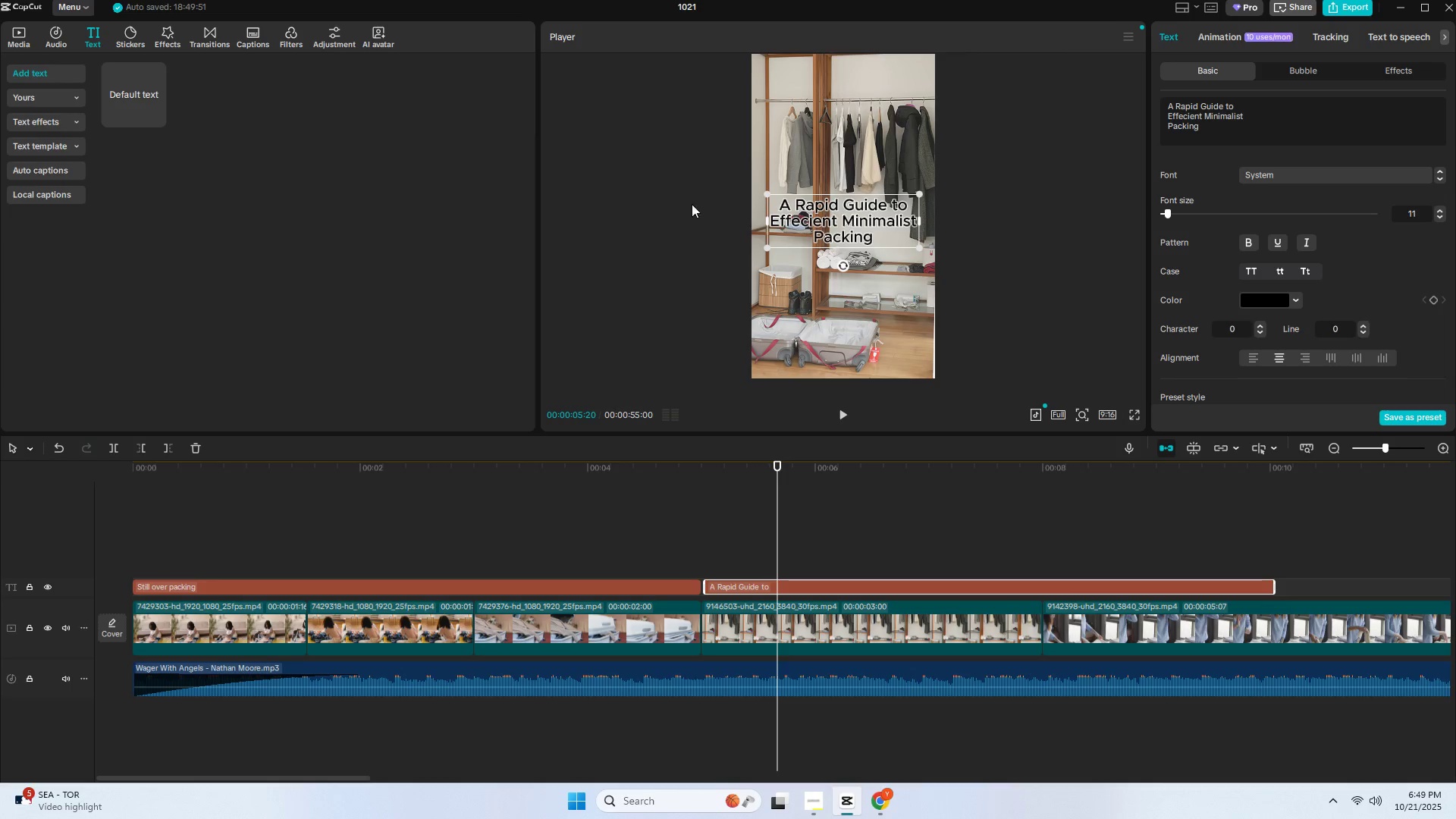 
double_click([606, 469])
 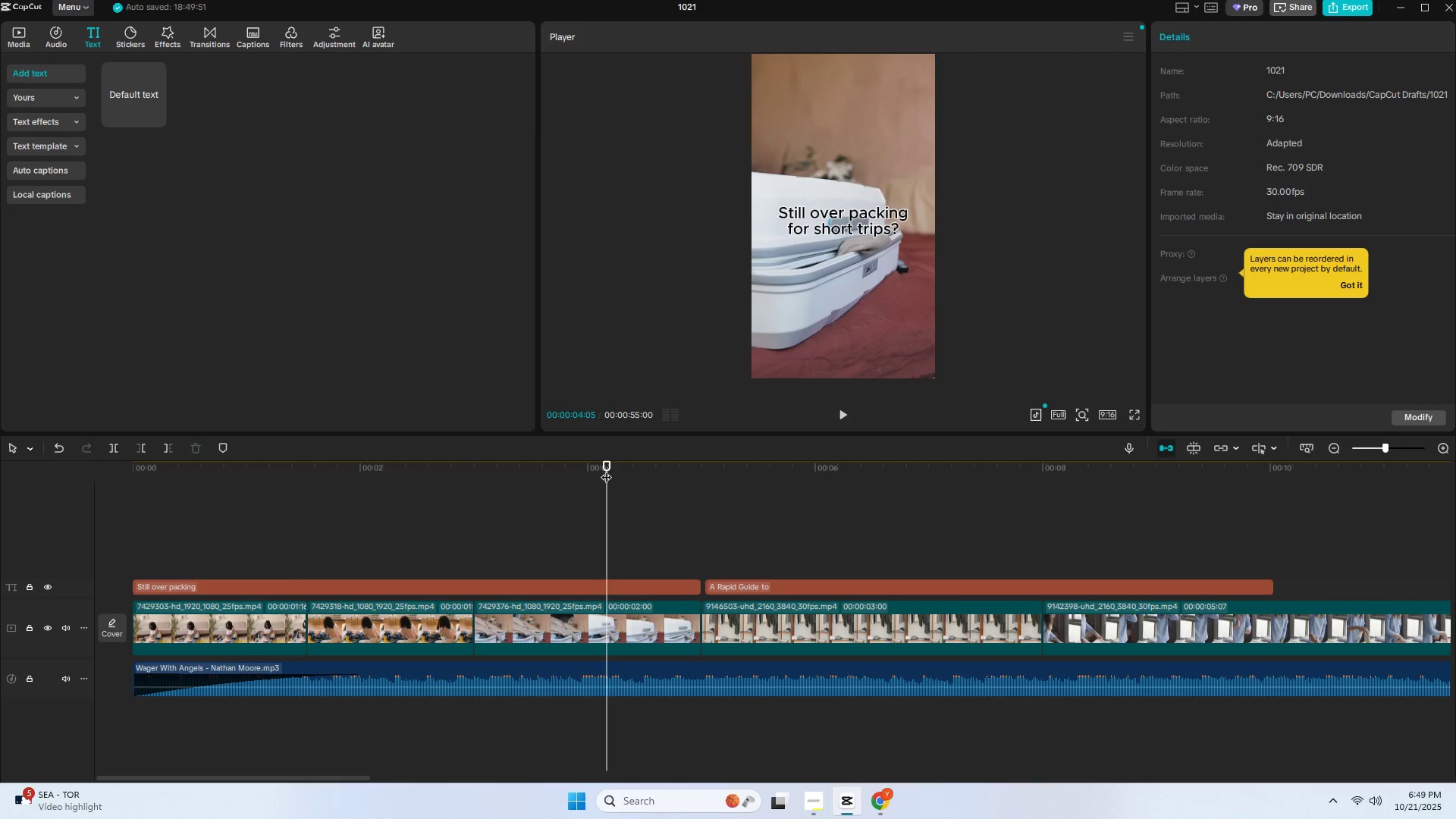 
key(Space)
 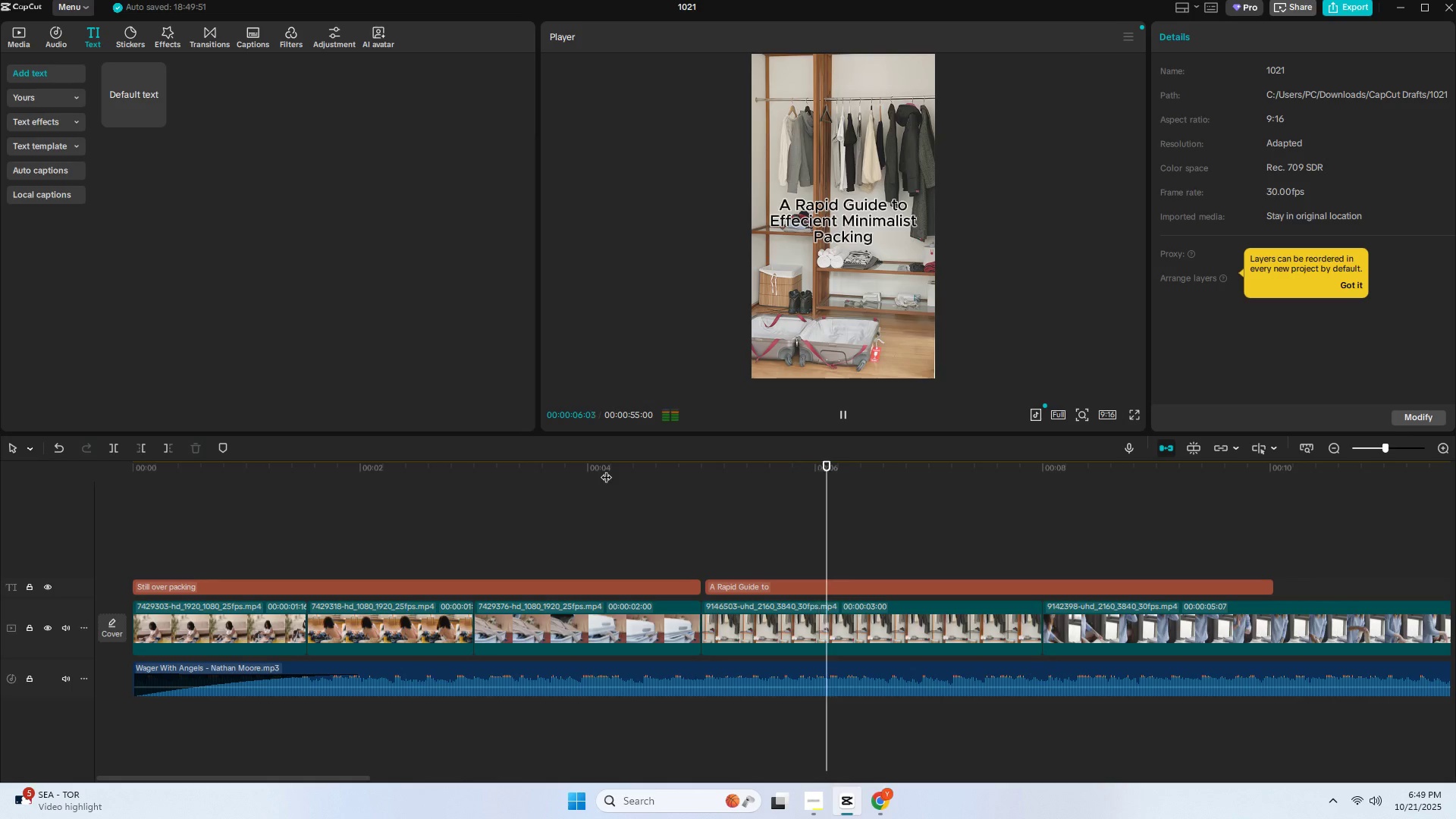 
key(Space)
 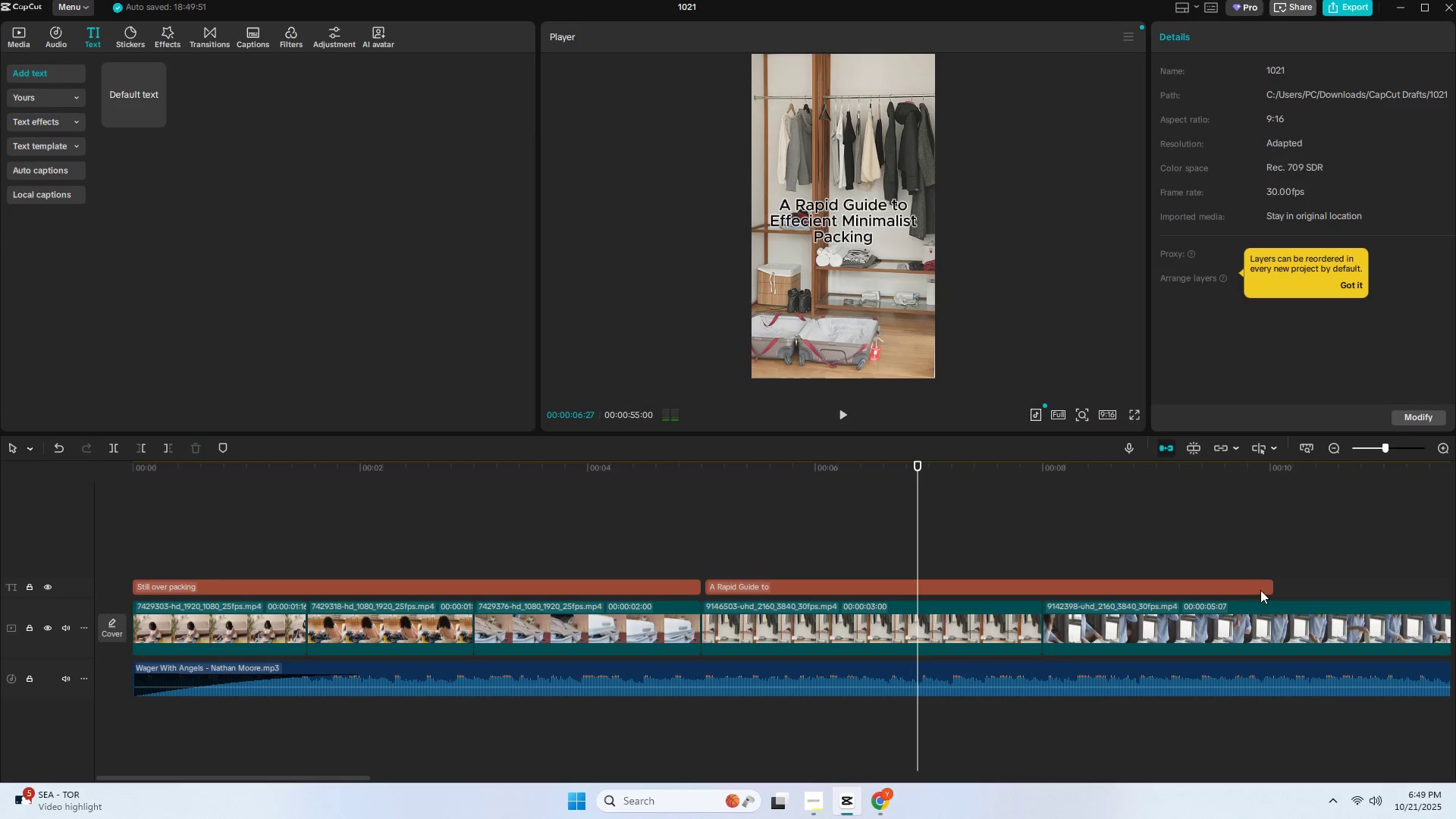 
left_click([1261, 589])
 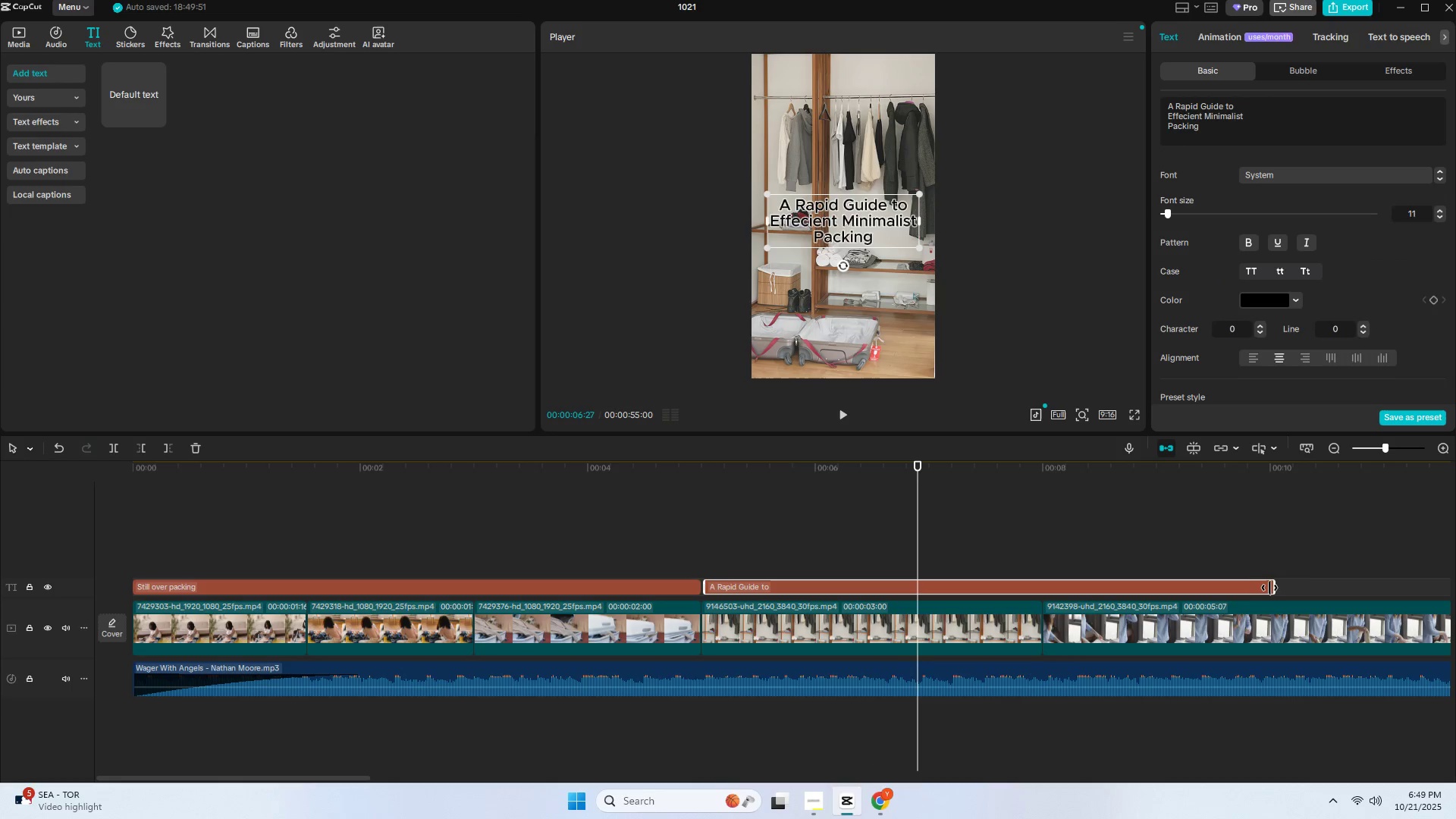 
left_click_drag(start_coordinate=[1272, 588], to_coordinate=[1038, 598])
 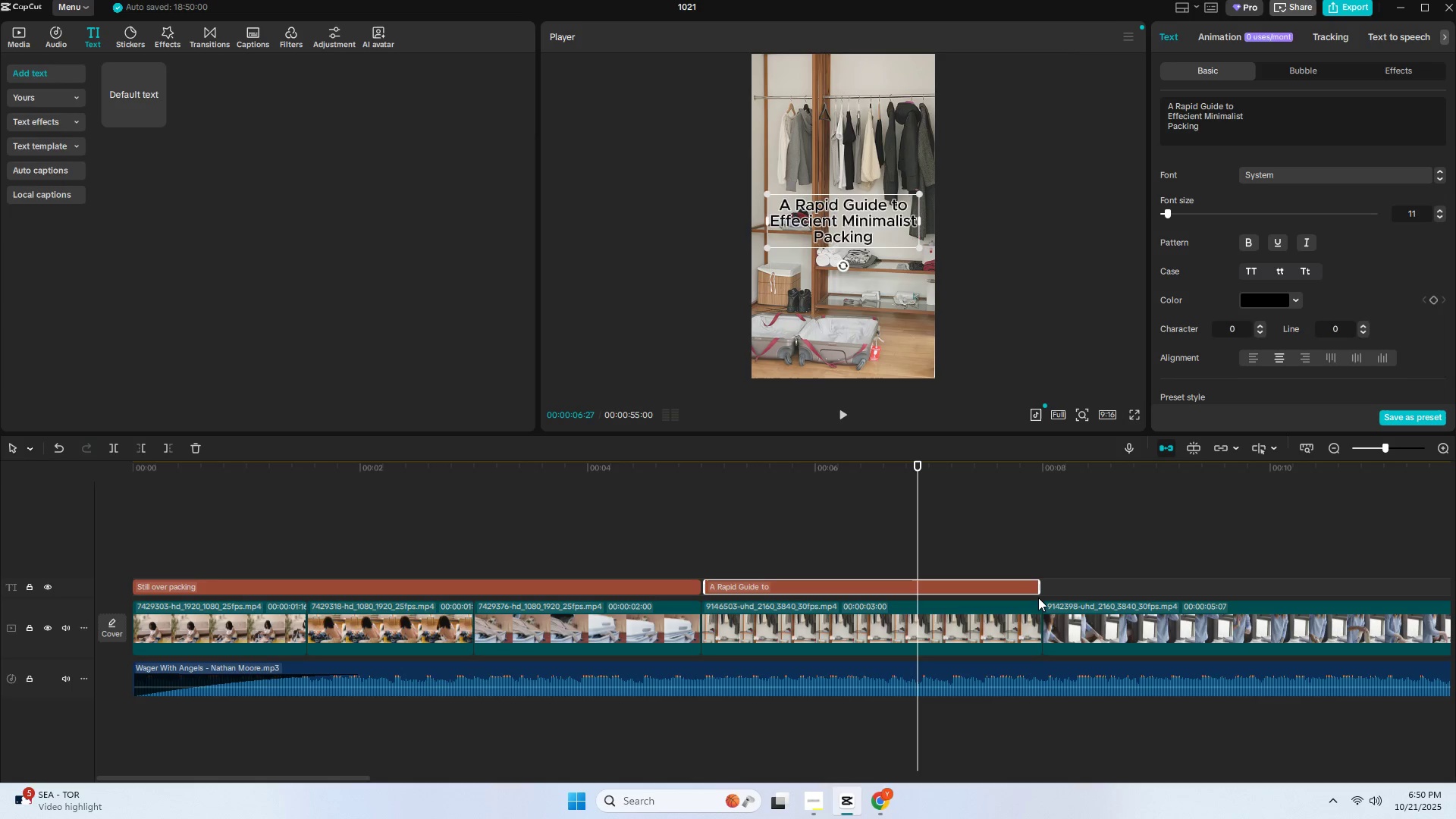 
wait(17.18)
 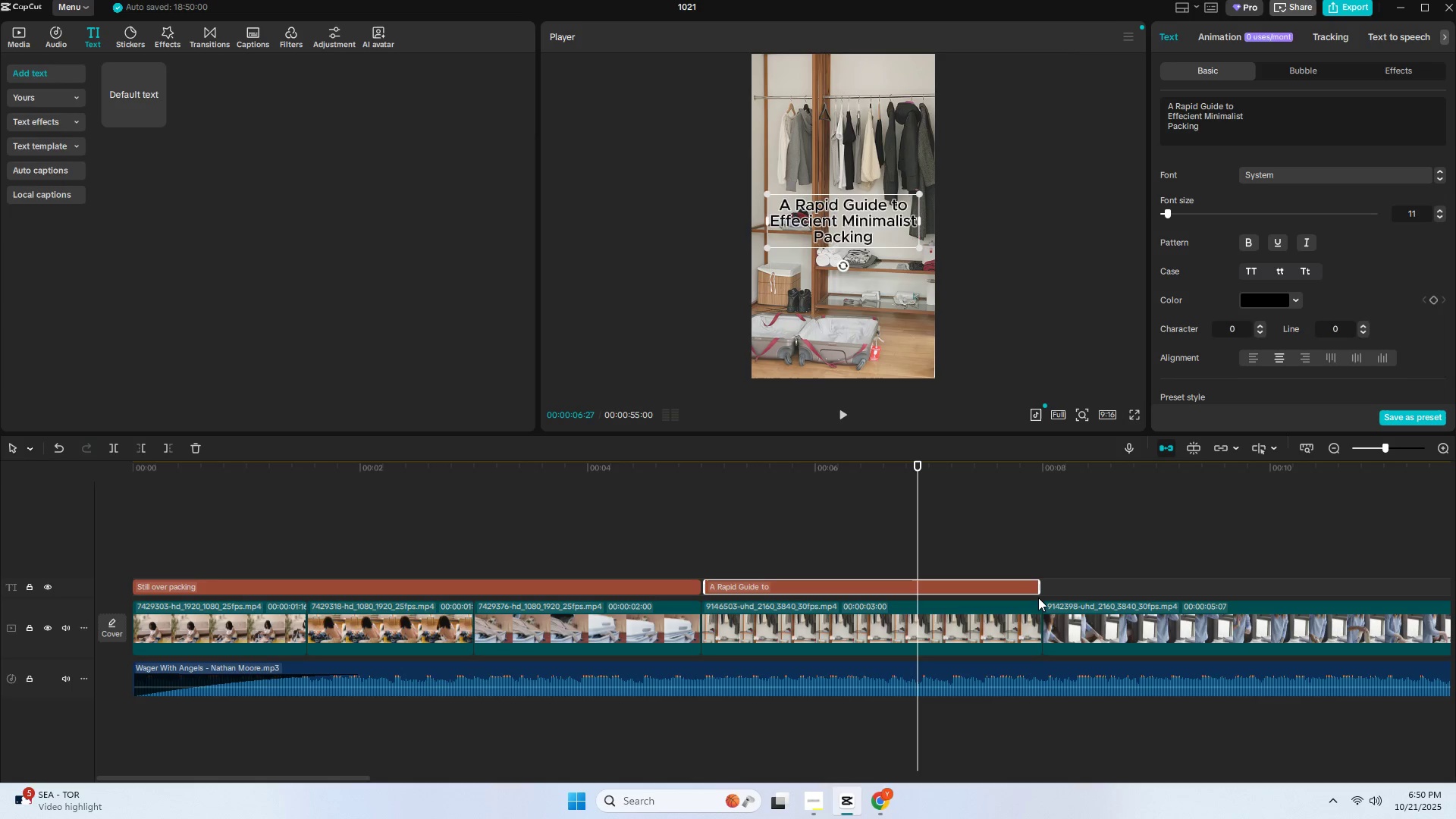 
key(Space)
 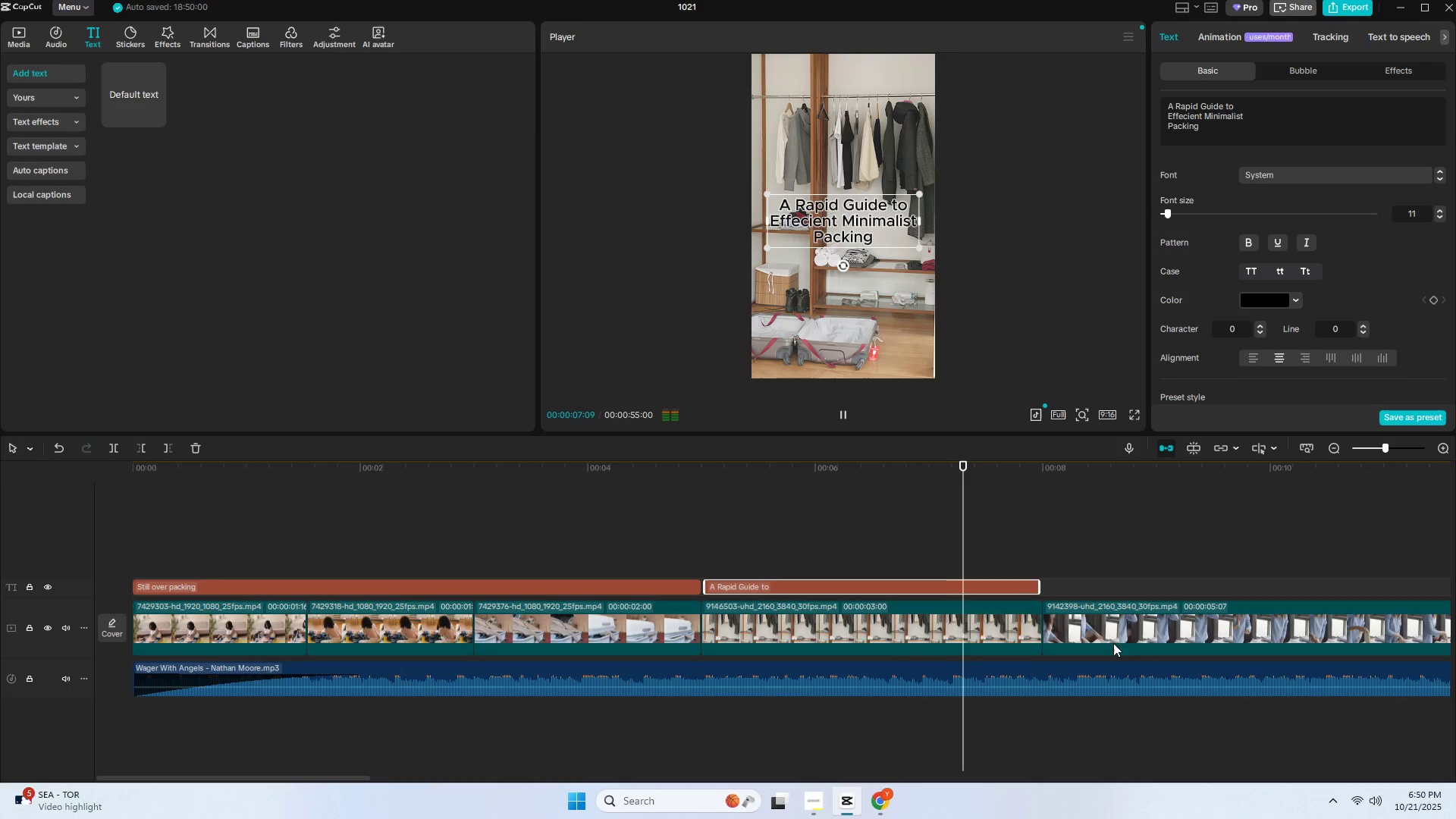 
key(Space)
 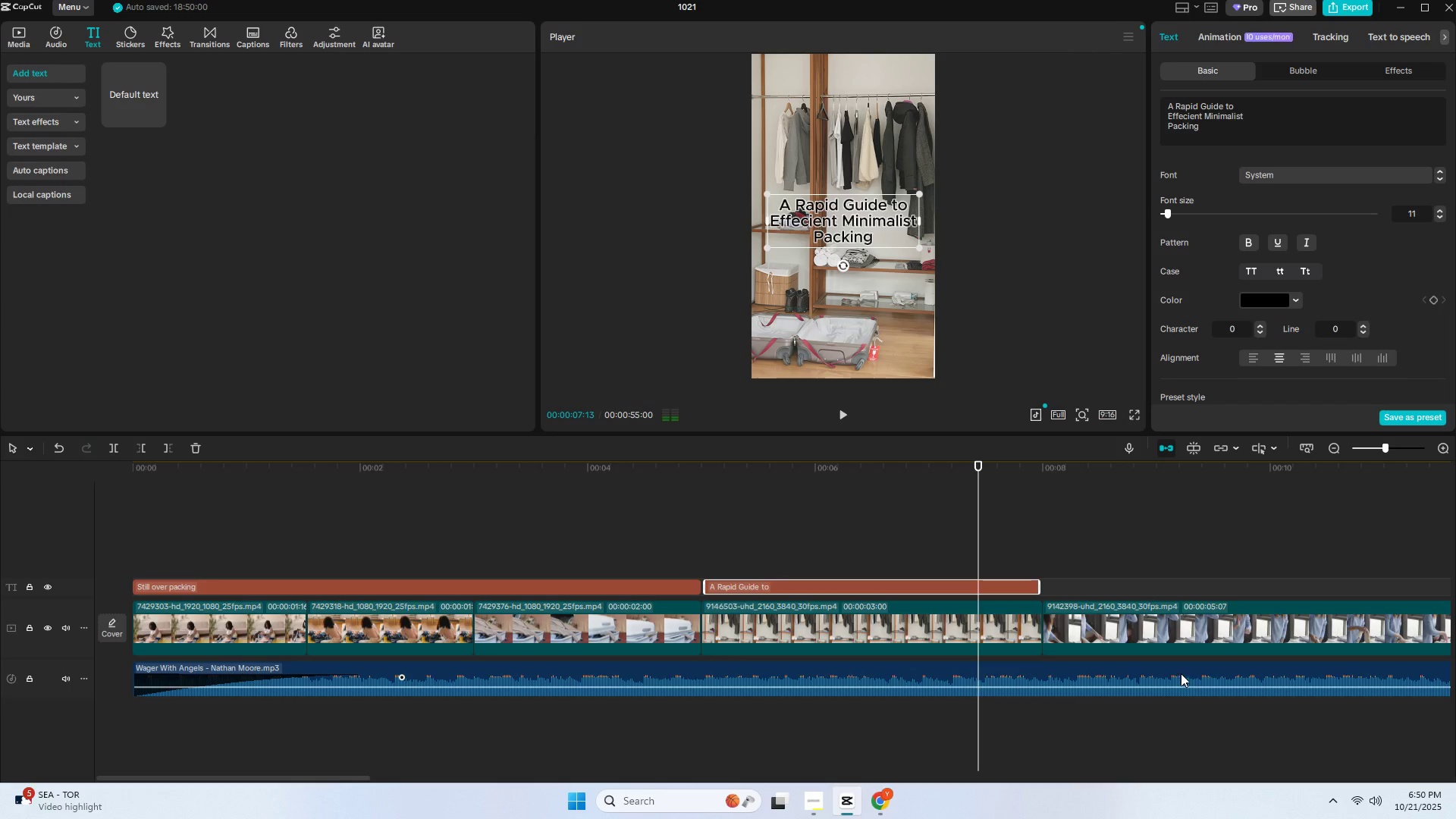 
key(Space)
 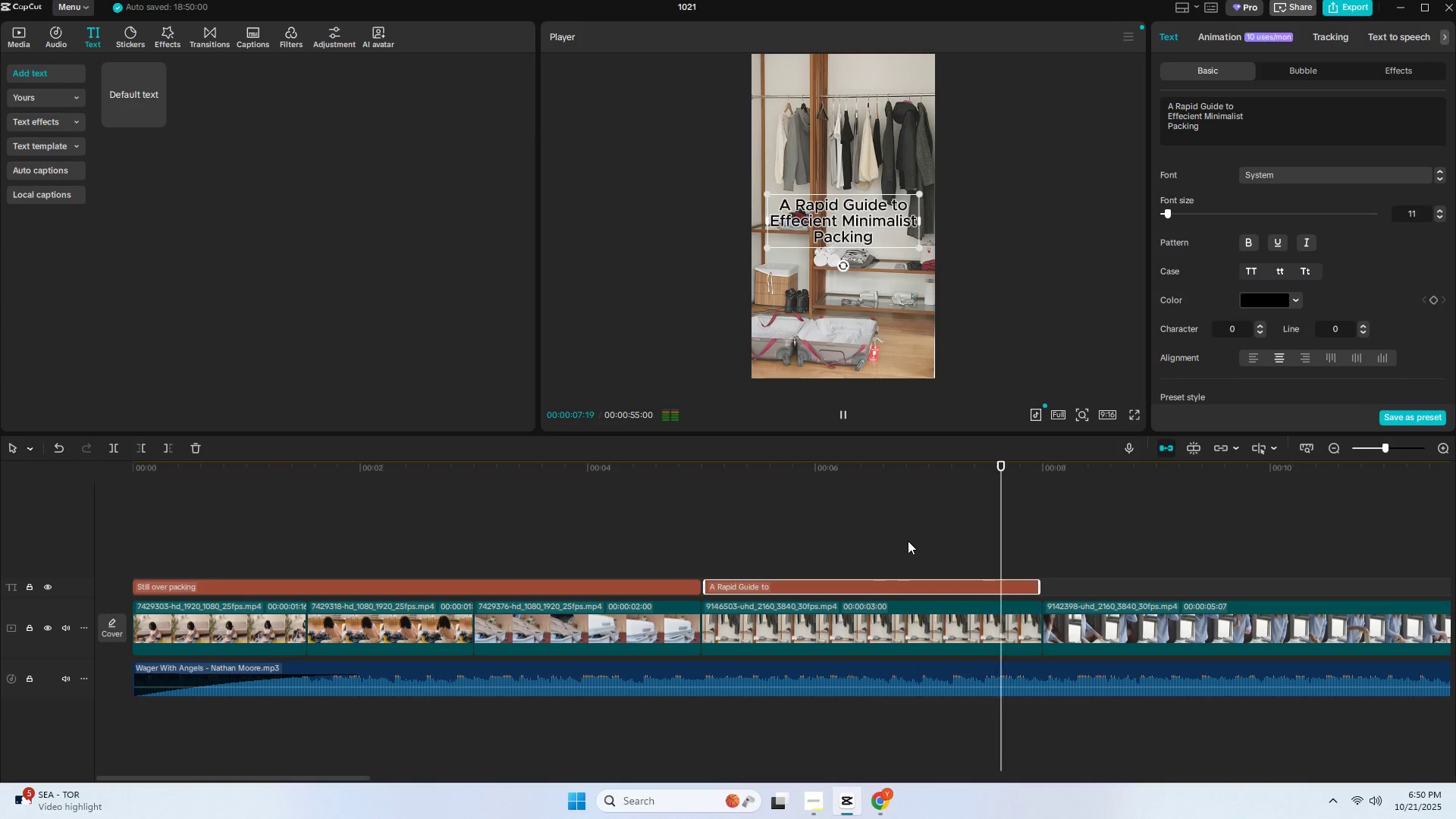 
key(Space)
 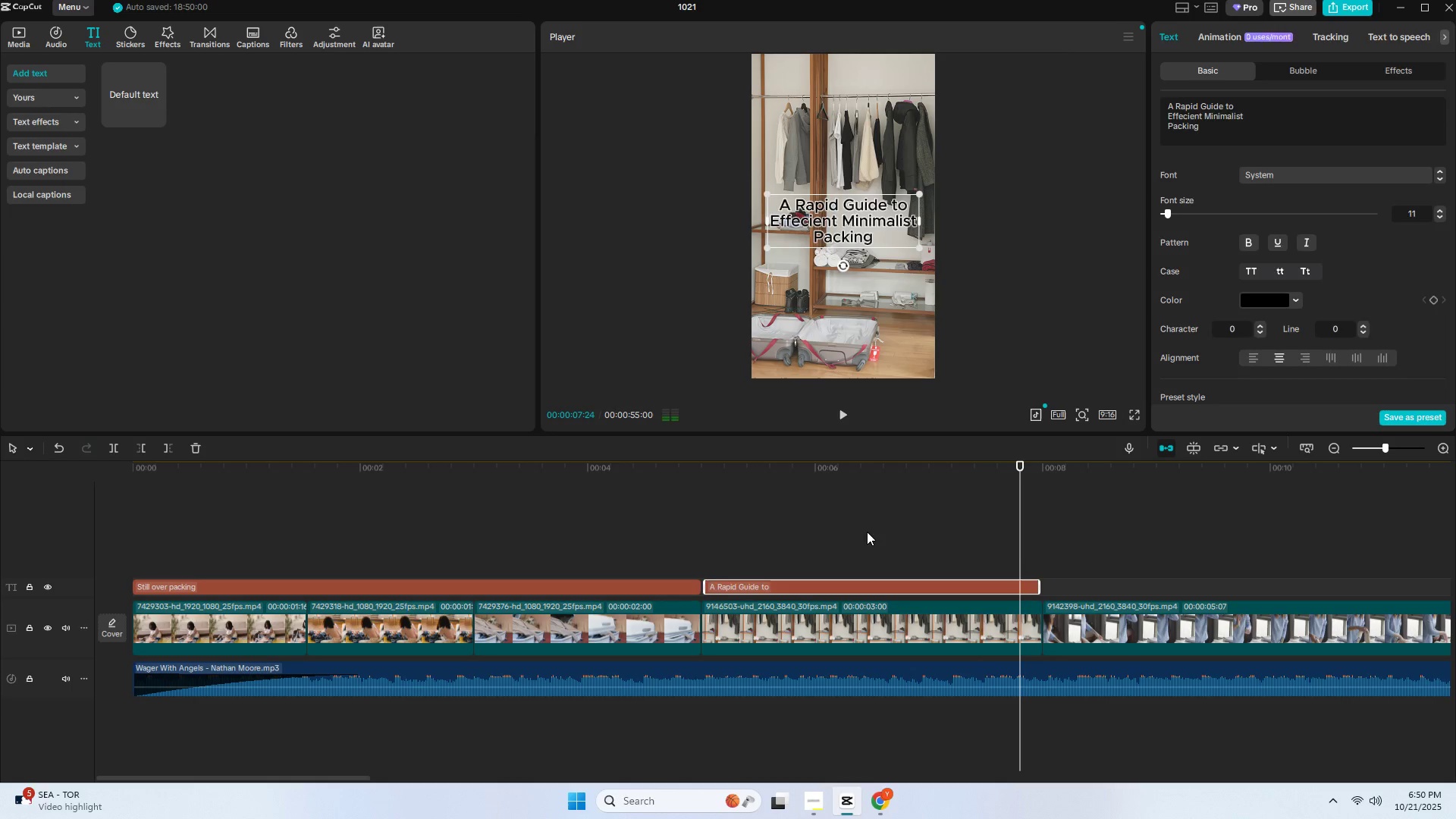 
left_click([867, 532])
 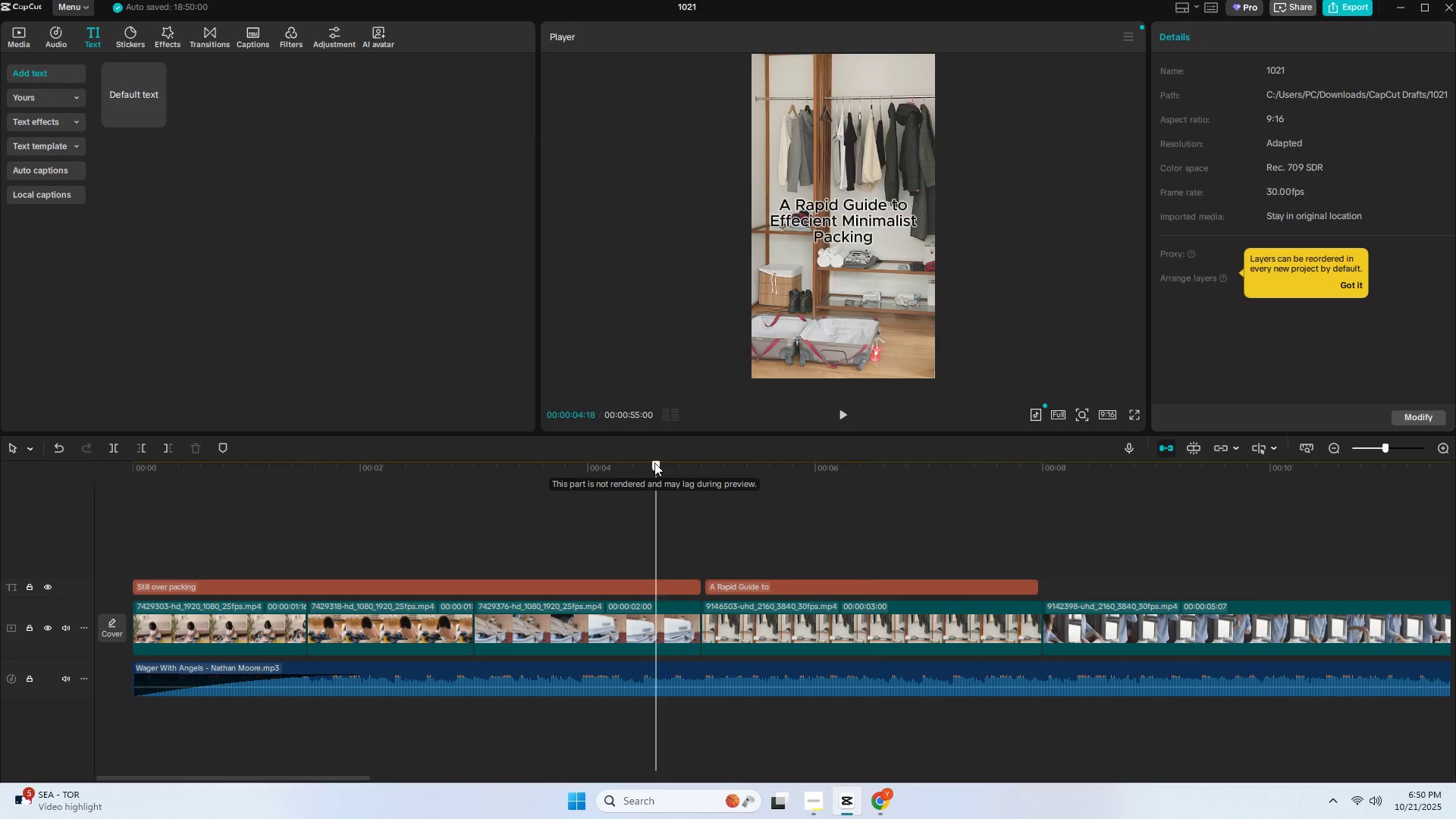 
key(Space)
 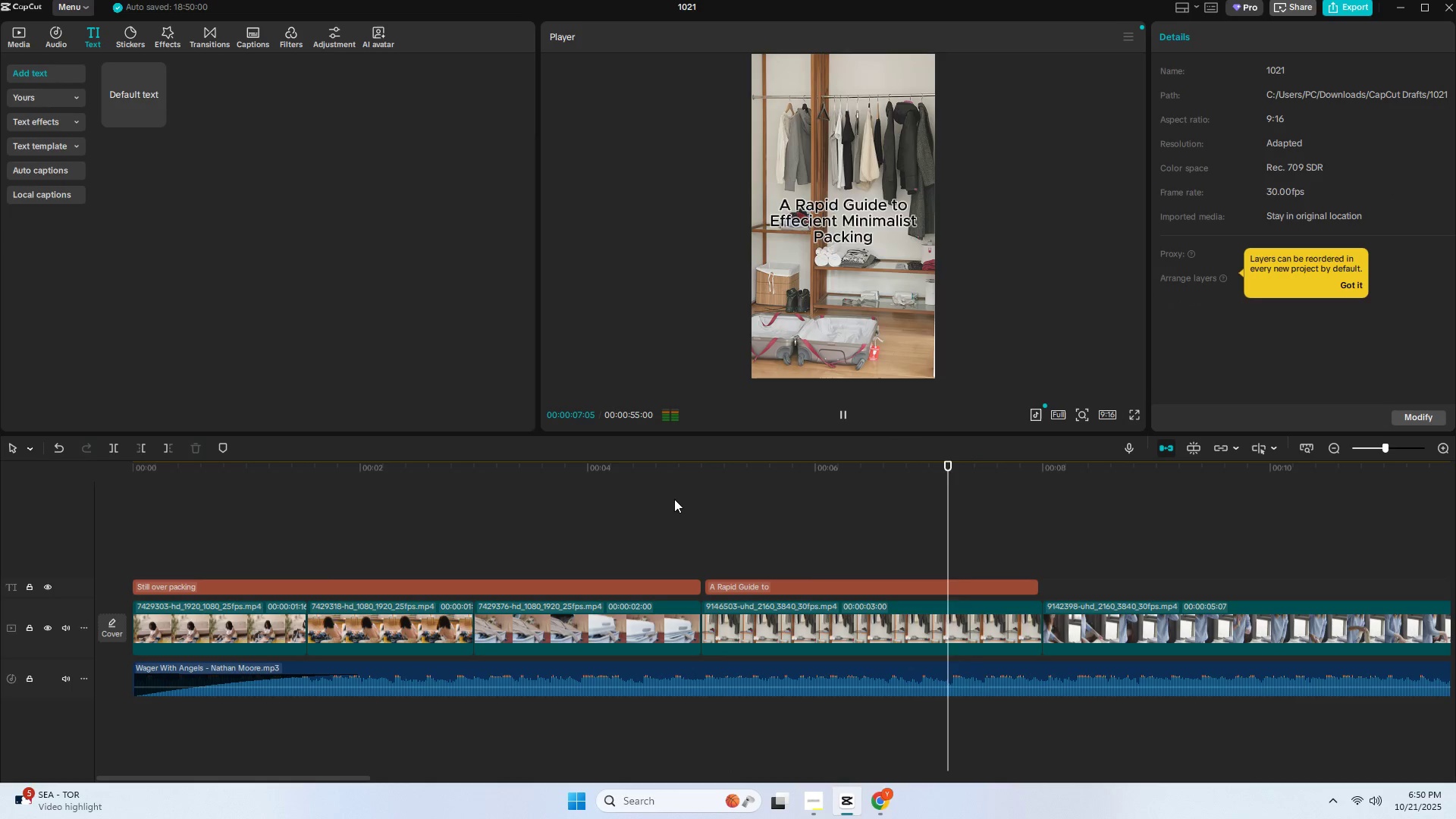 
key(Space)
 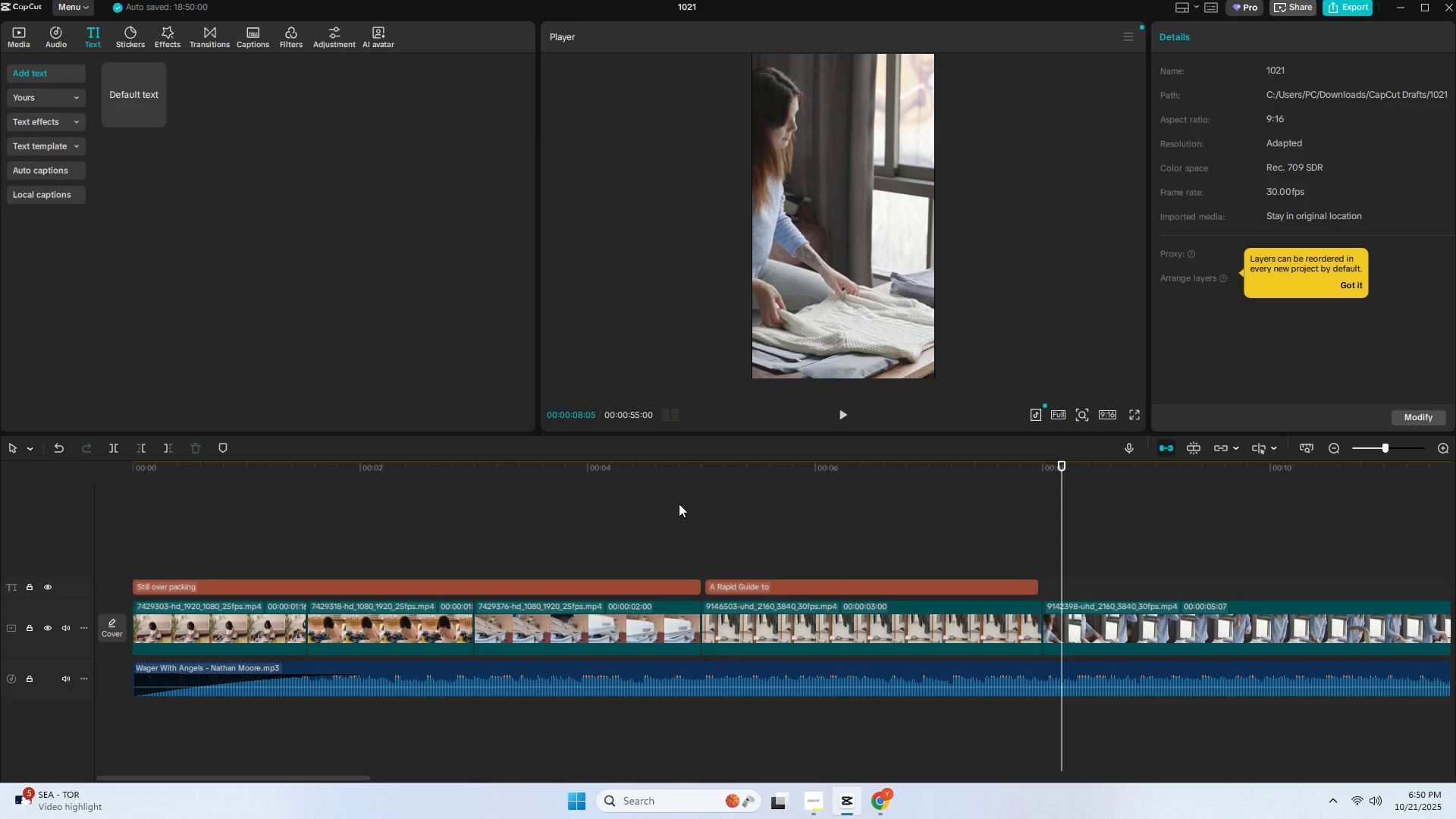 
wait(11.12)
 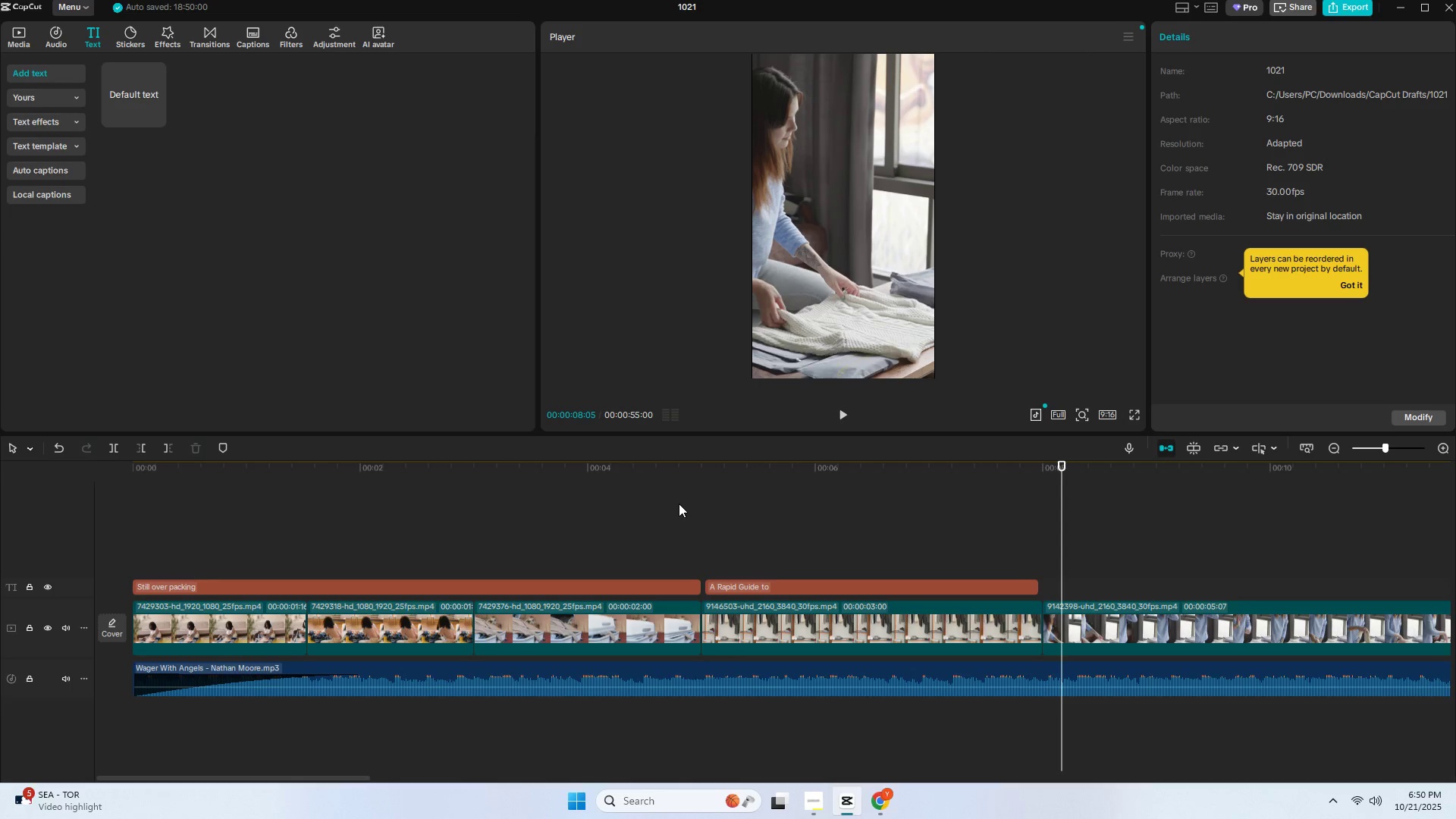 
double_click([658, 466])
 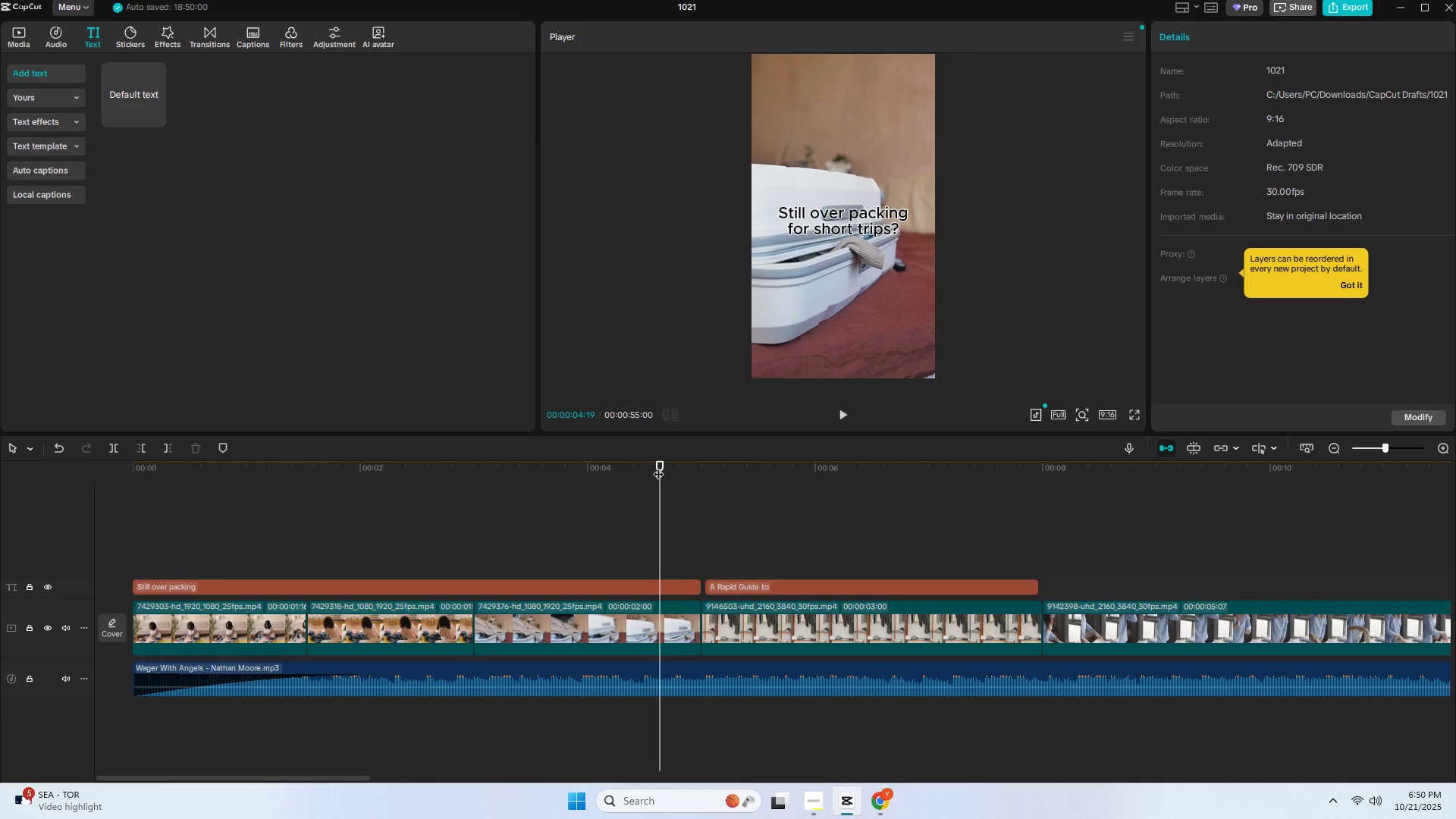 
key(Space)
 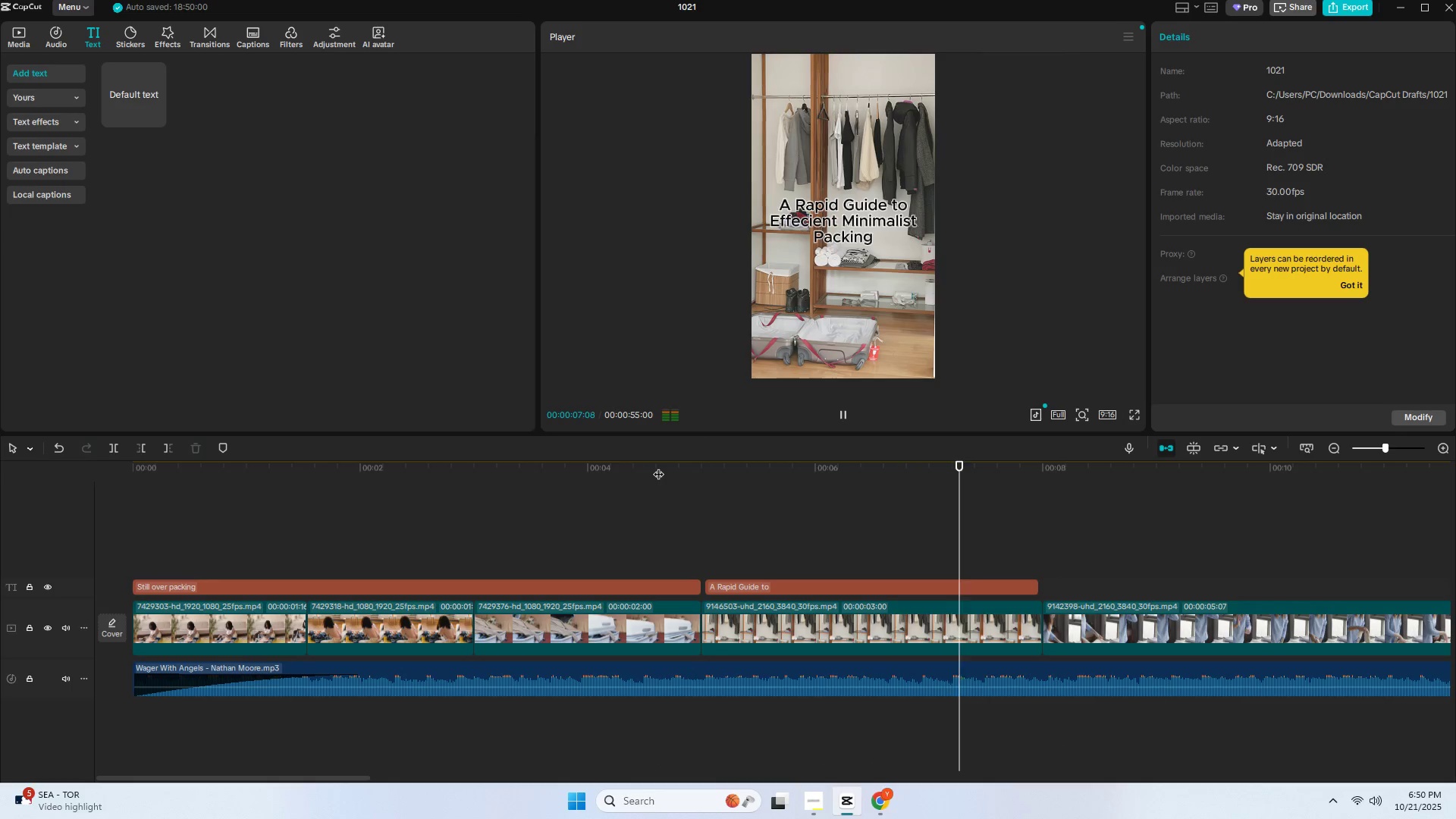 
left_click([804, 468])
 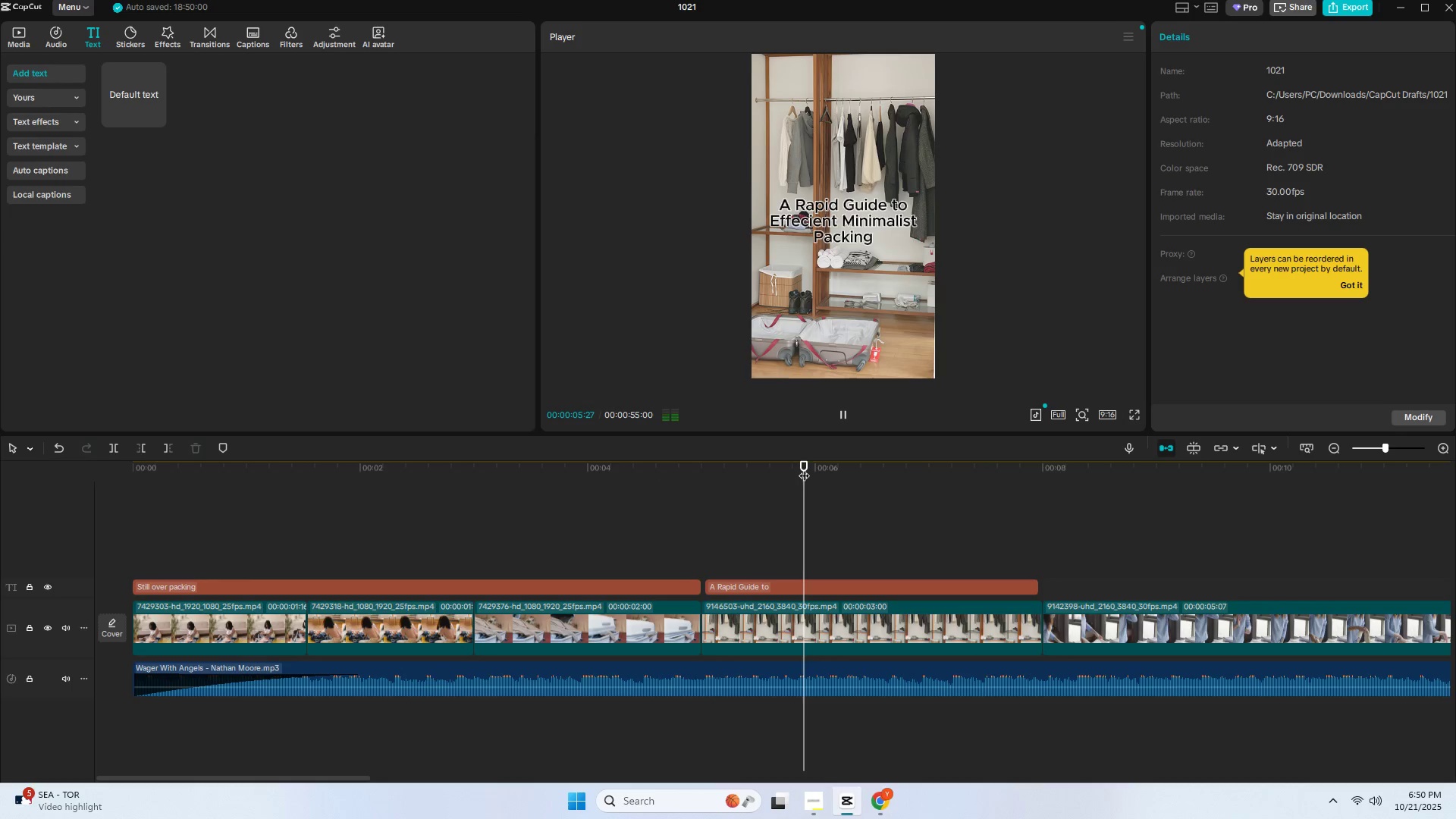 
key(Space)
 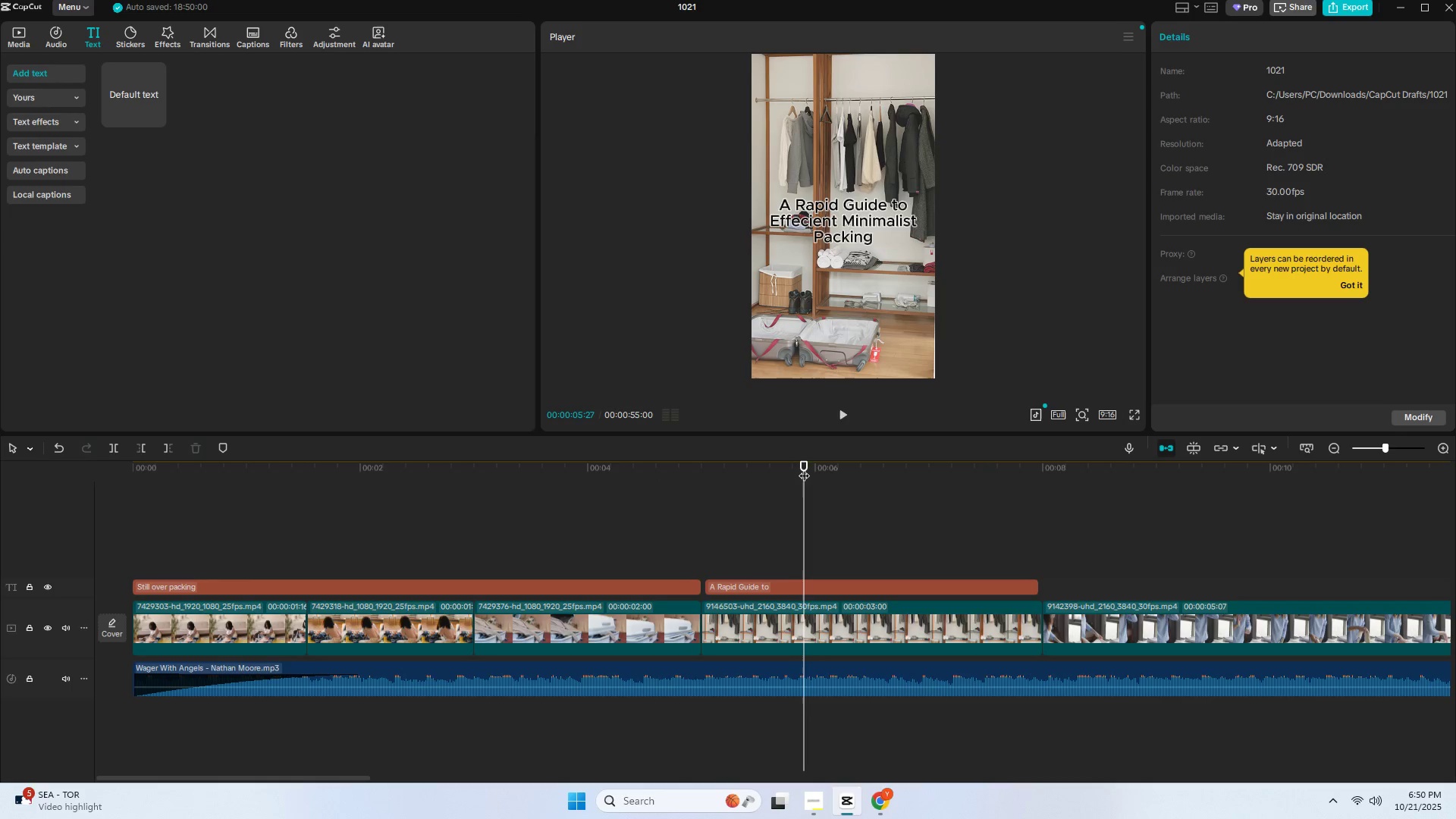 
key(Space)
 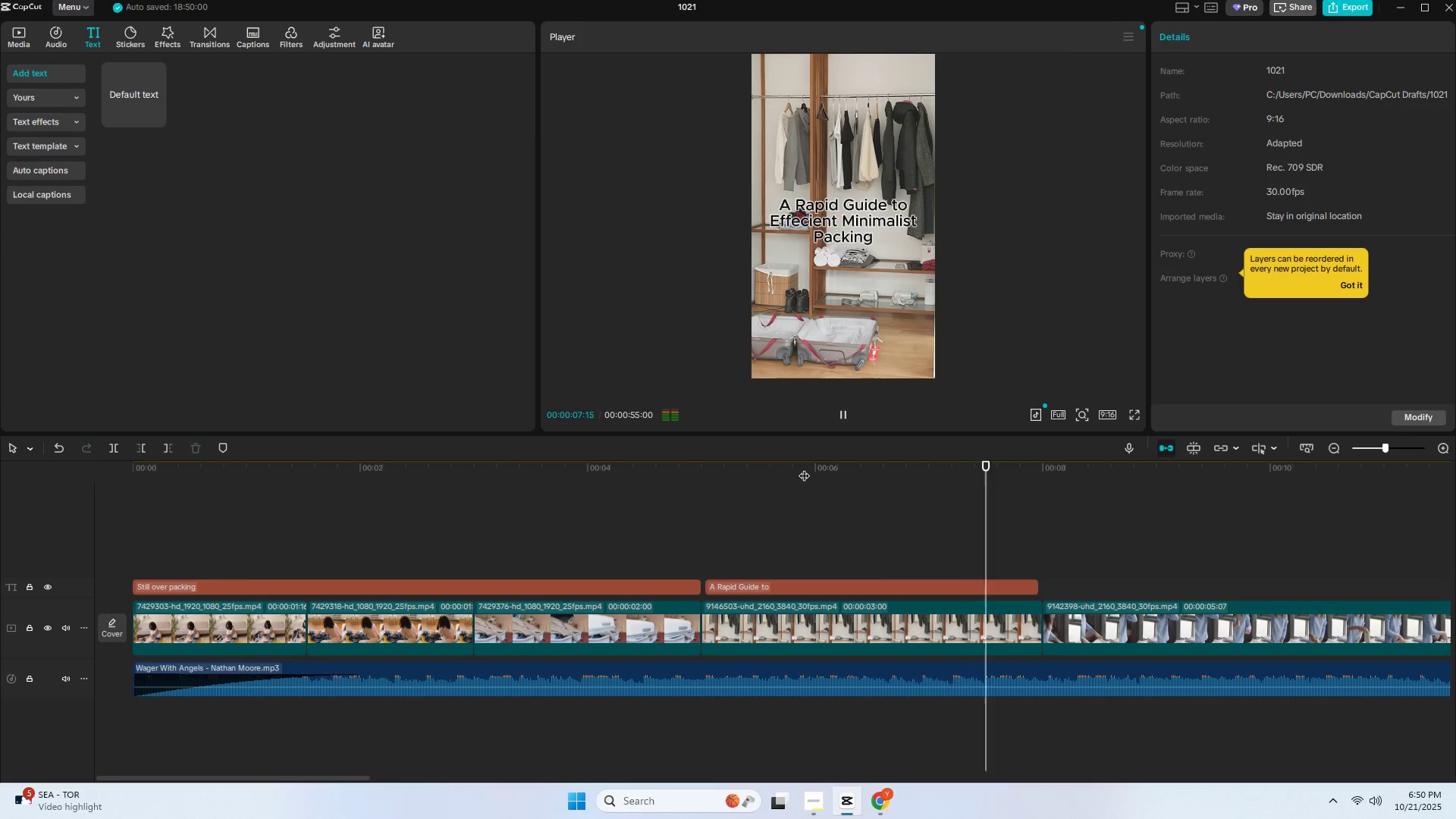 
key(Space)
 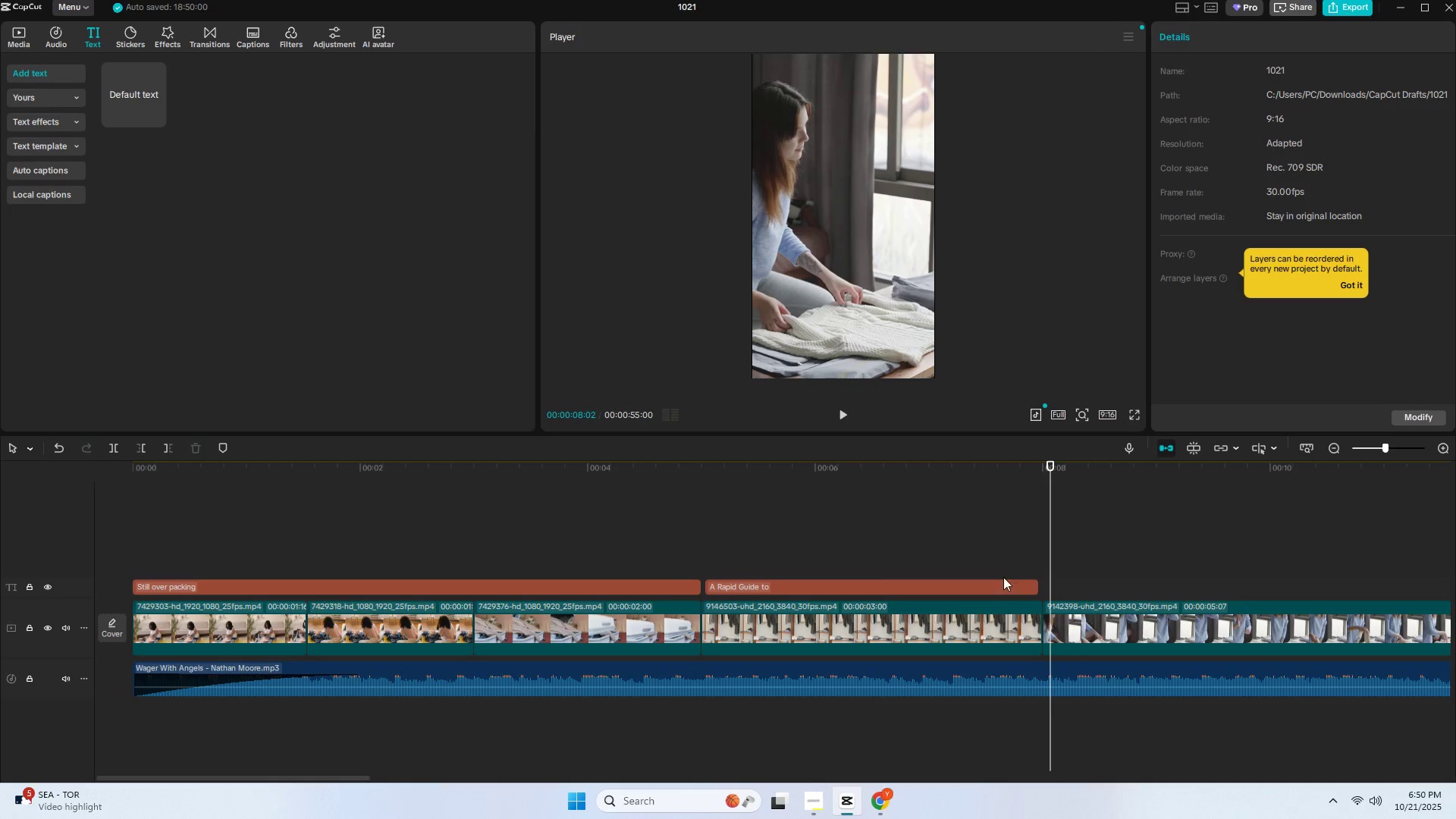 
left_click([1003, 585])
 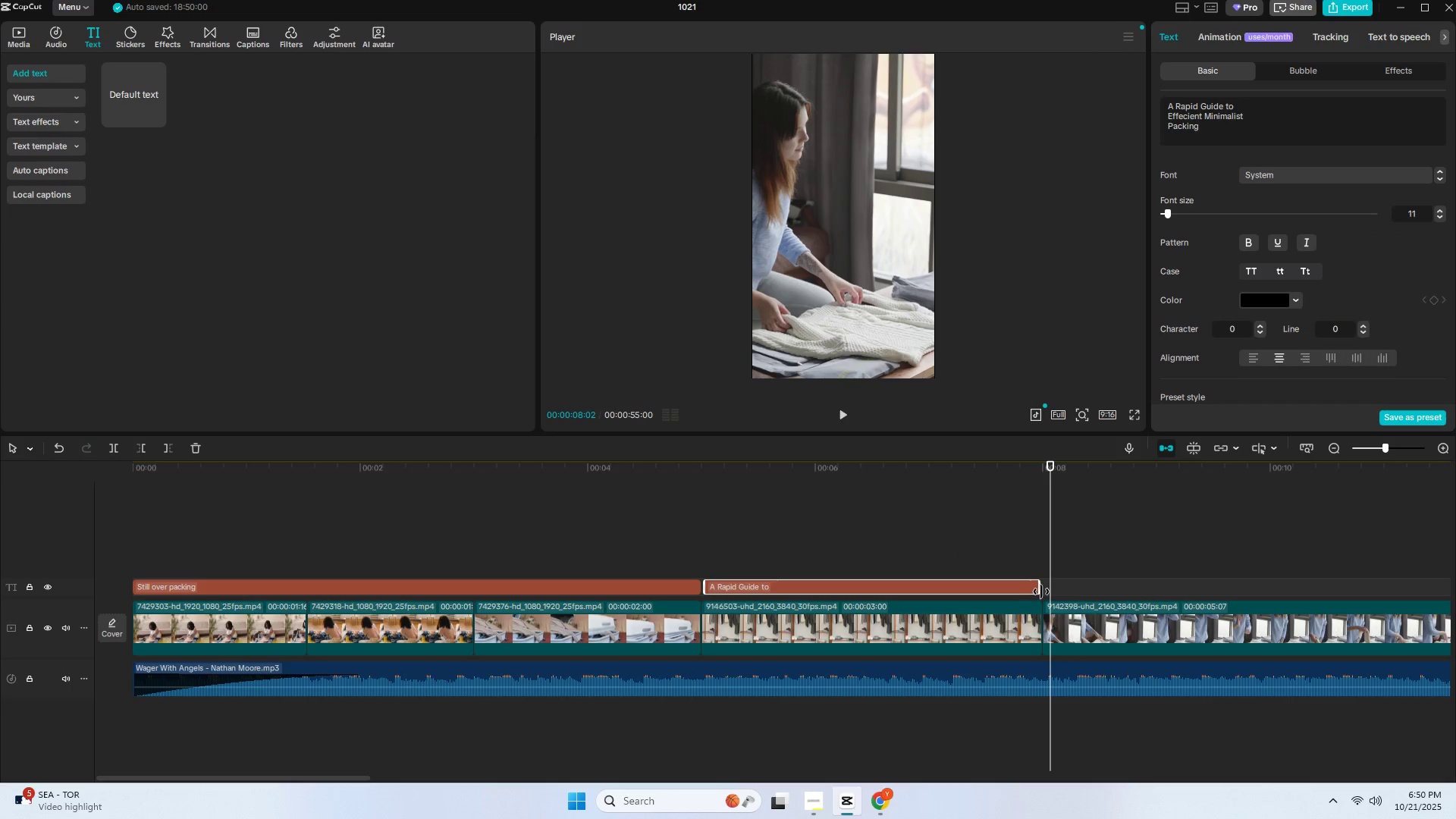 
left_click_drag(start_coordinate=[1041, 592], to_coordinate=[1037, 594])
 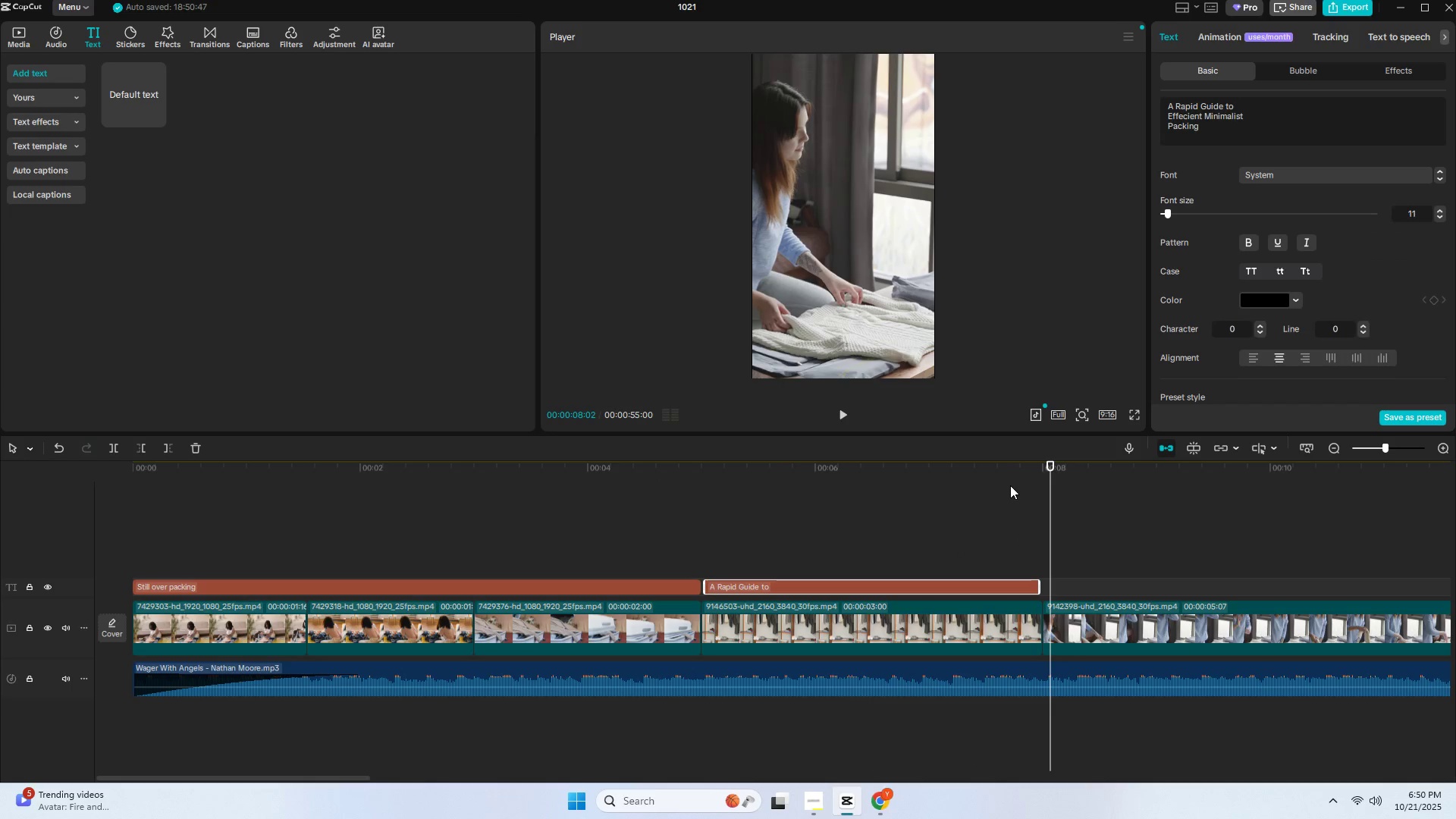 
left_click([1009, 469])
 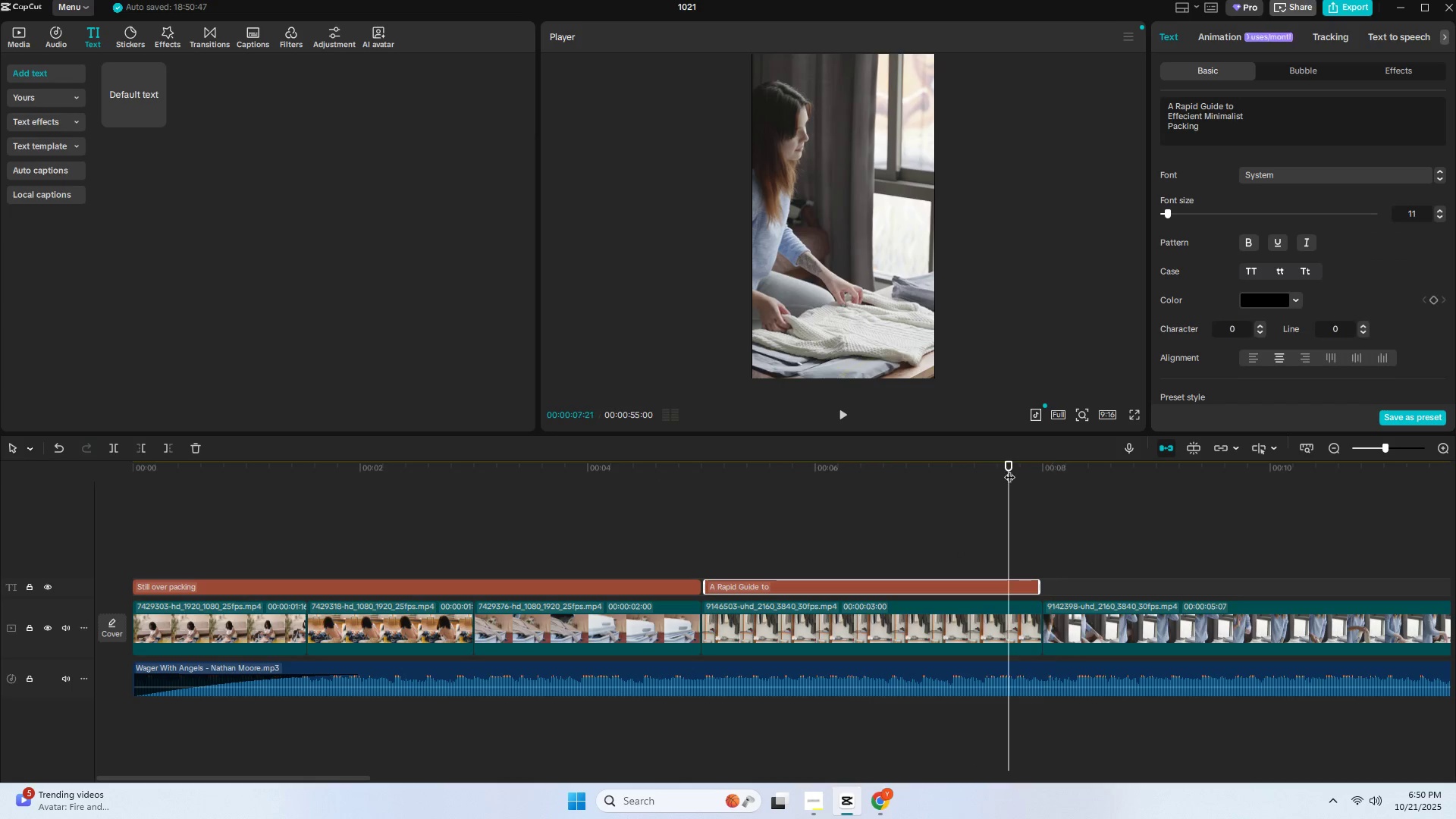 
key(Space)
 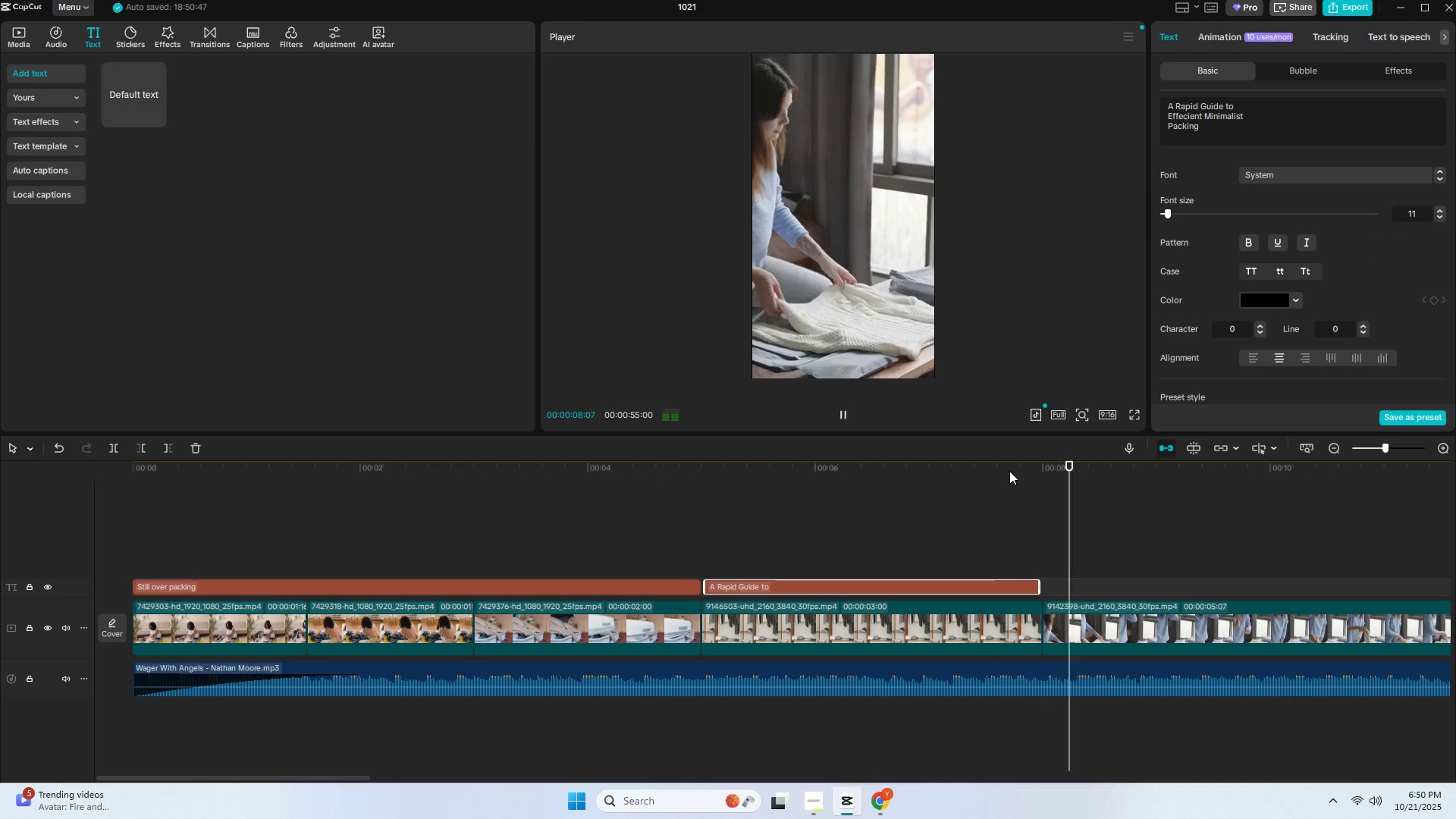 
left_click([993, 478])
 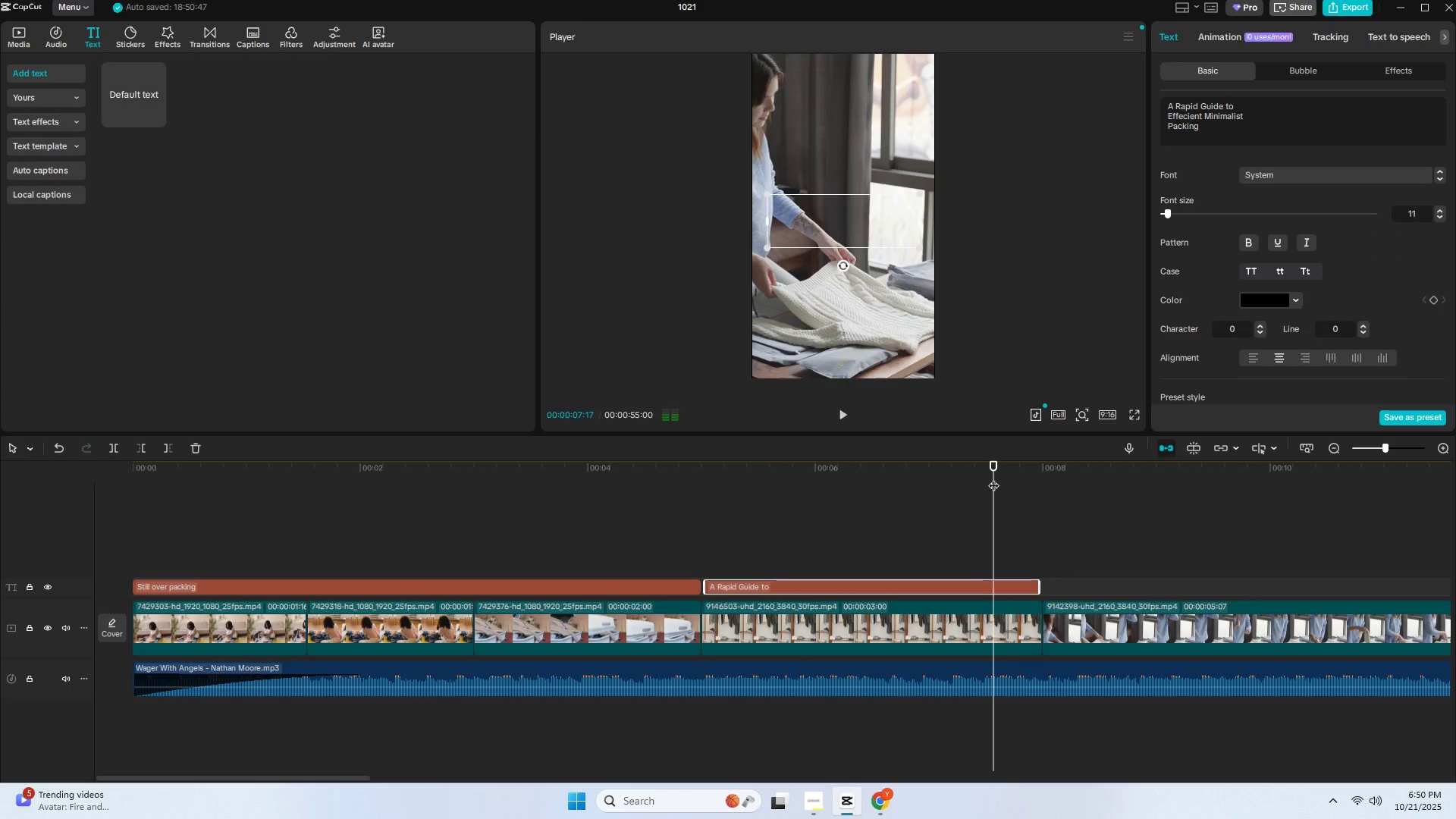 
key(Space)
 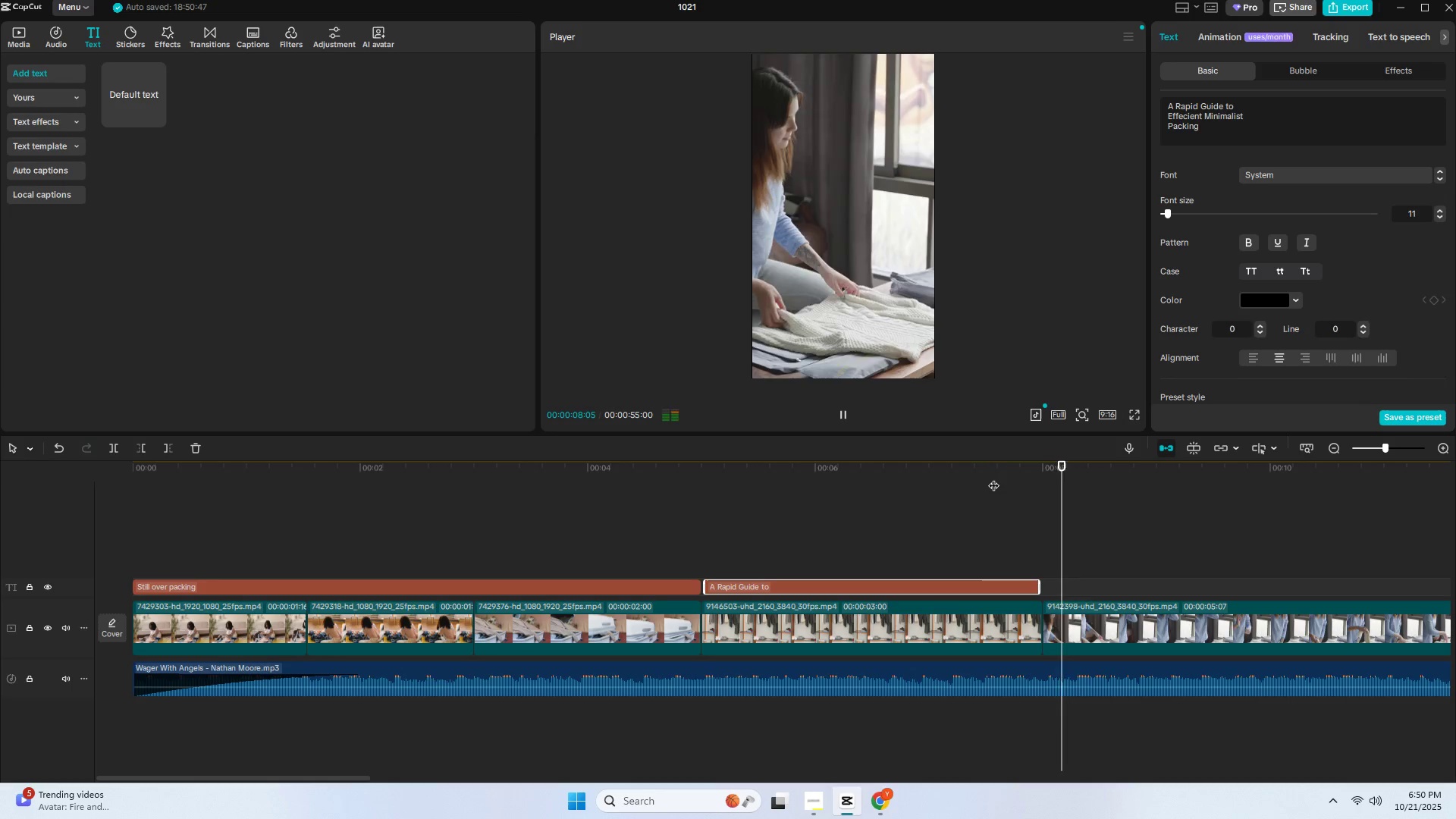 
key(Space)
 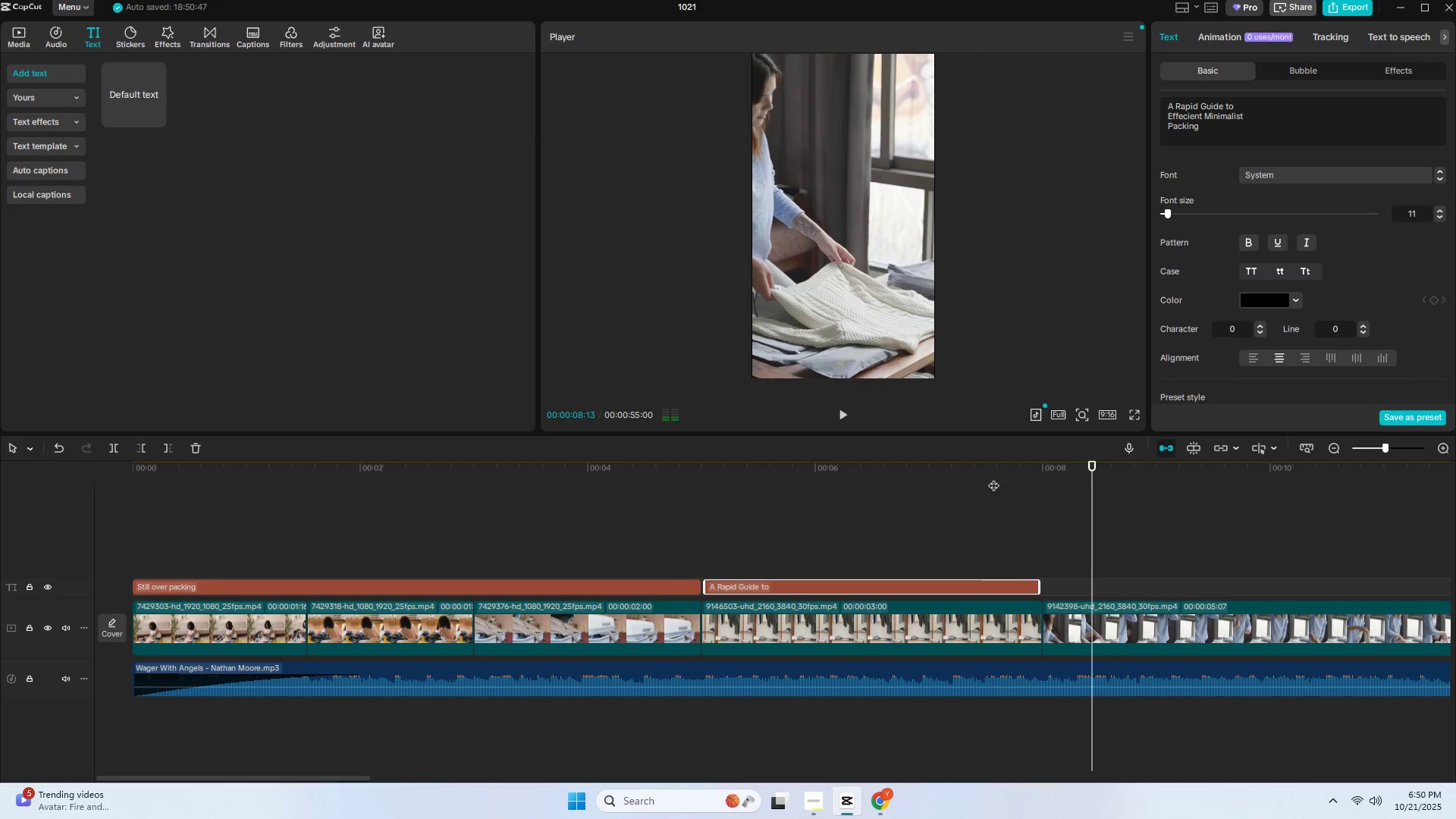 
key(Space)
 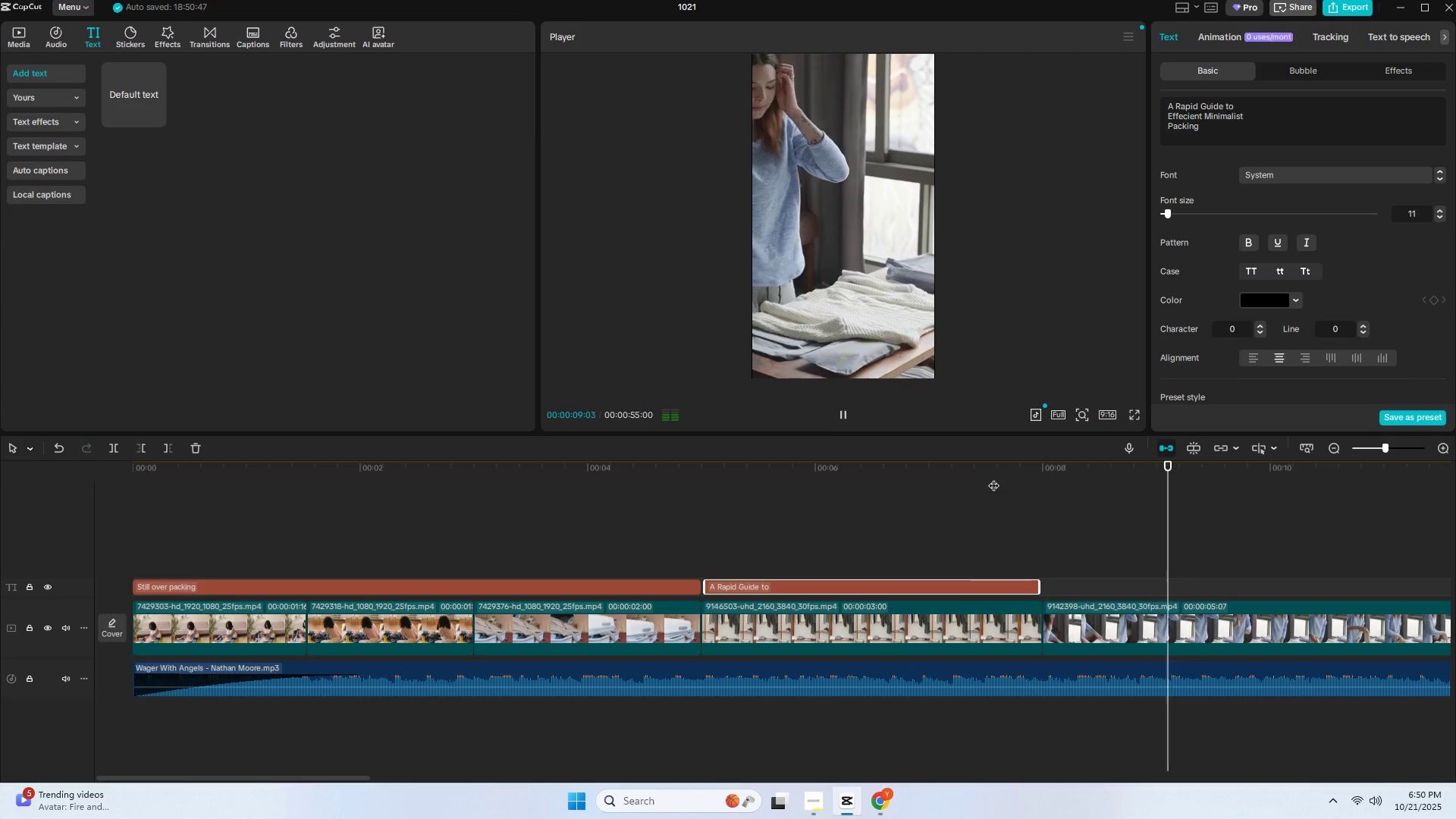 
key(Space)
 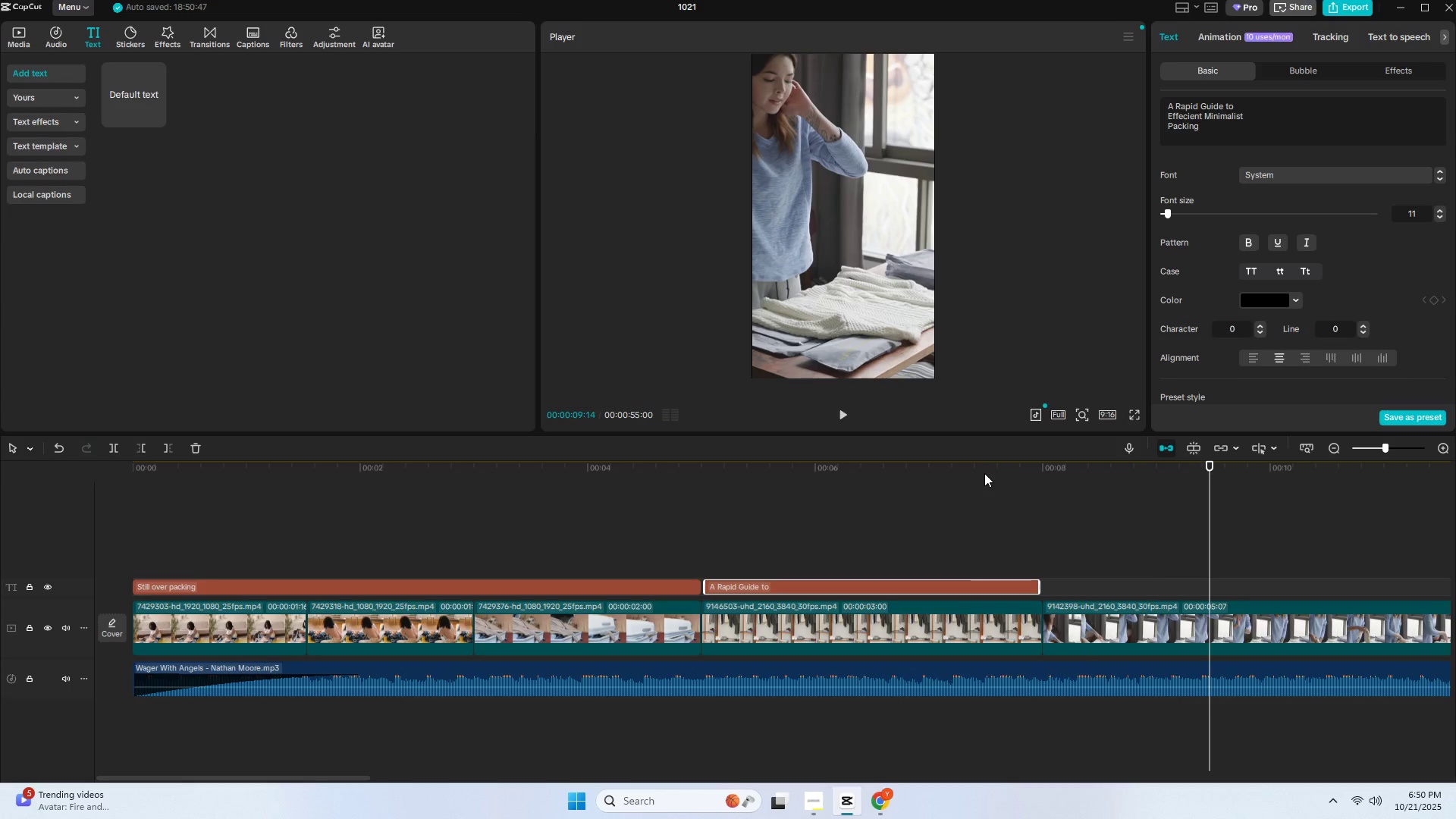 
wait(6.87)
 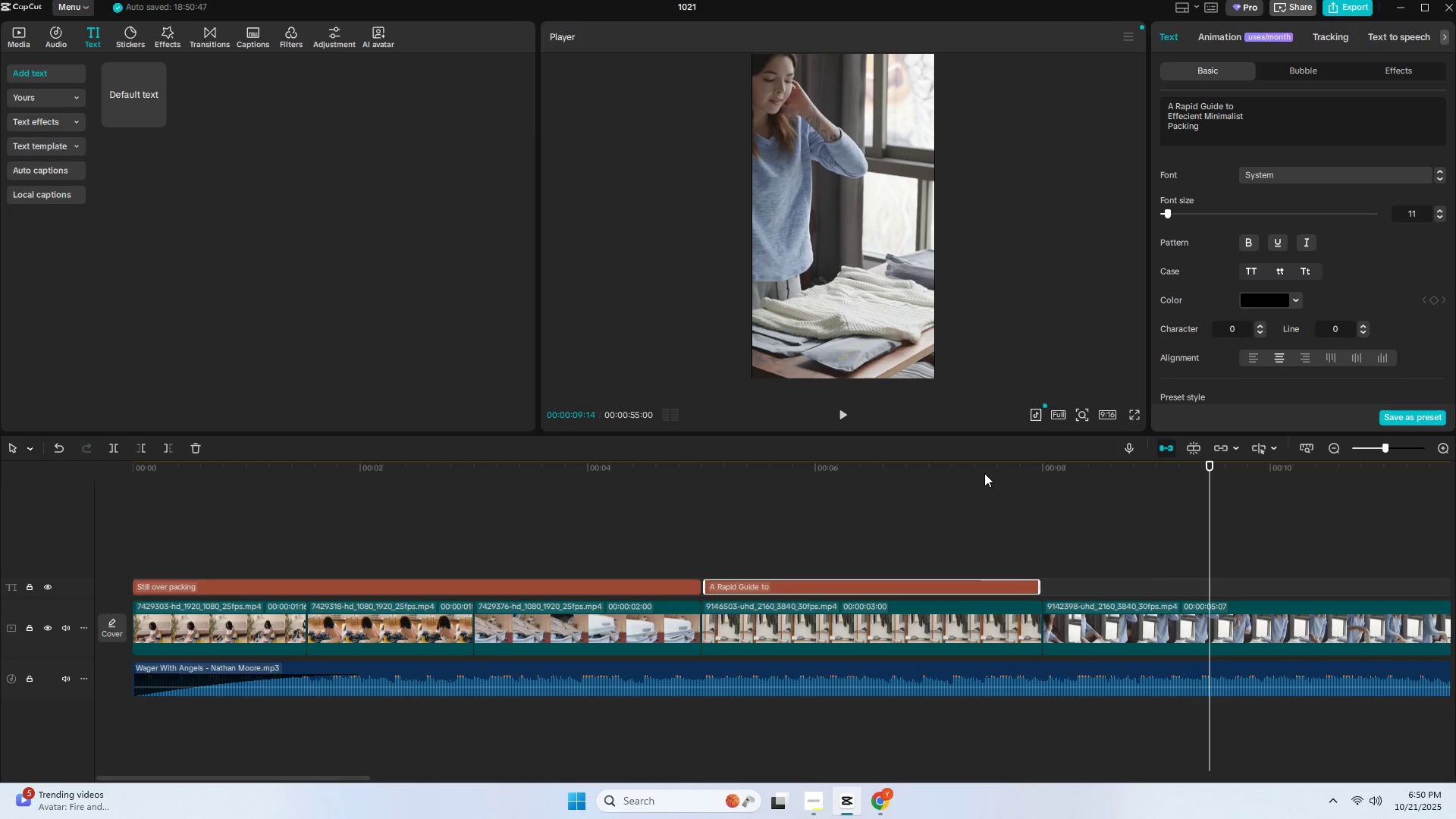 
hold_key(key=AltLeft, duration=1.53)
left_click_drag(start_coordinate=[945, 585], to_coordinate=[1281, 587])
 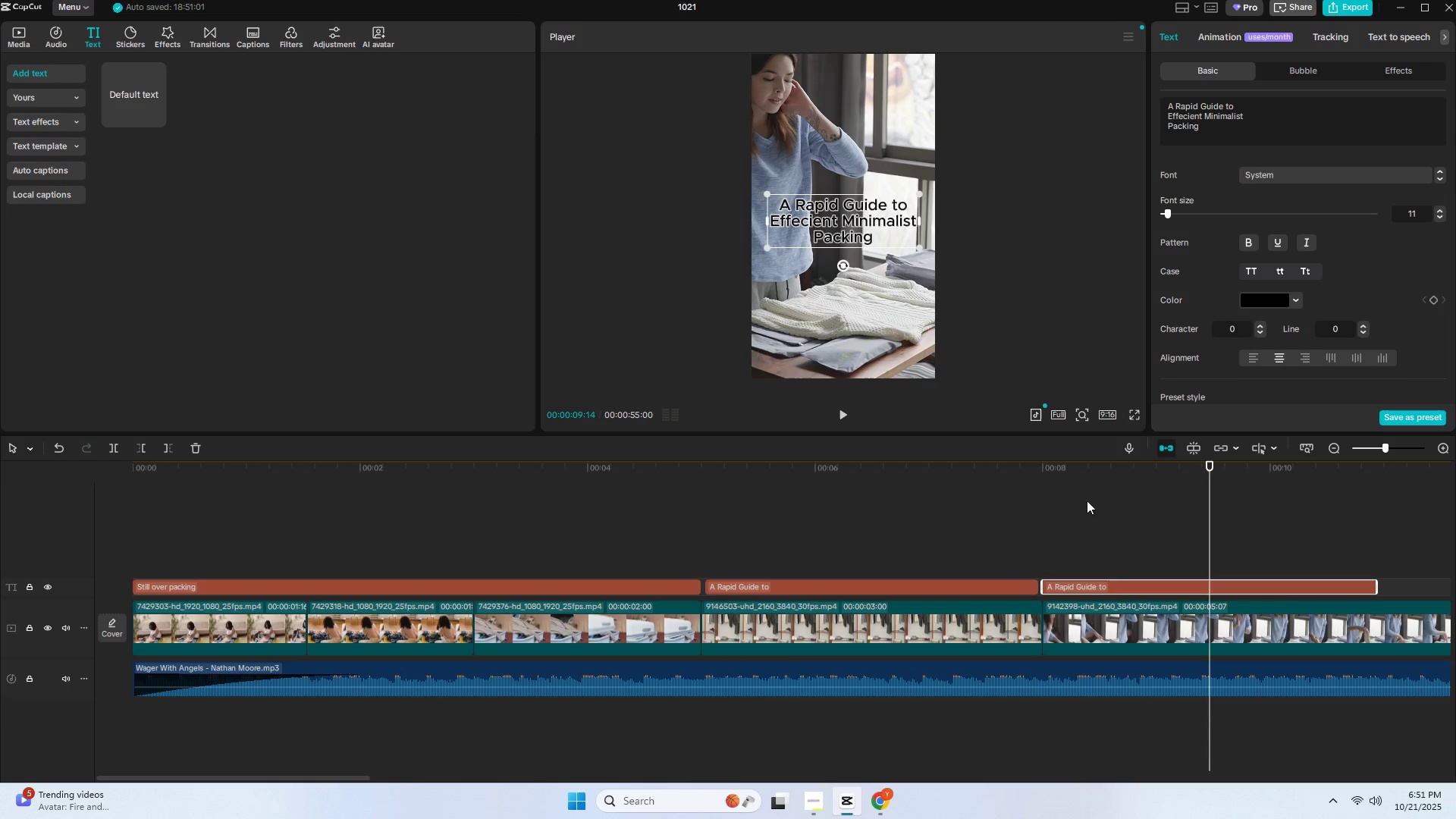 
hold_key(key=AltLeft, duration=1.11)
 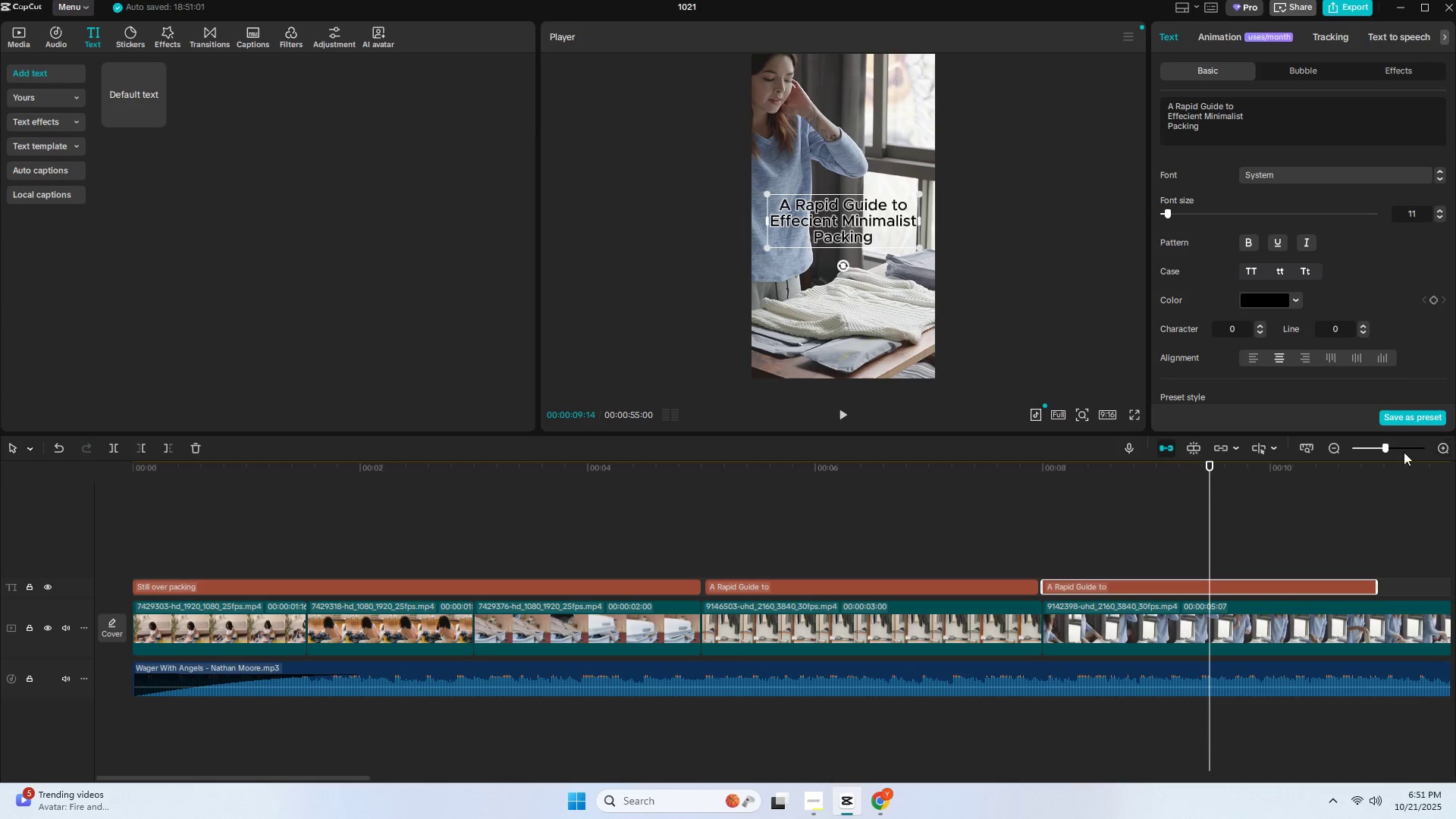 
left_click([1382, 450])
 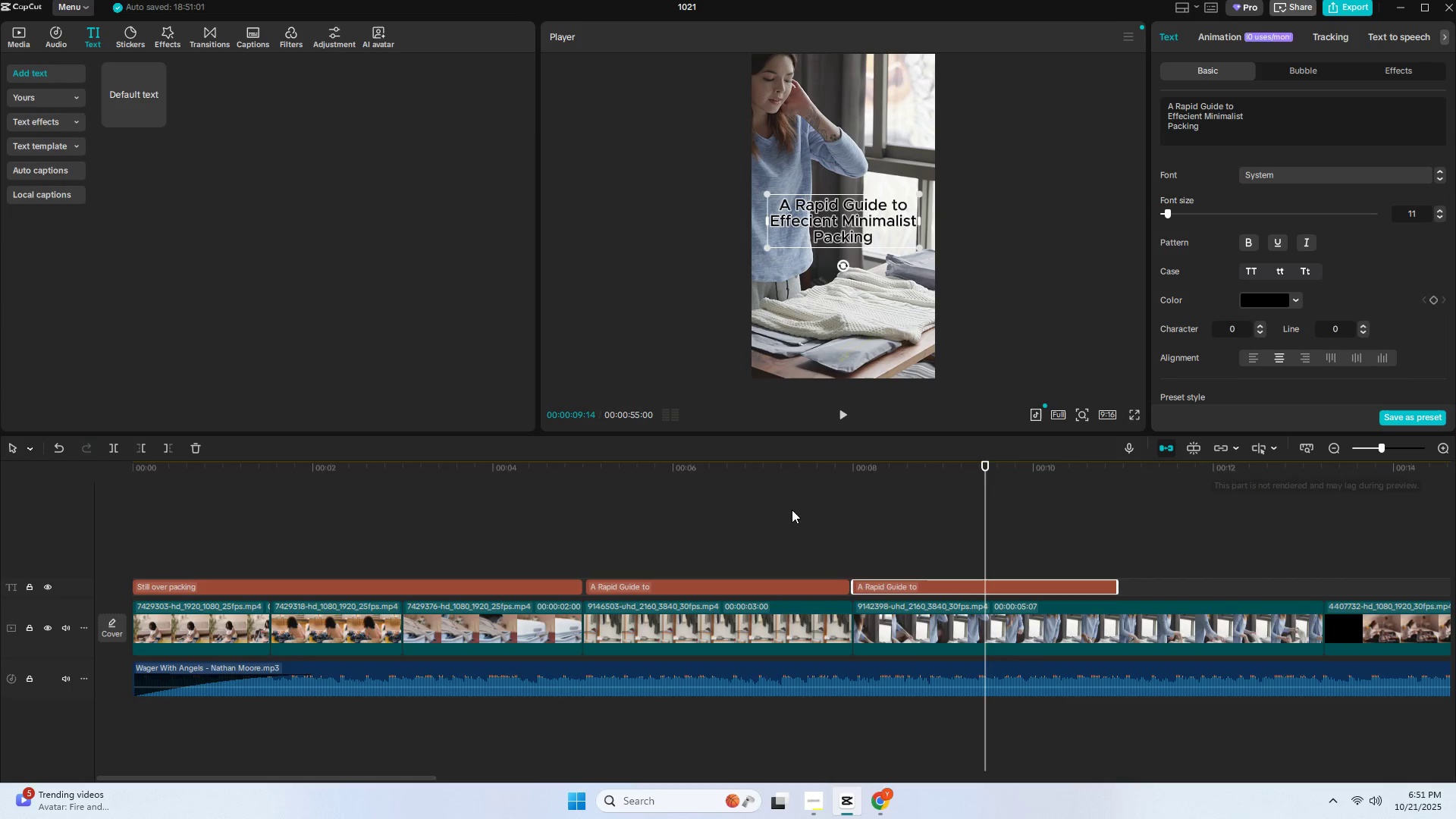 
left_click_drag(start_coordinate=[787, 475], to_coordinate=[792, 476])
 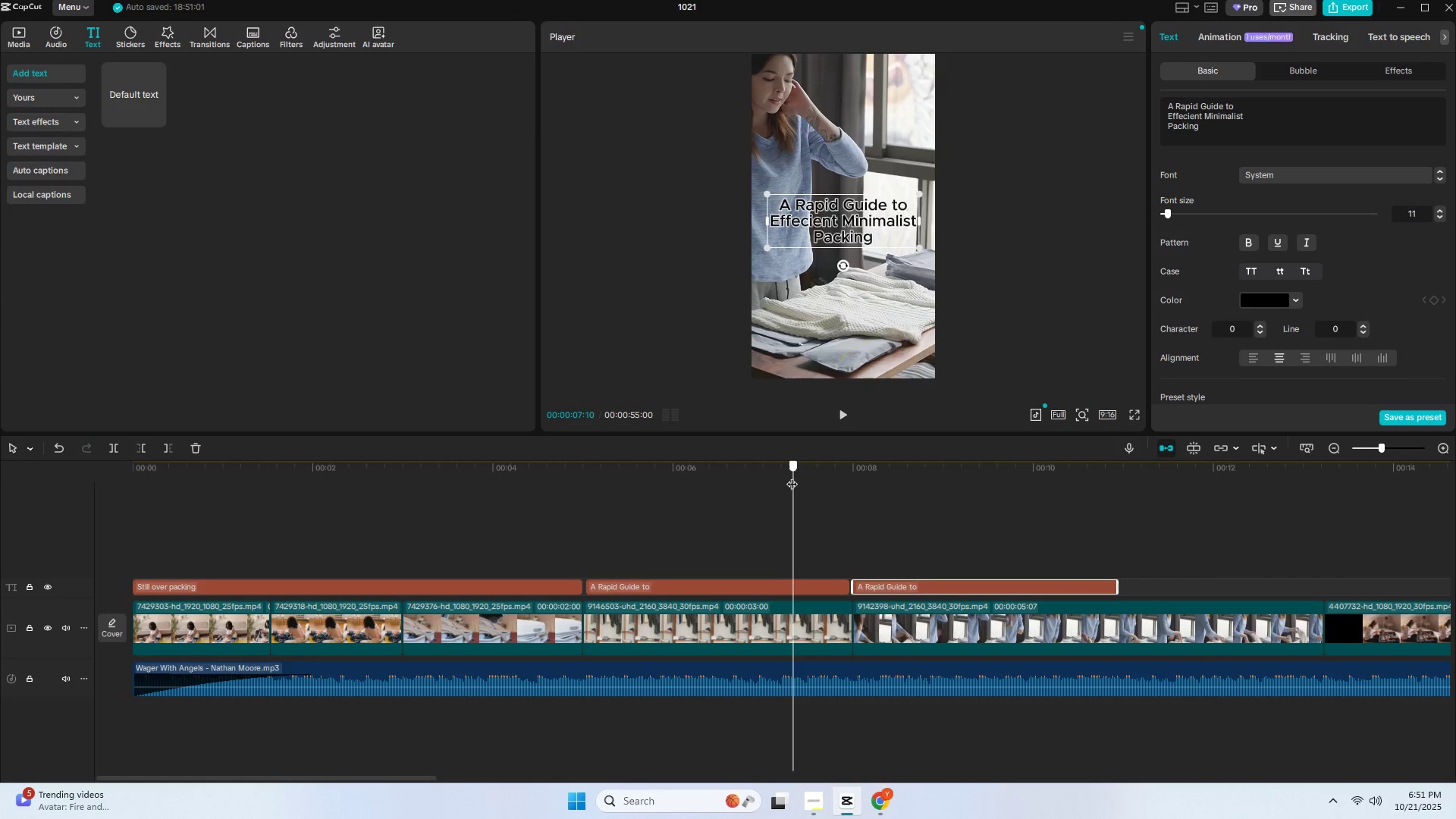 
key(Space)
 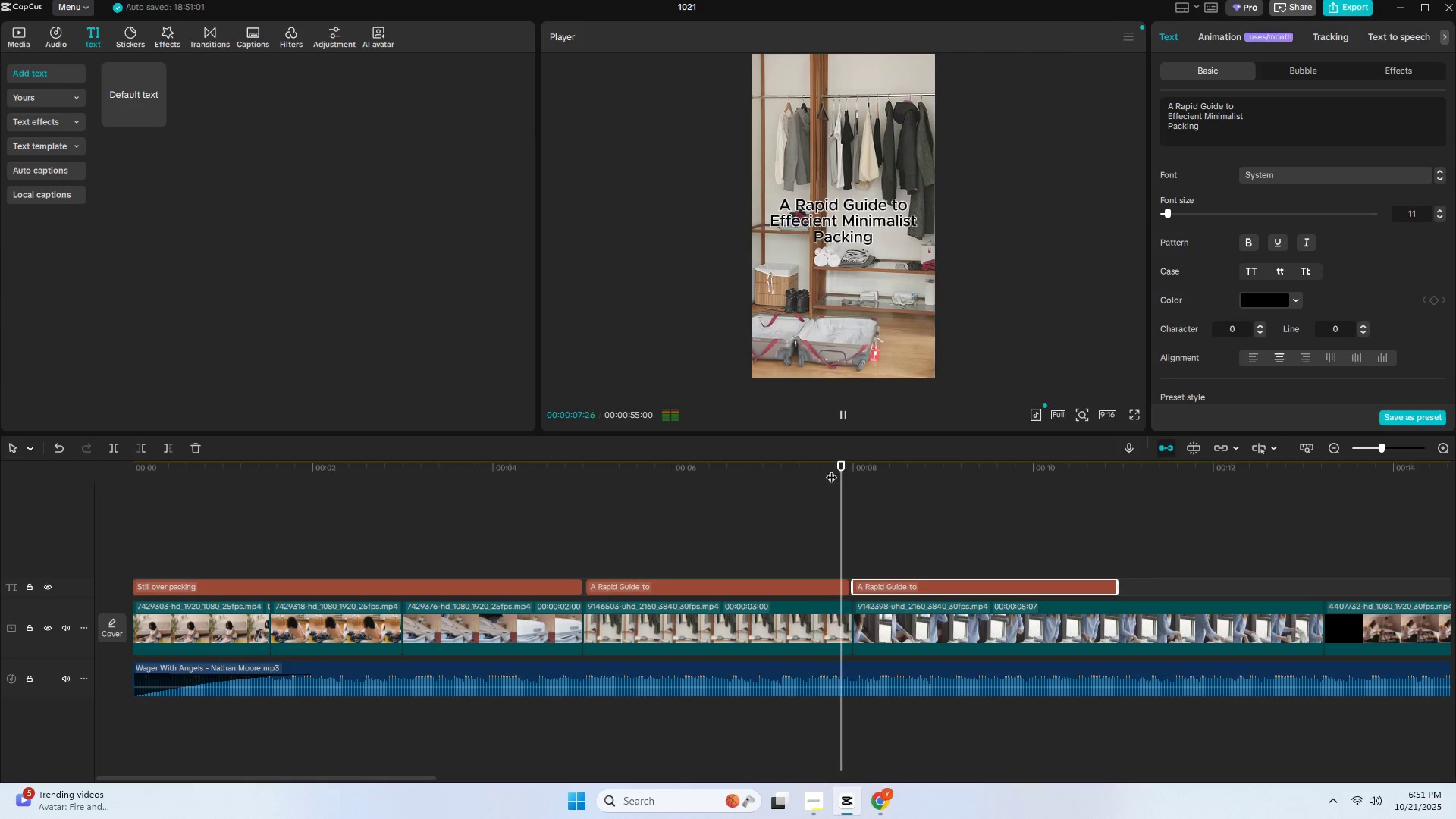 
key(Space)
 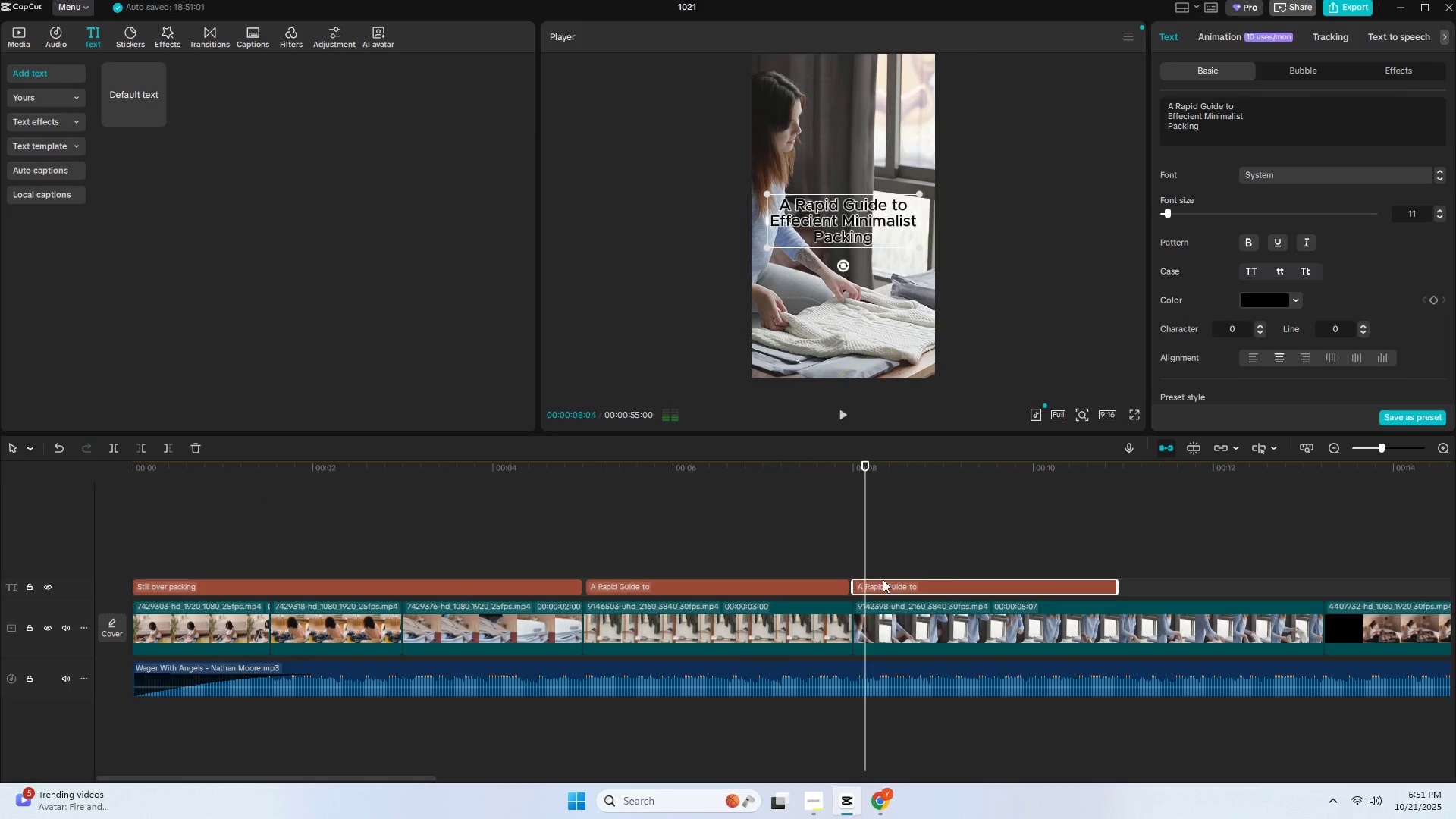 
key(Space)
 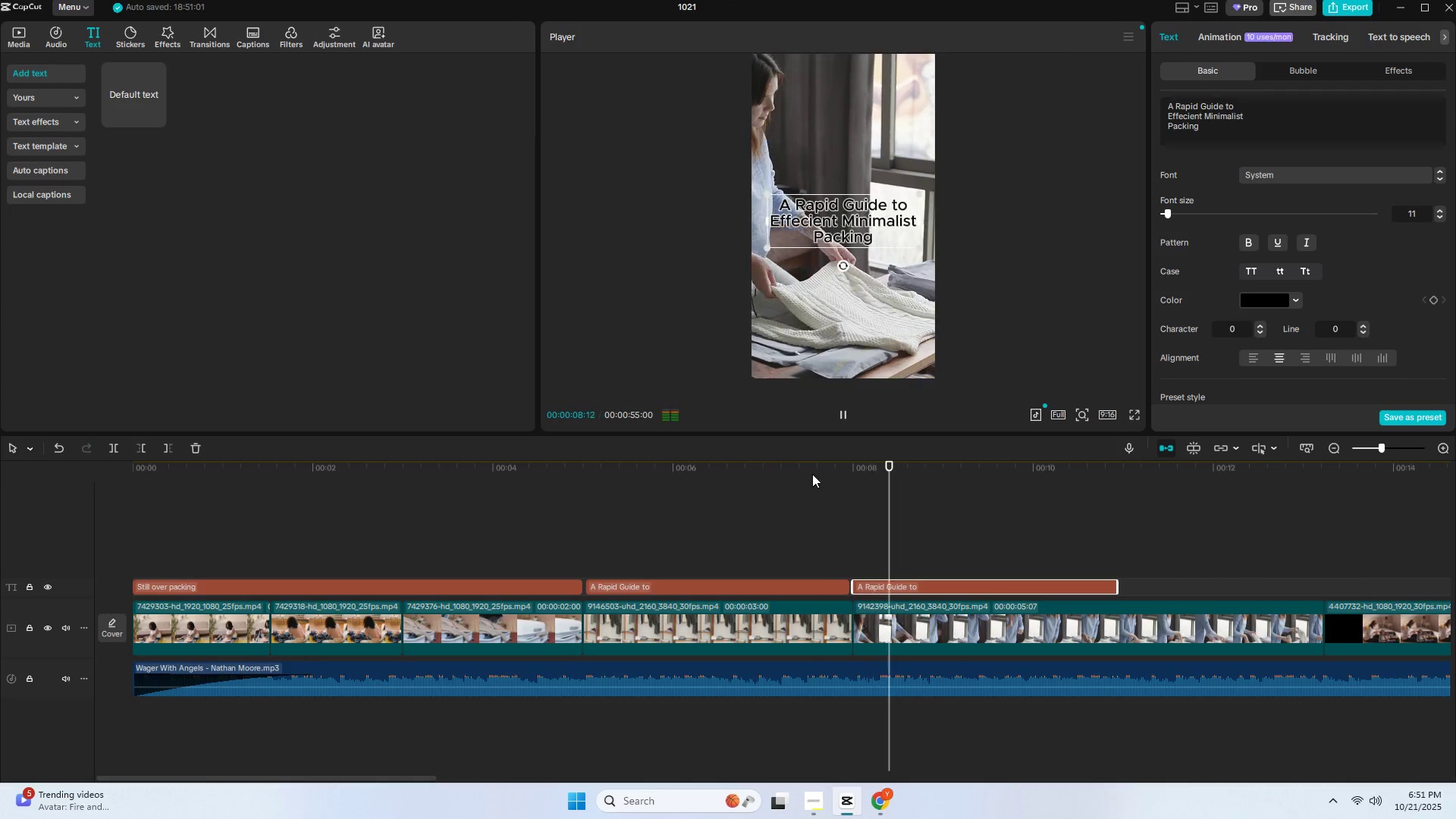 
left_click([811, 466])
 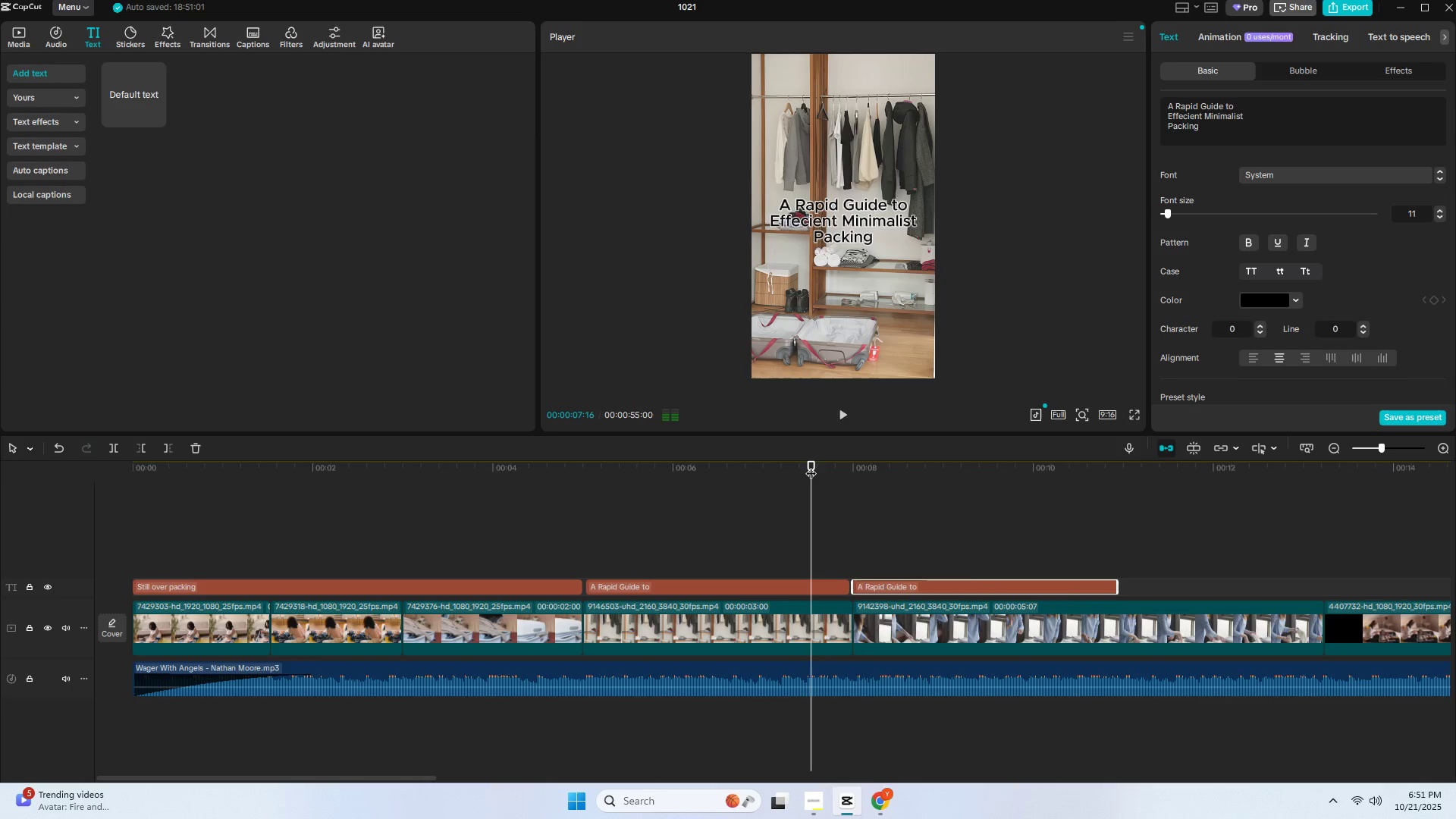 
key(Space)
 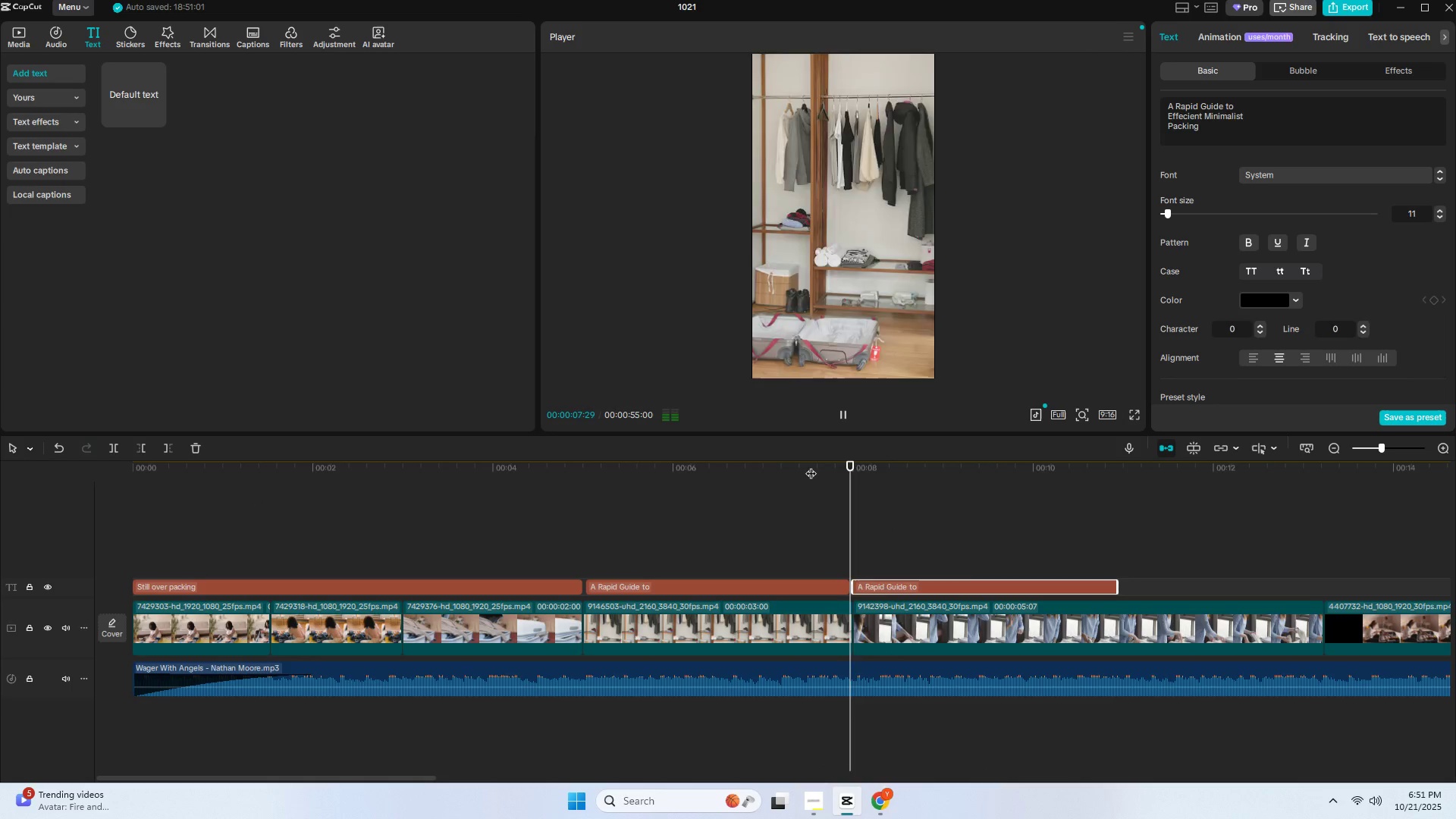 
key(Space)
 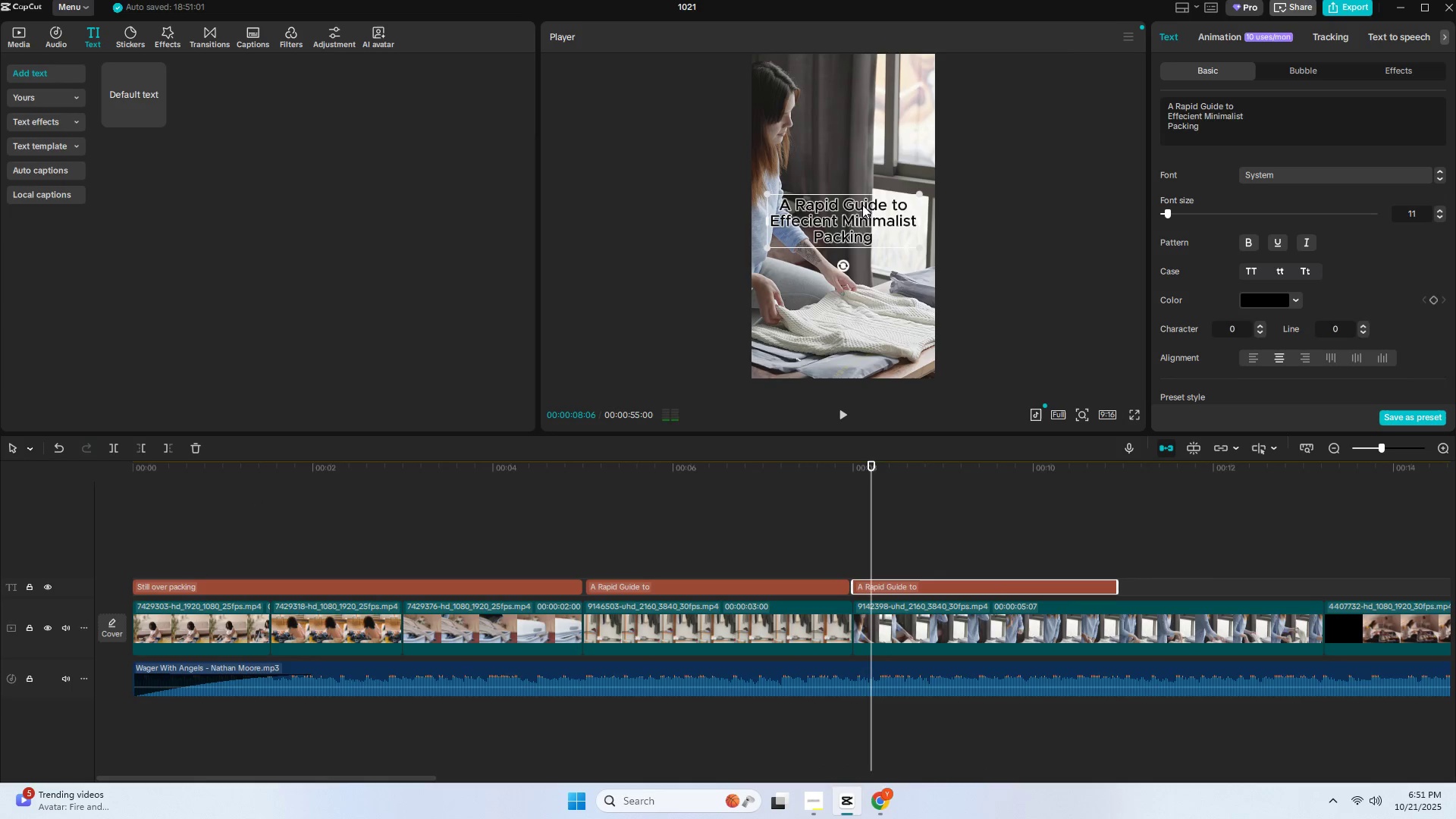 
double_click([862, 205])
 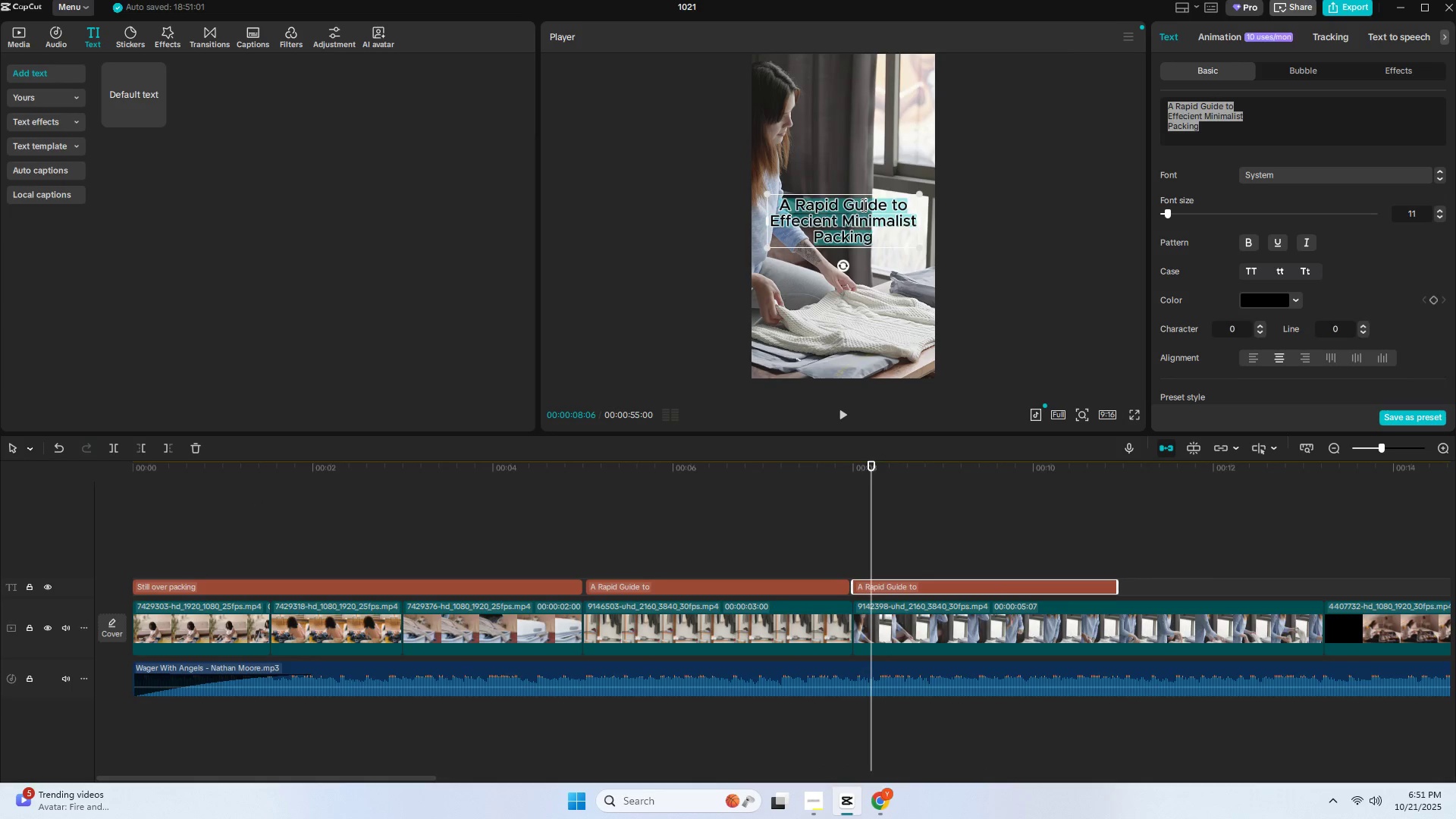 
type(Plant)
key(Backspace)
type( outi)
key(Backspace)
type(fits in advance)
 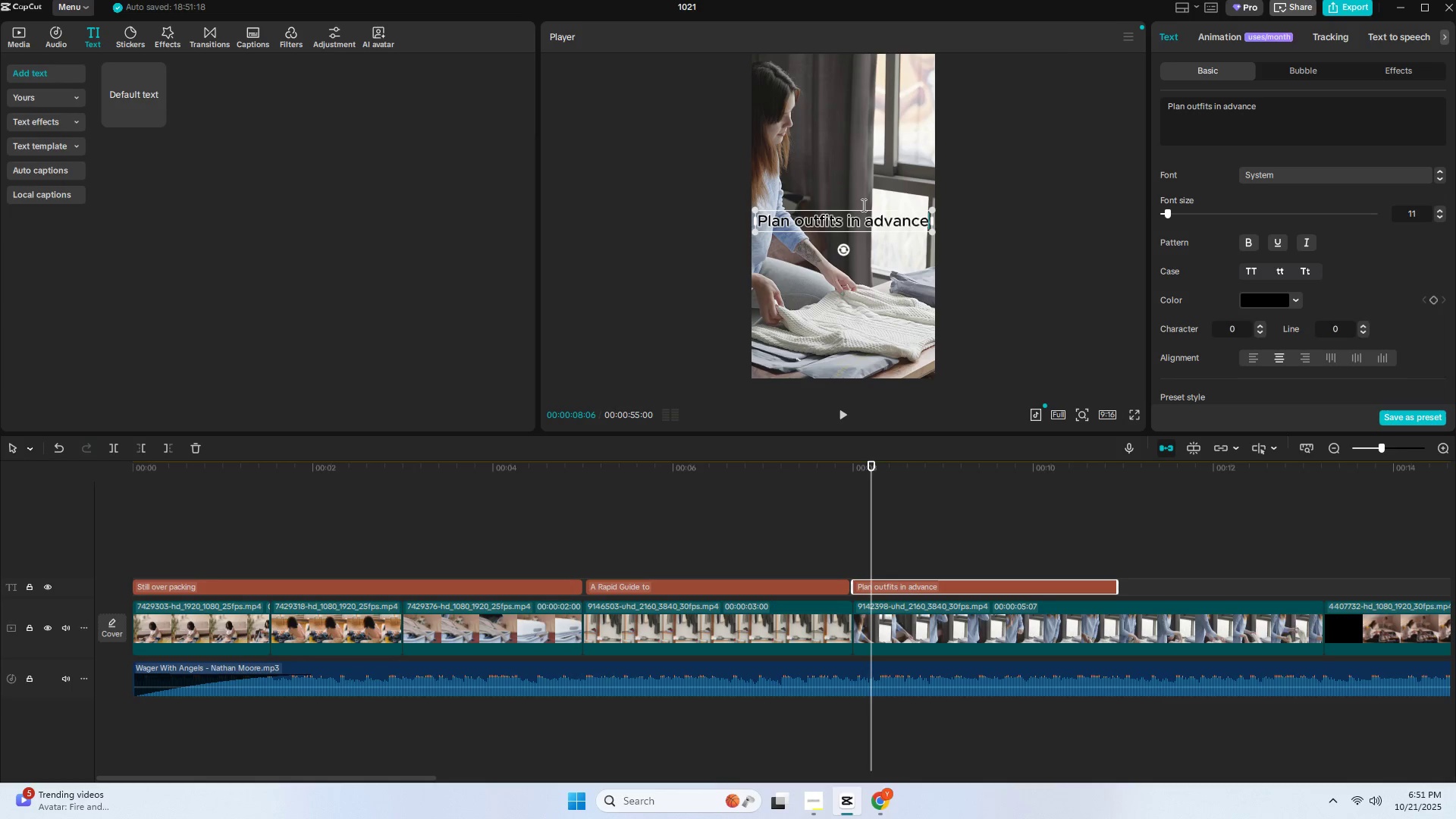 
key(Enter)
 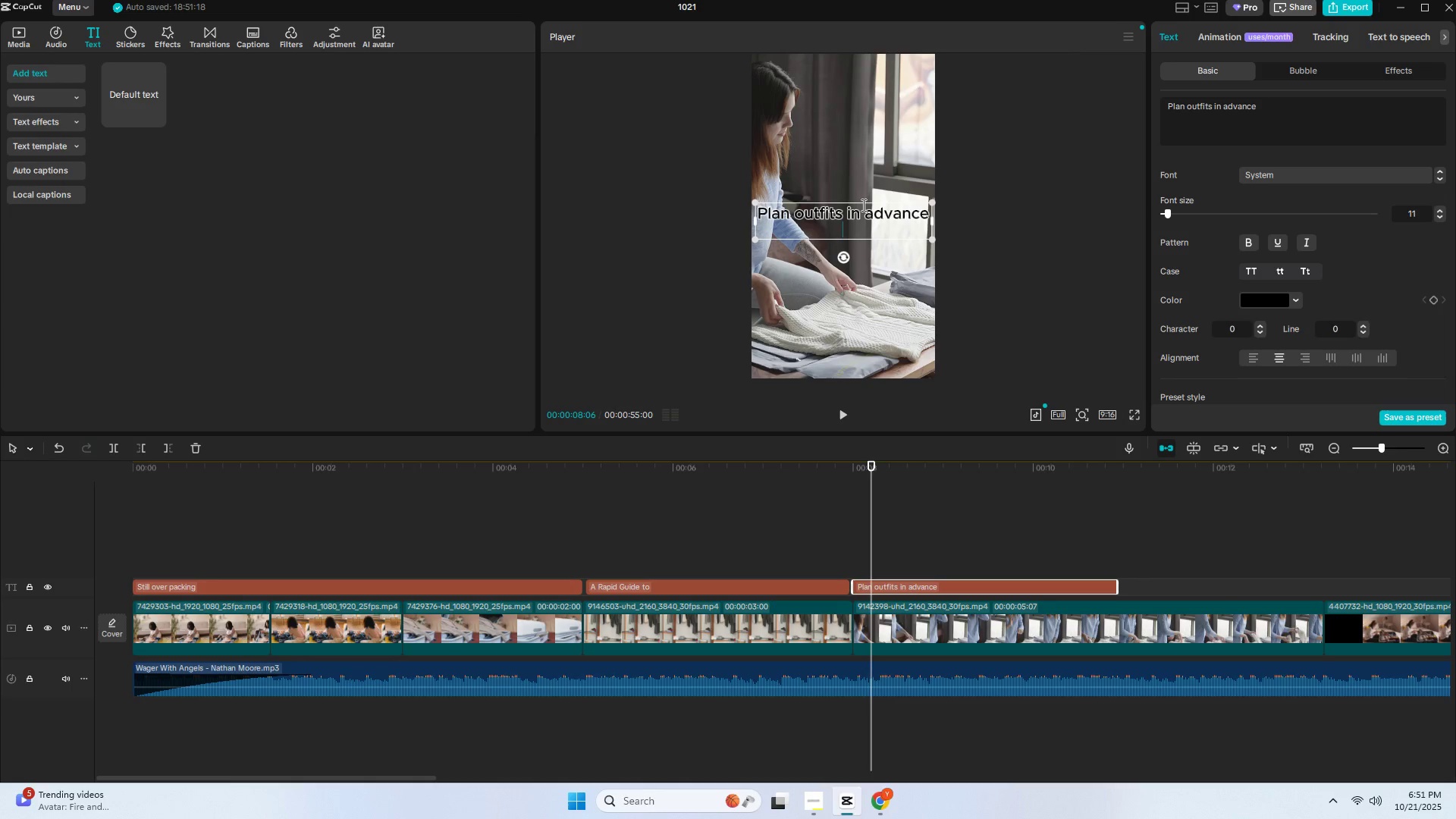 
type(moix)
key(Backspace)
key(Backspace)
type(i)
key(Backspace)
key(Backspace)
type(ix & mart)
key(Backspace)
key(Backspace)
type(ta)
key(Backspace)
key(Backspace)
type(tch pieces)
 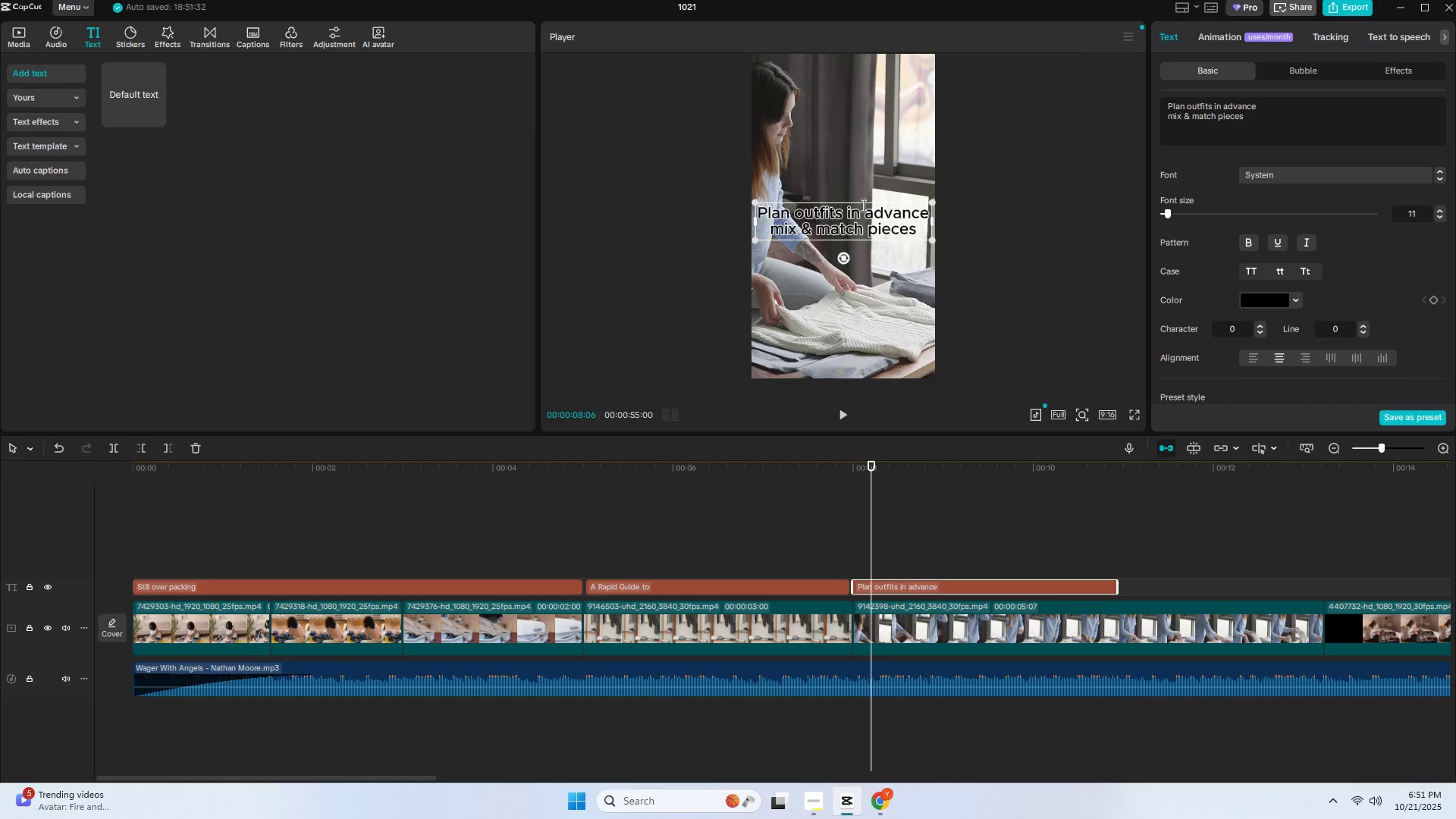 
left_click_drag(start_coordinate=[146, 462], to_coordinate=[131, 467])
 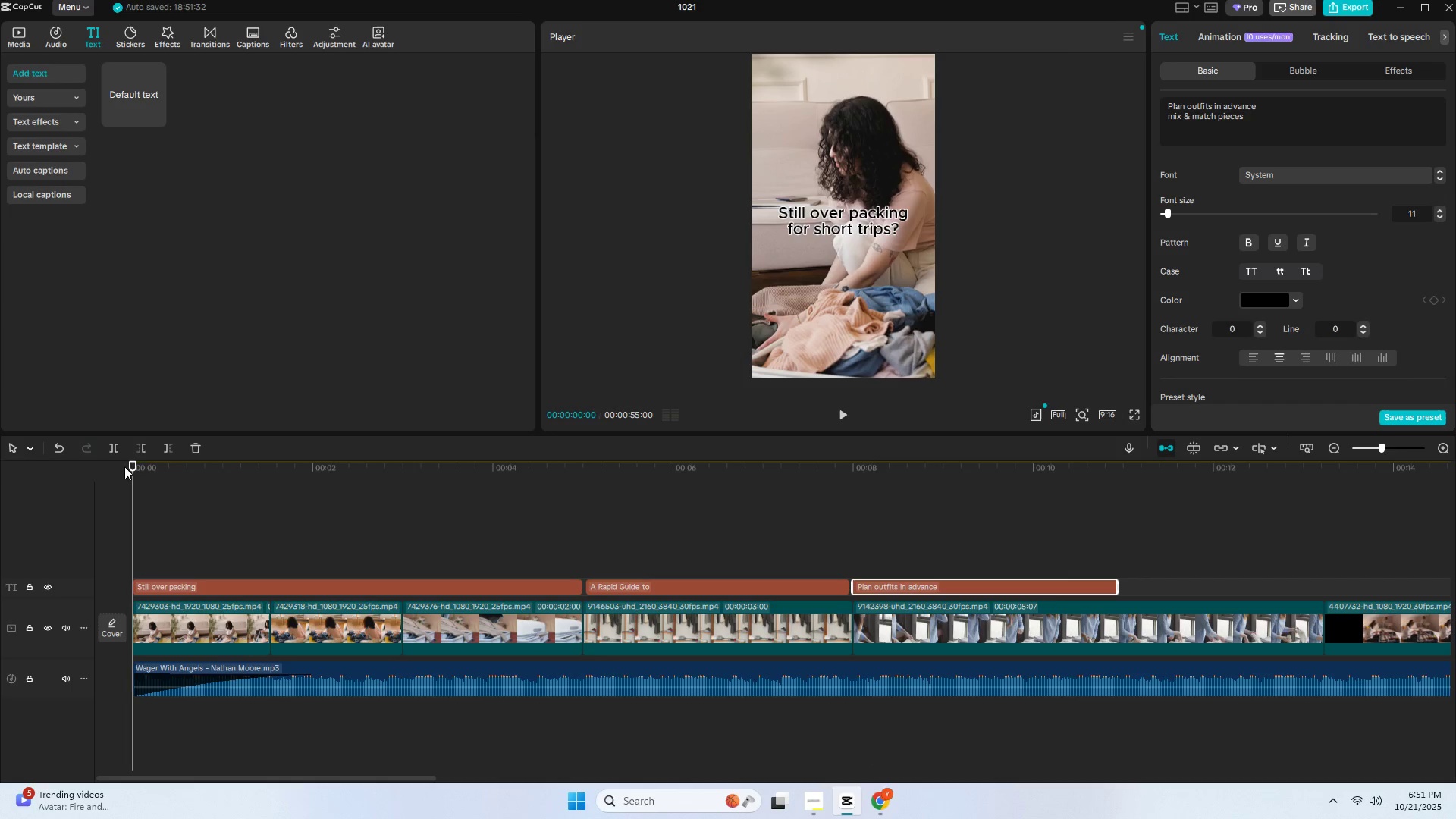 
key(Space)
 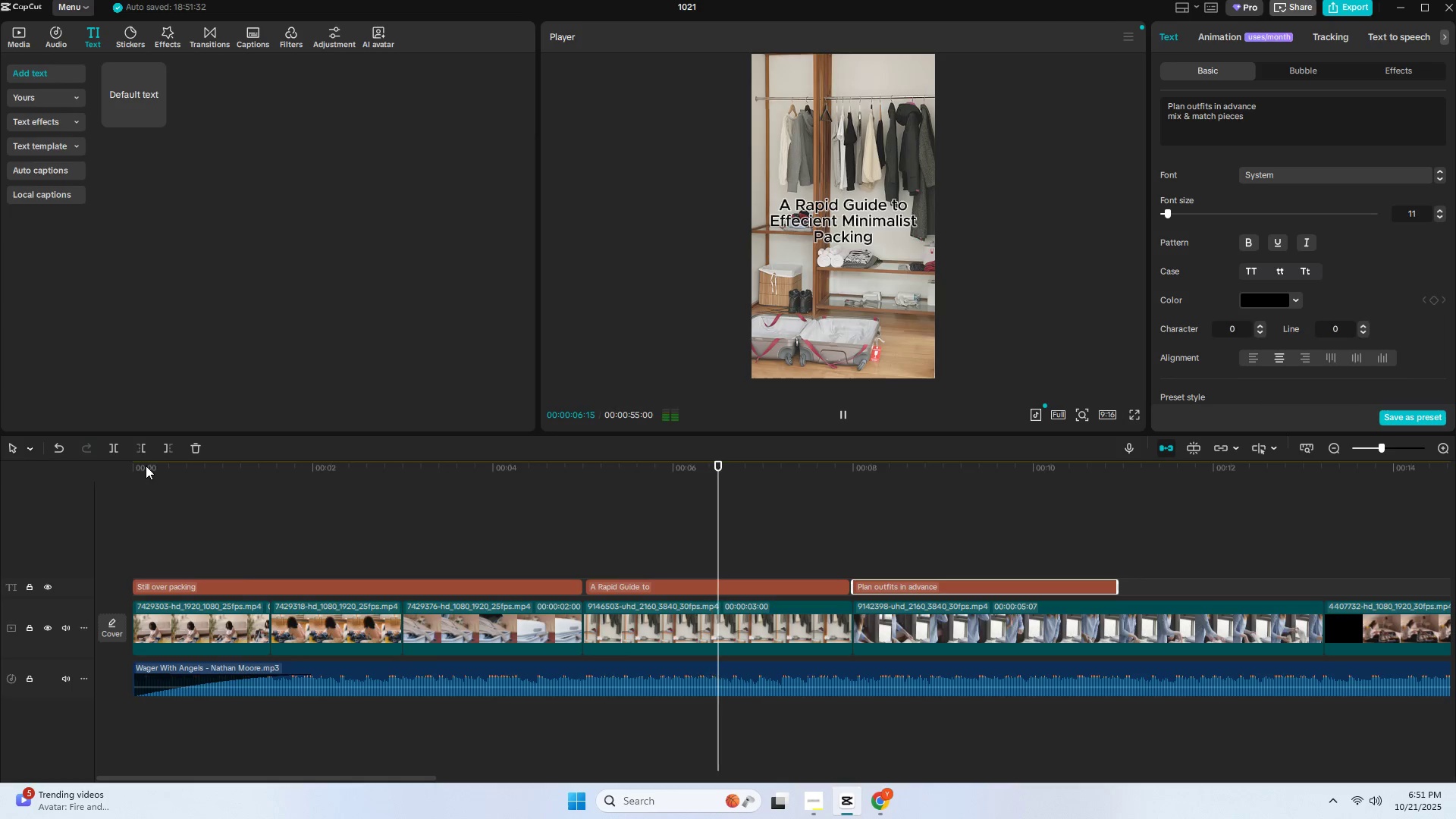 
wait(11.6)
 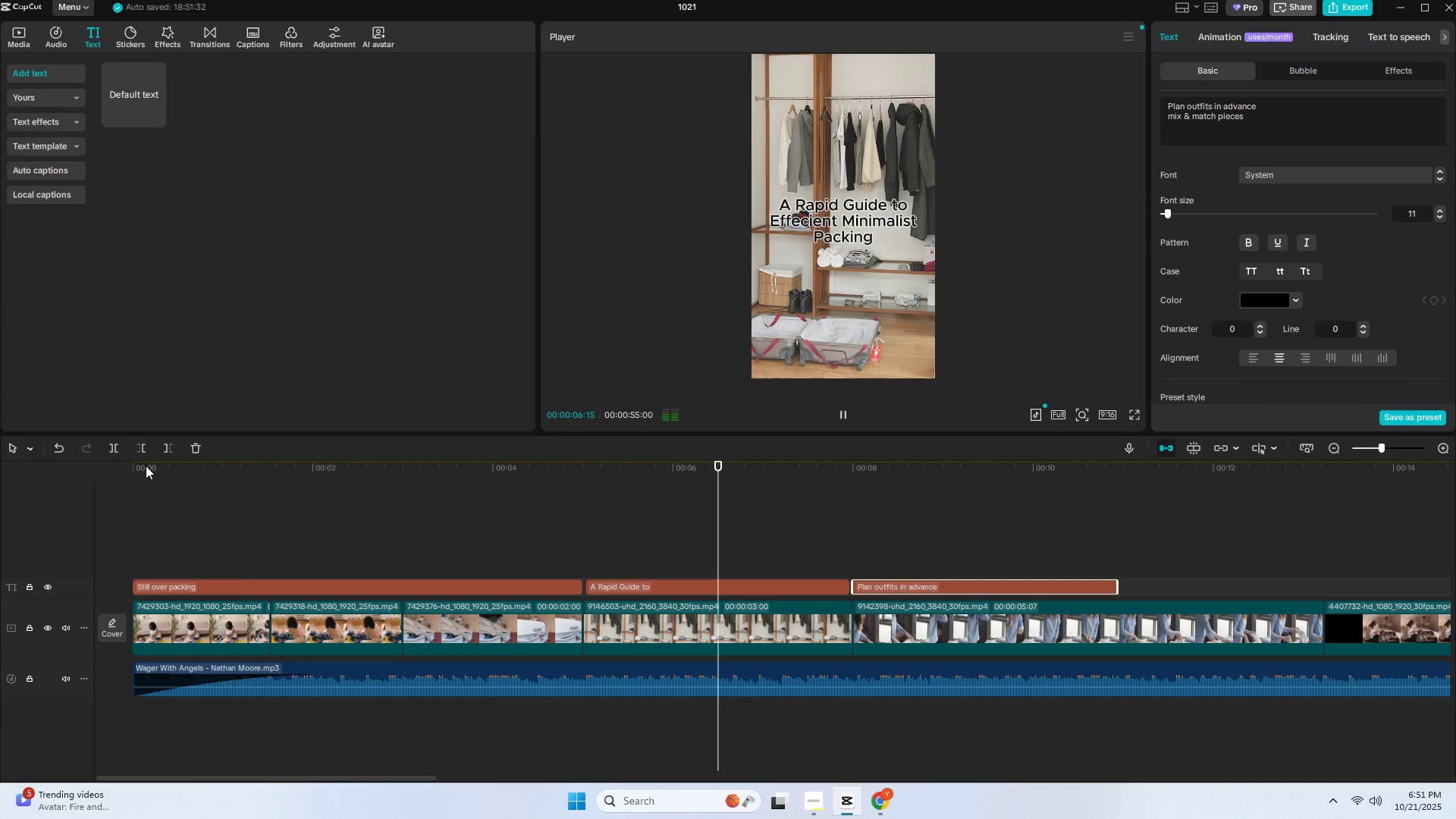 
key(Space)
 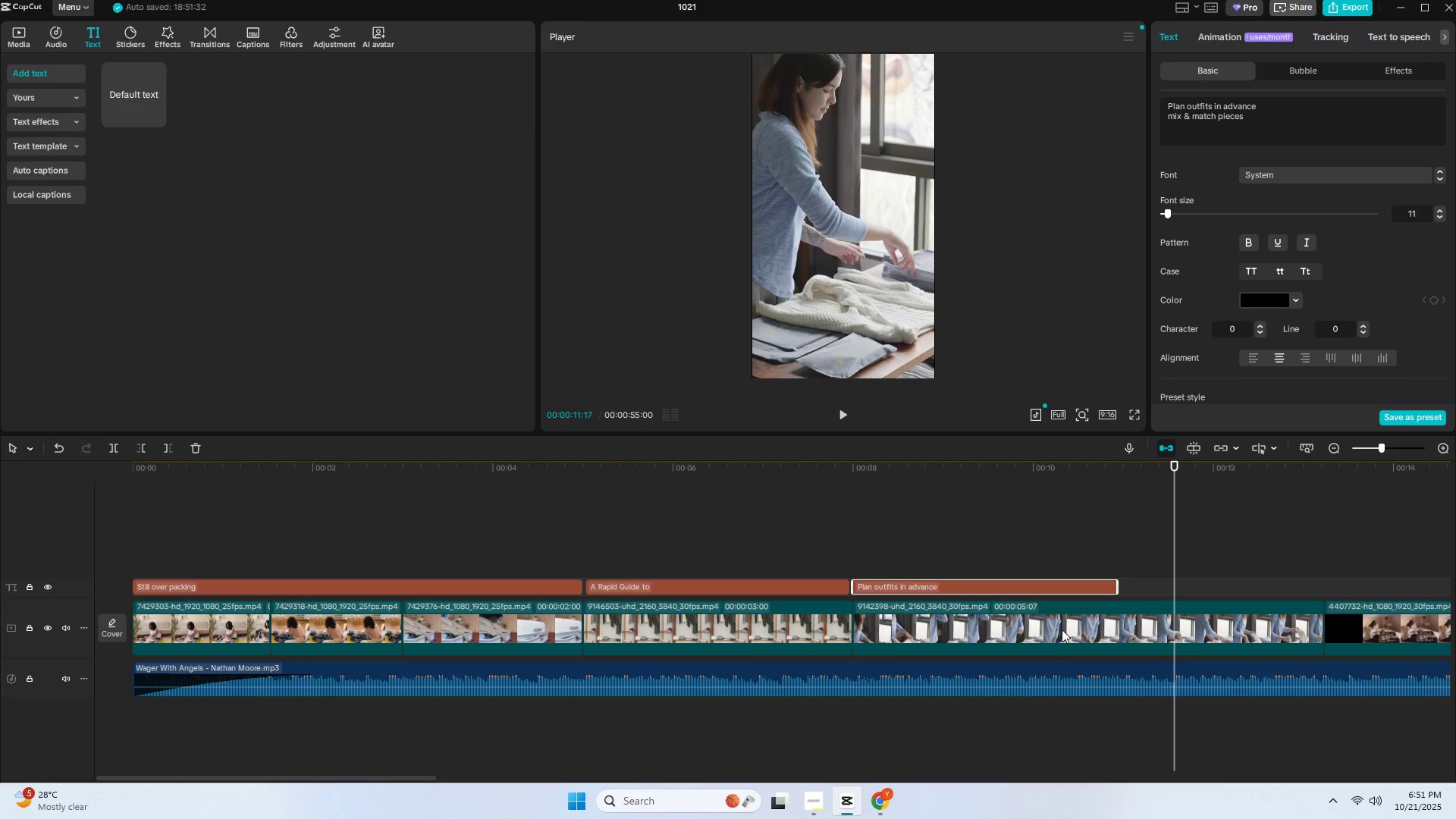 
left_click([1064, 592])
 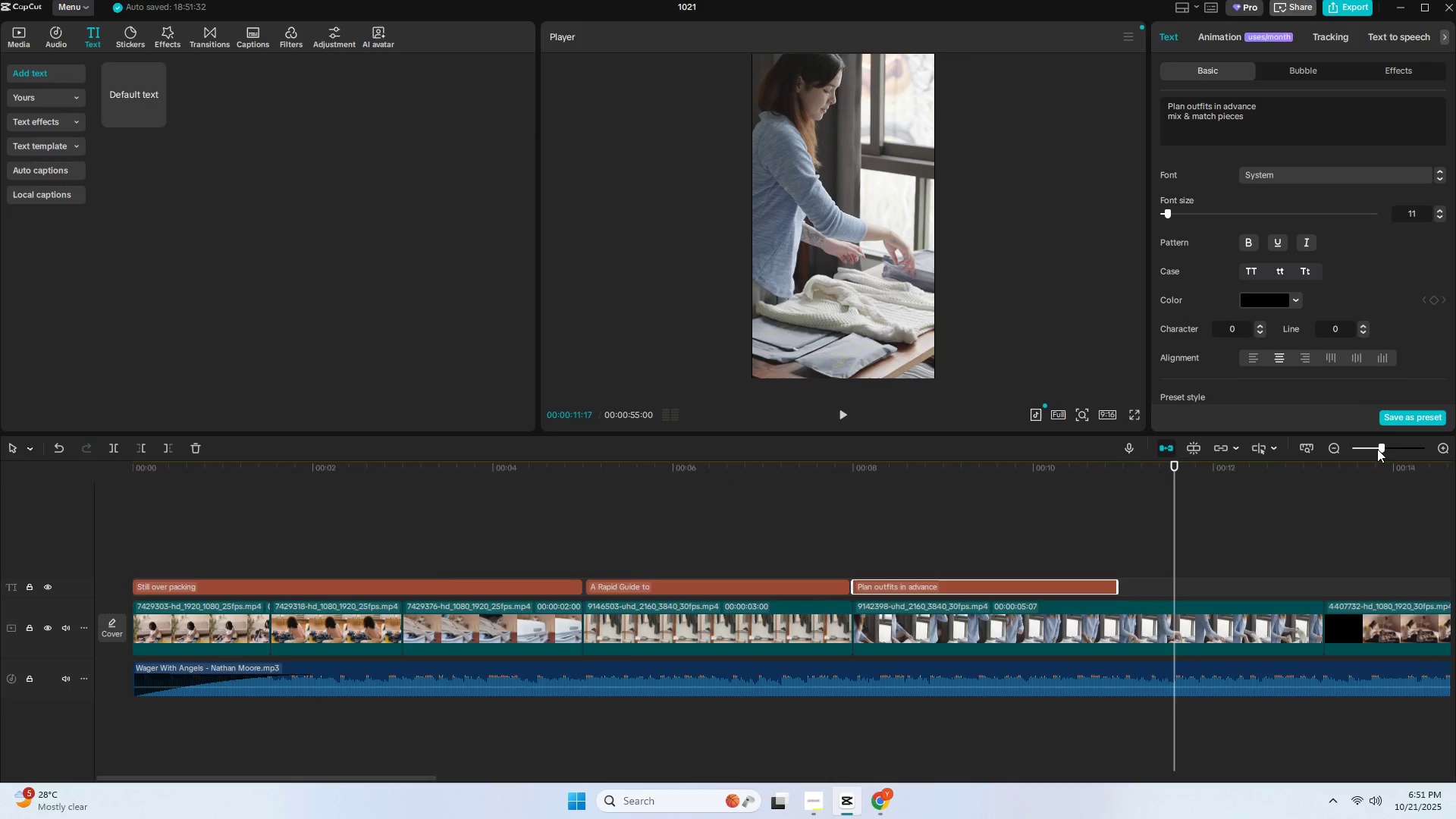 
left_click([1377, 449])
 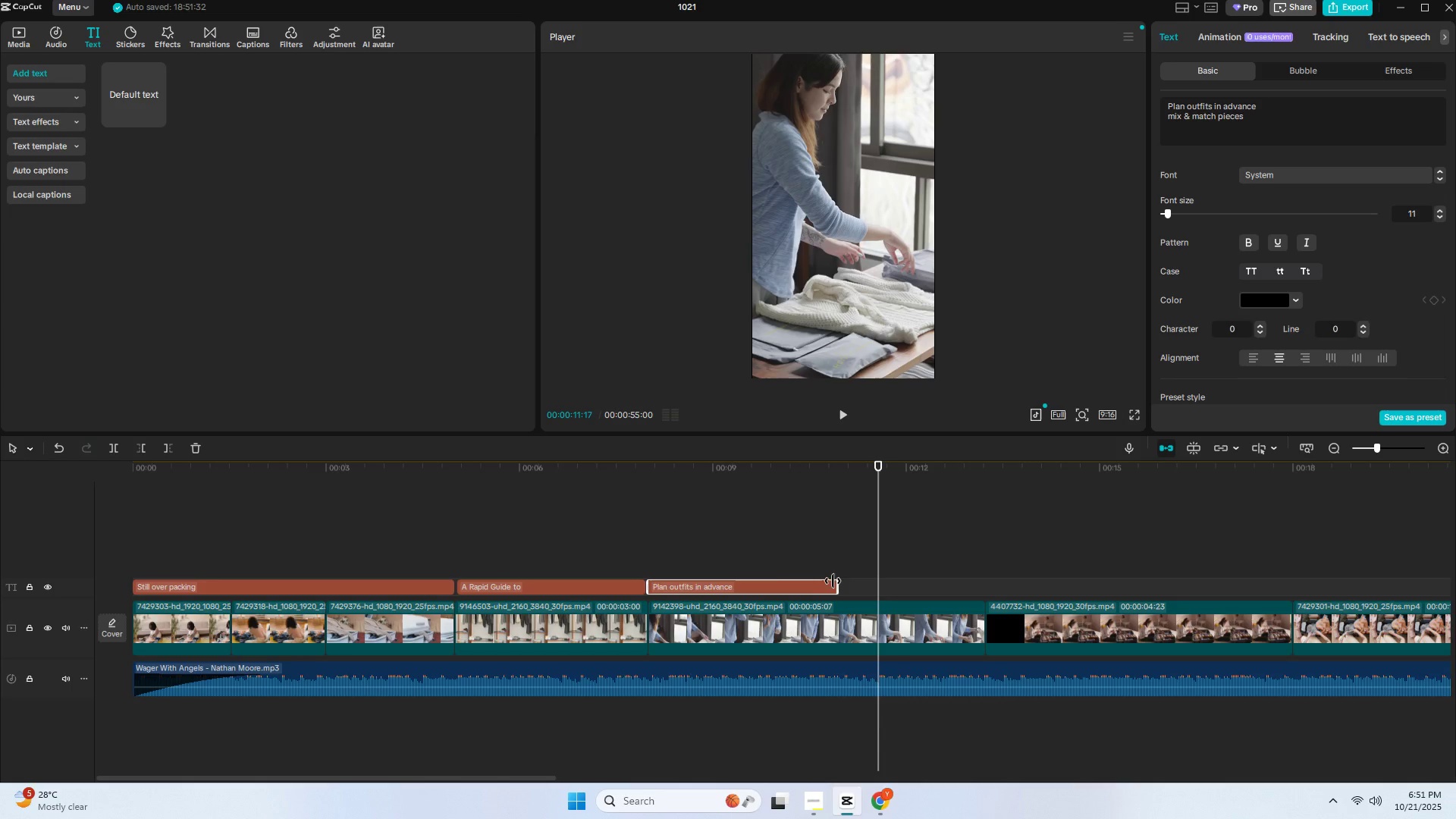 
left_click_drag(start_coordinate=[836, 582], to_coordinate=[1293, 585])
 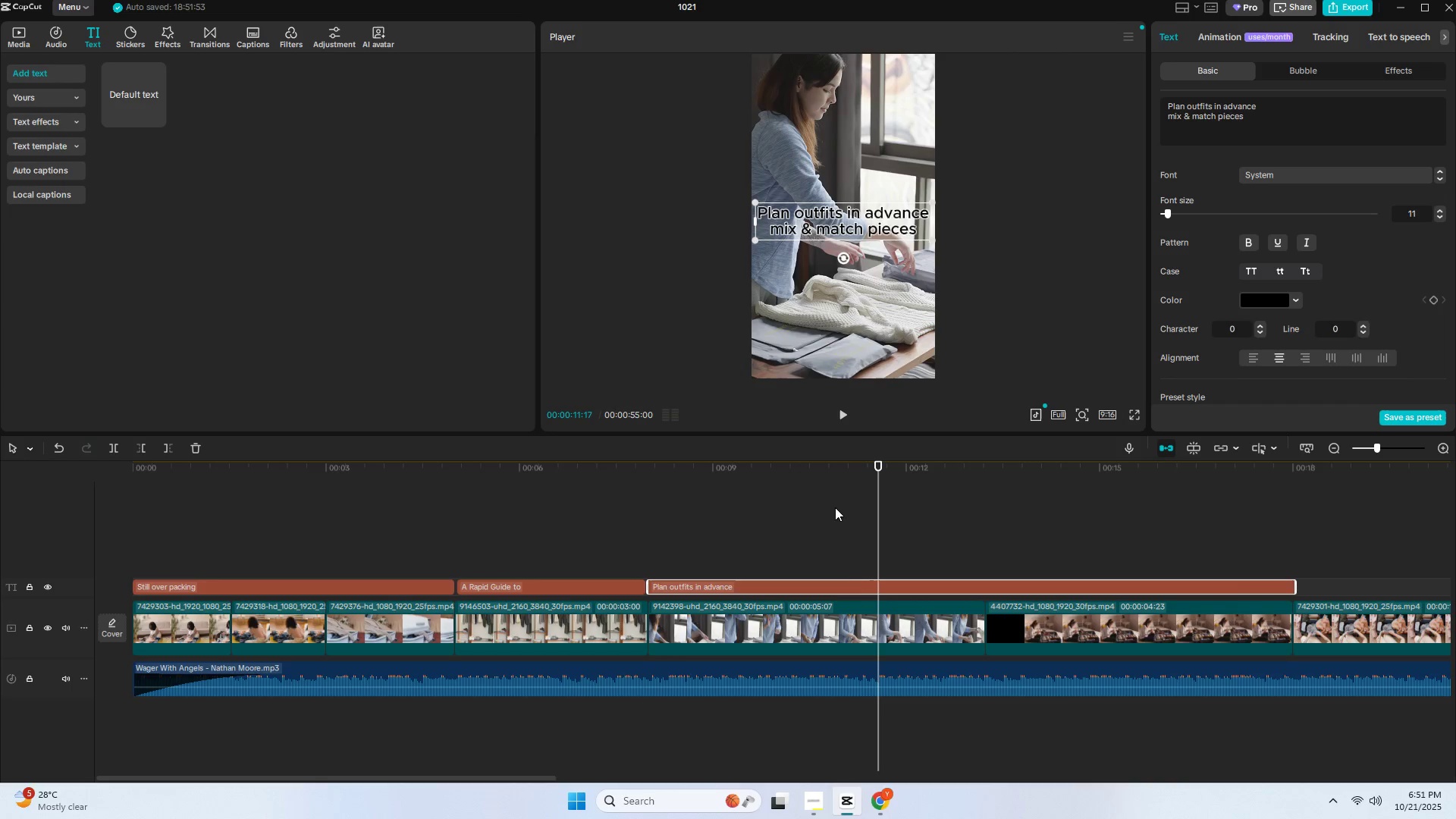 
key(Space)
 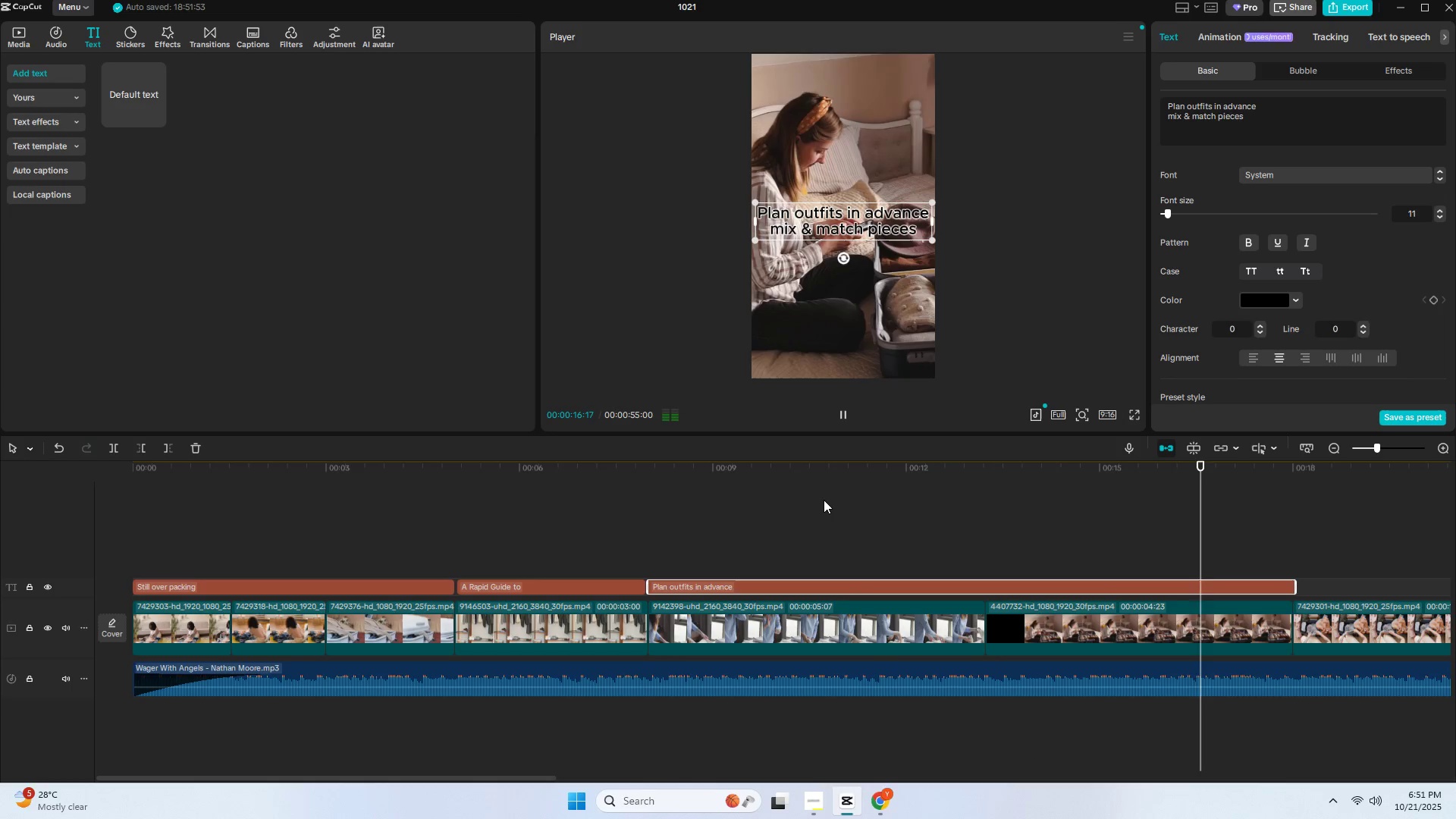 
wait(6.8)
 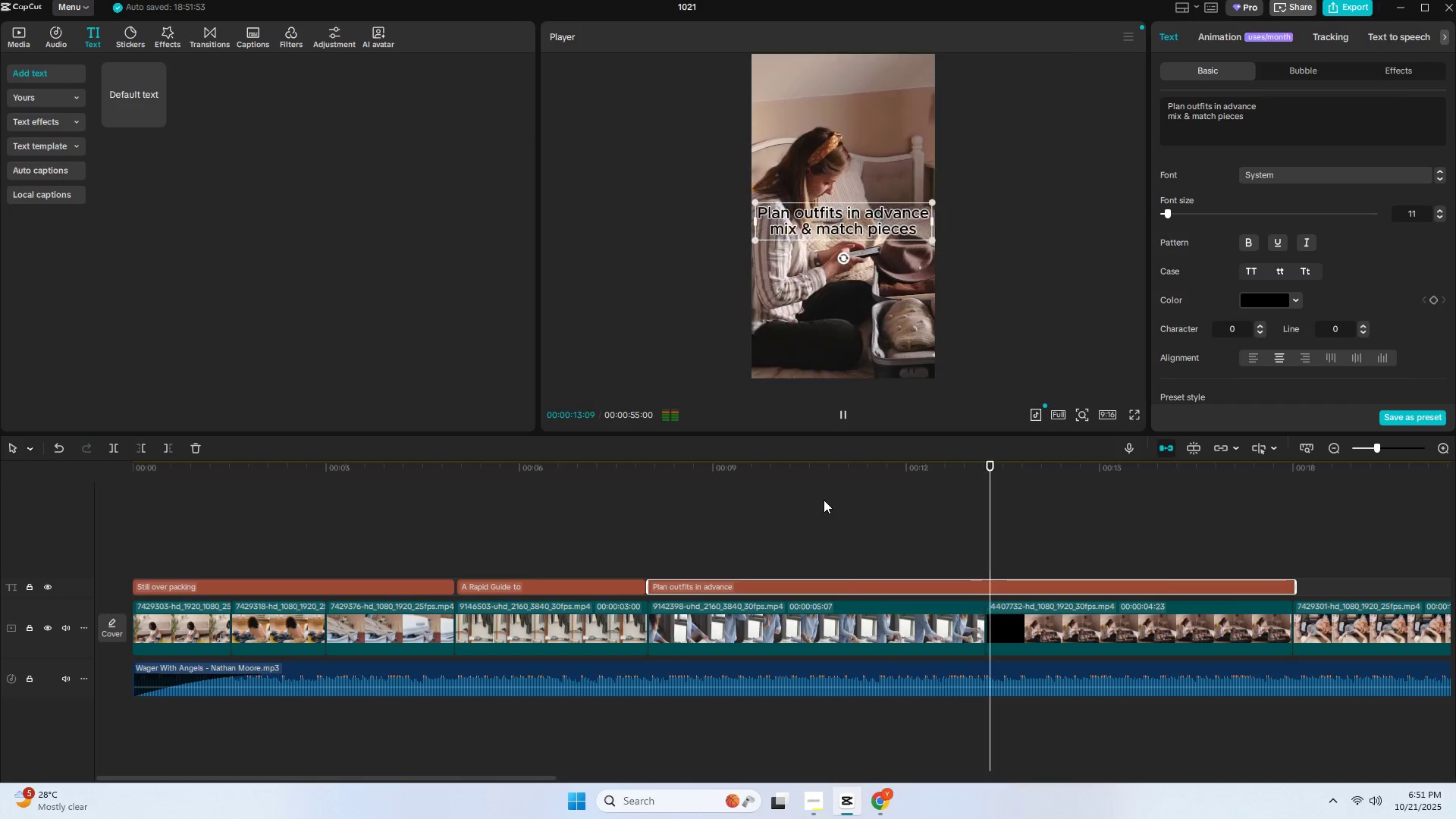 
key(Space)
 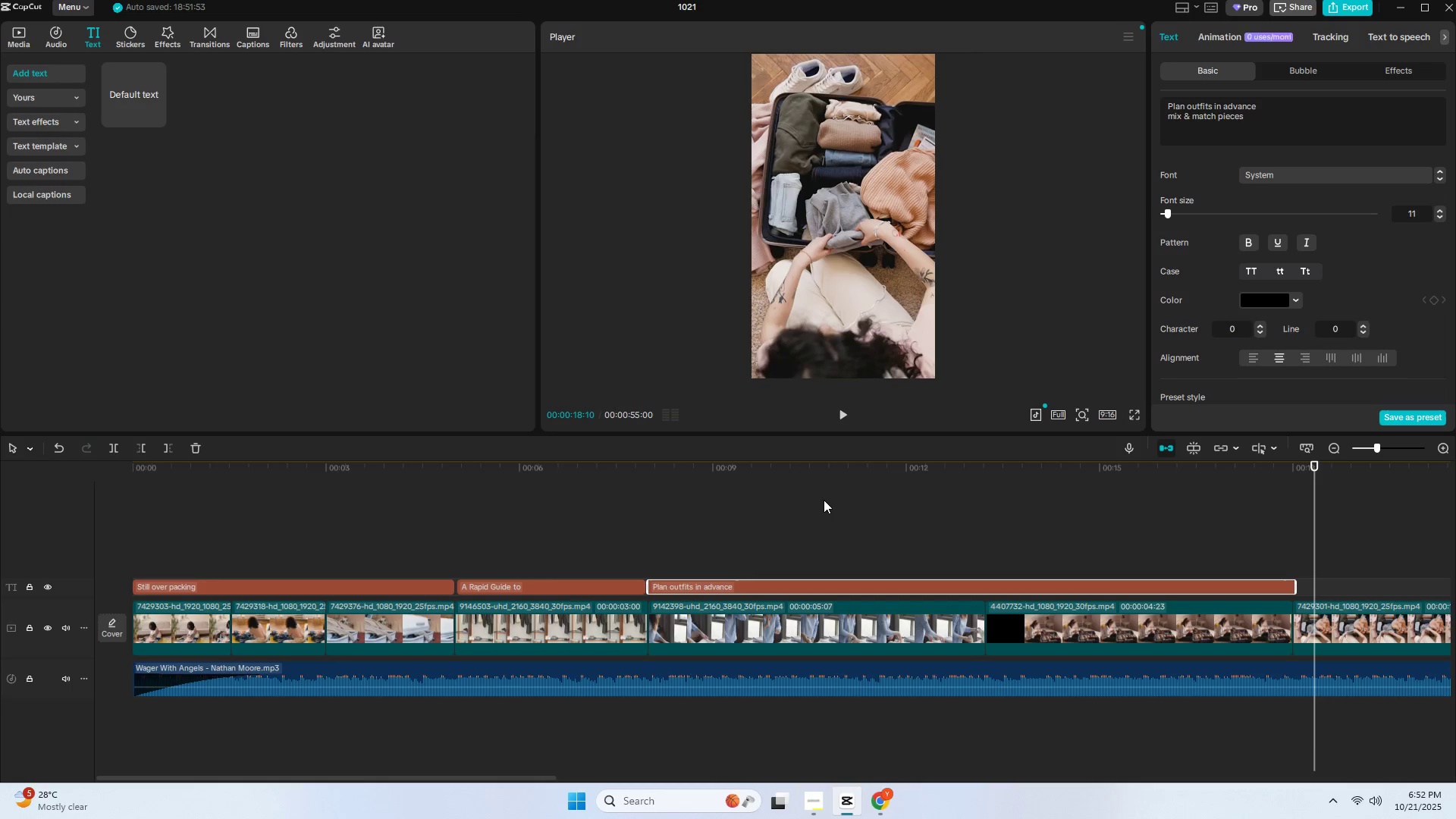 
key(Space)
 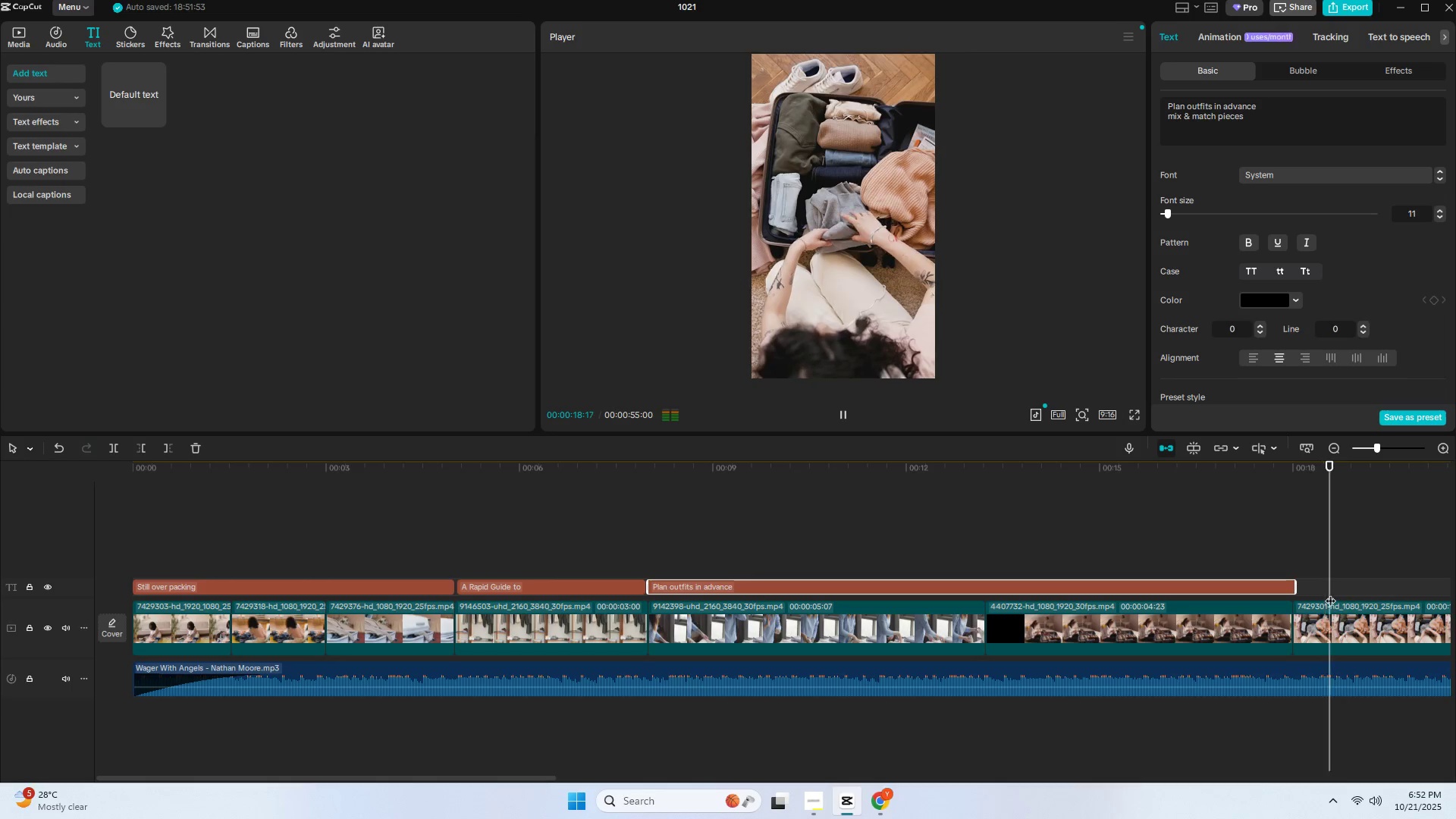 
key(Space)
 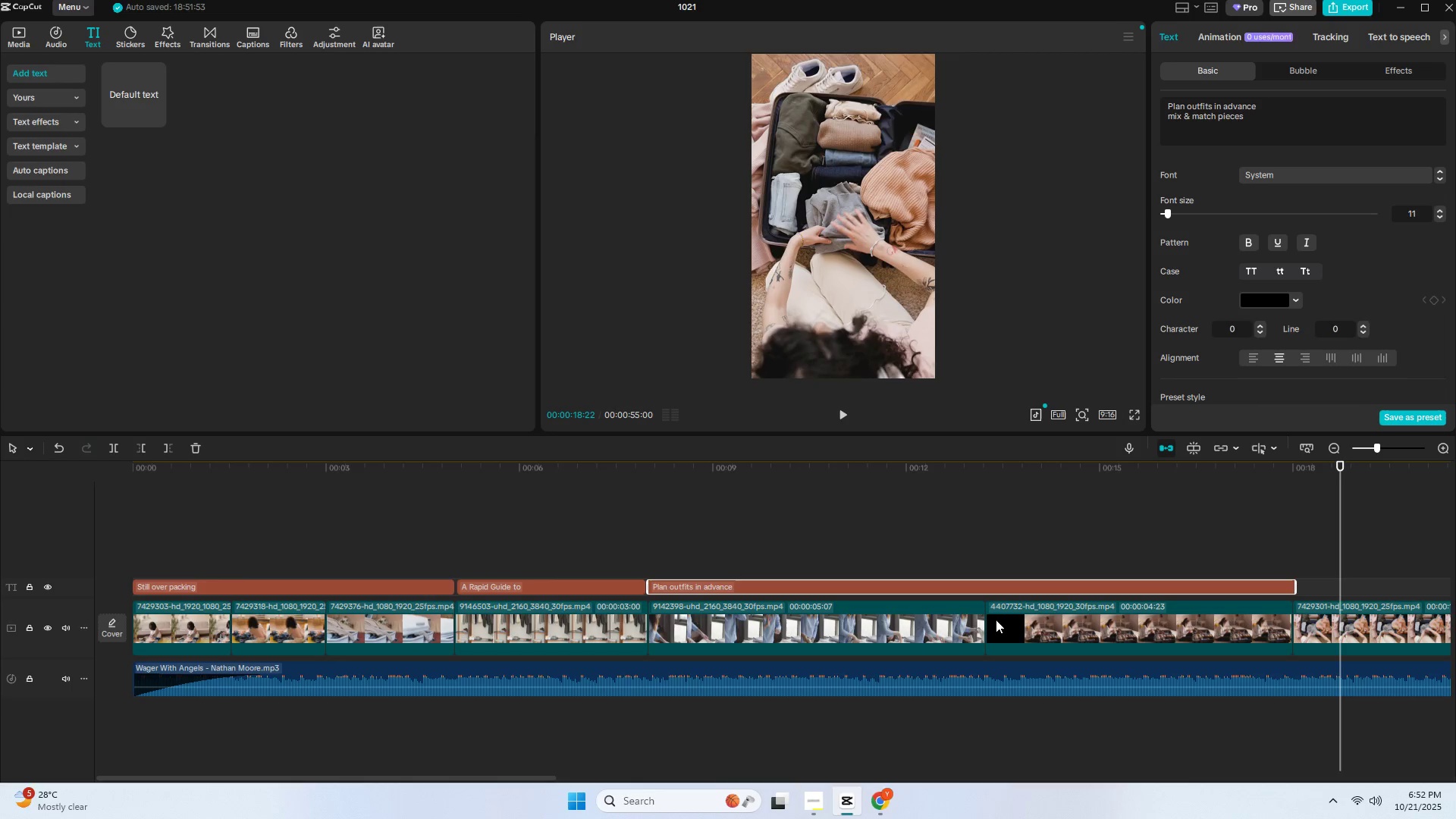 
wait(5.13)
 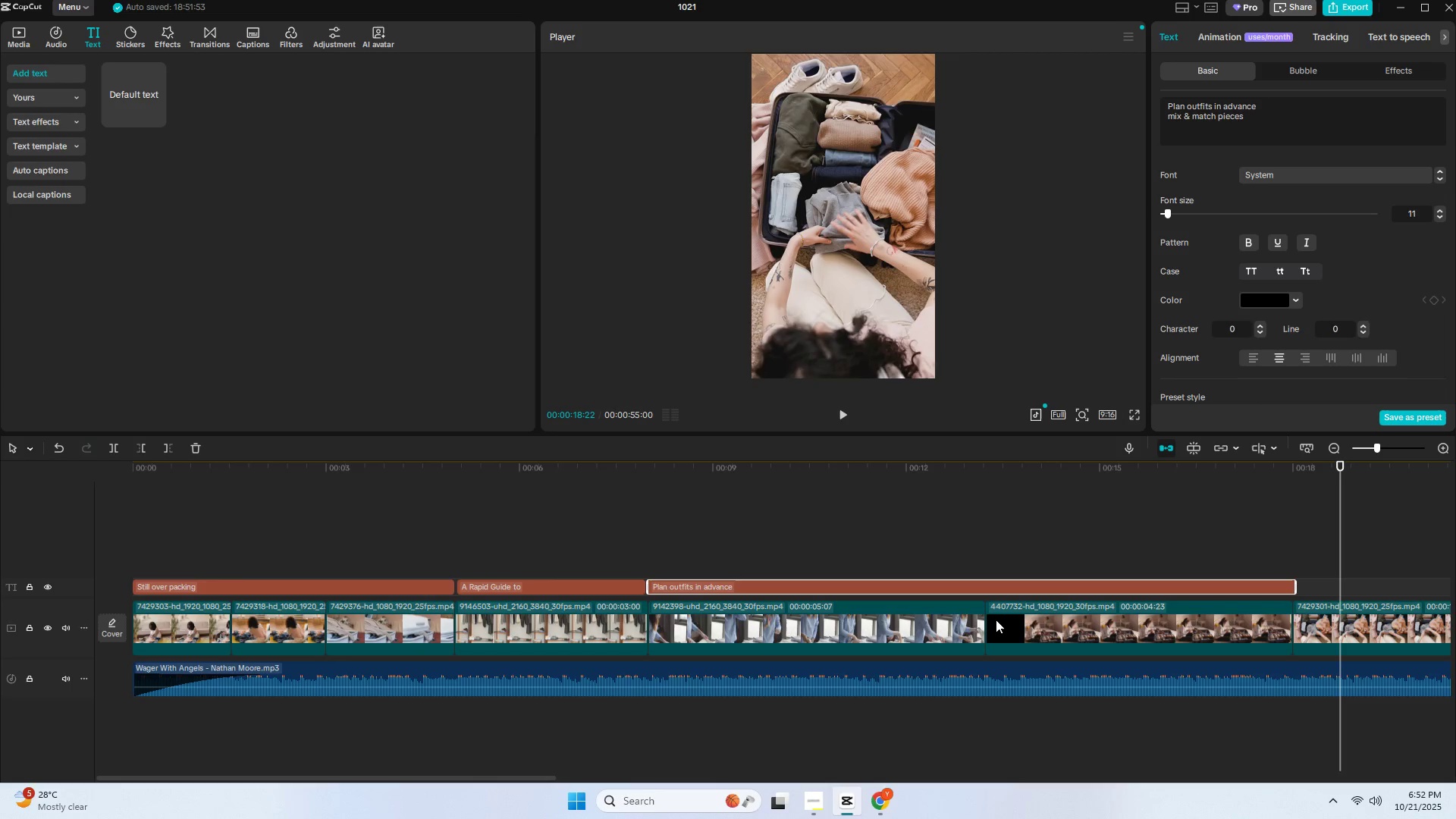 
left_click_drag(start_coordinate=[533, 777], to_coordinate=[726, 784])
 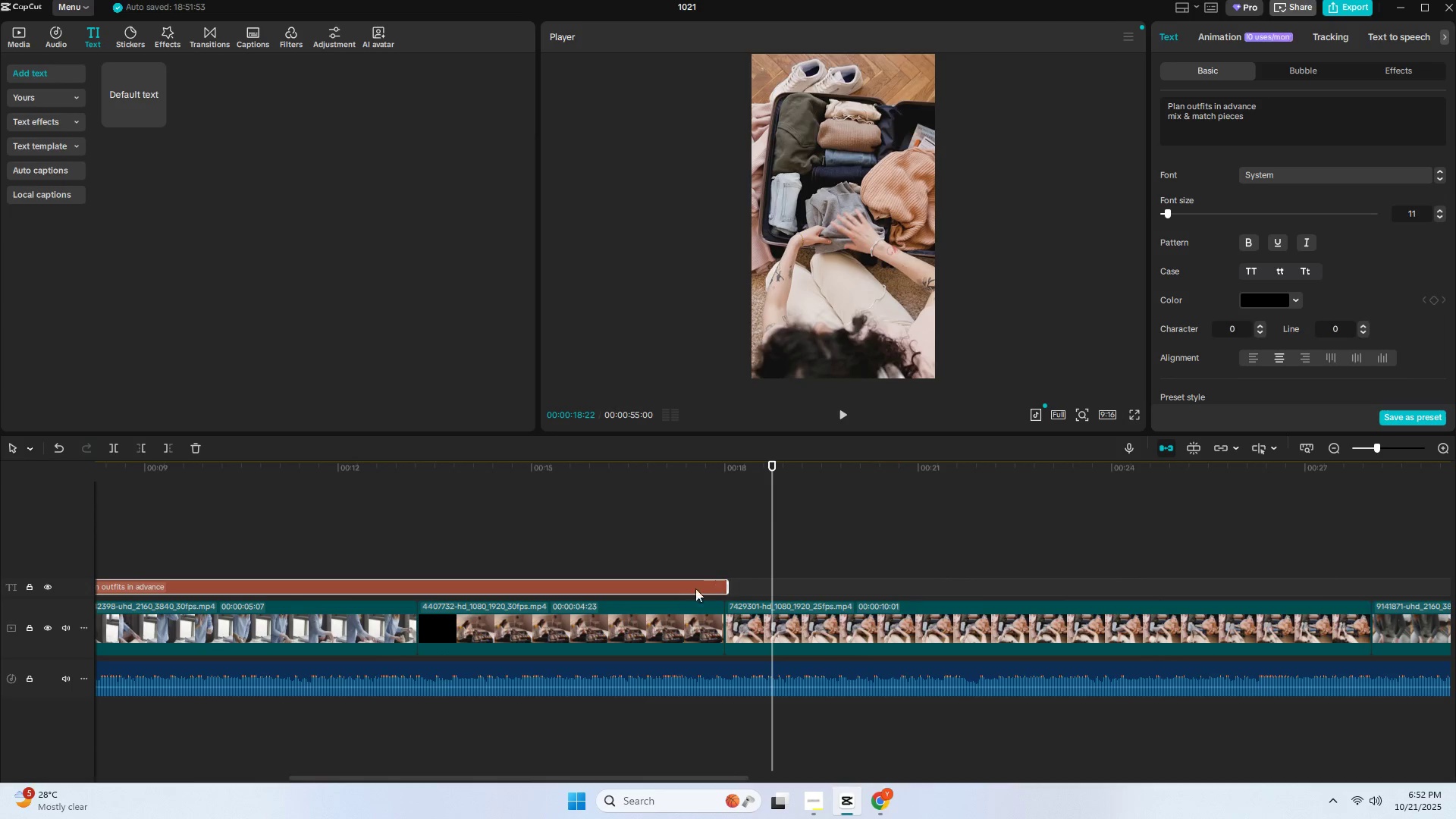 
key(Alt+AltLeft)
 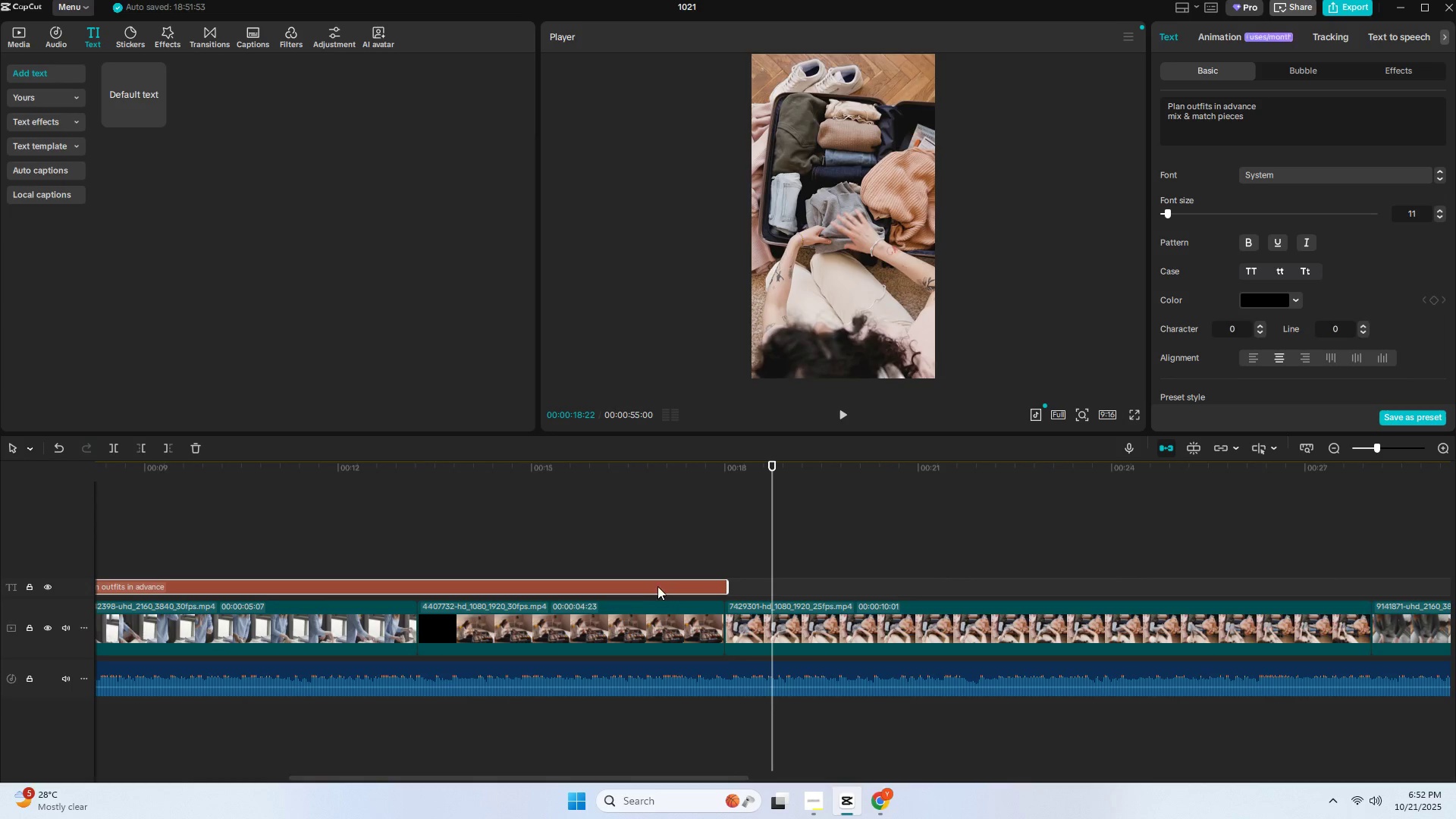 
hold_key(key=AltLeft, duration=1.5)
left_click_drag(start_coordinate=[657, 586], to_coordinate=[1304, 589])
 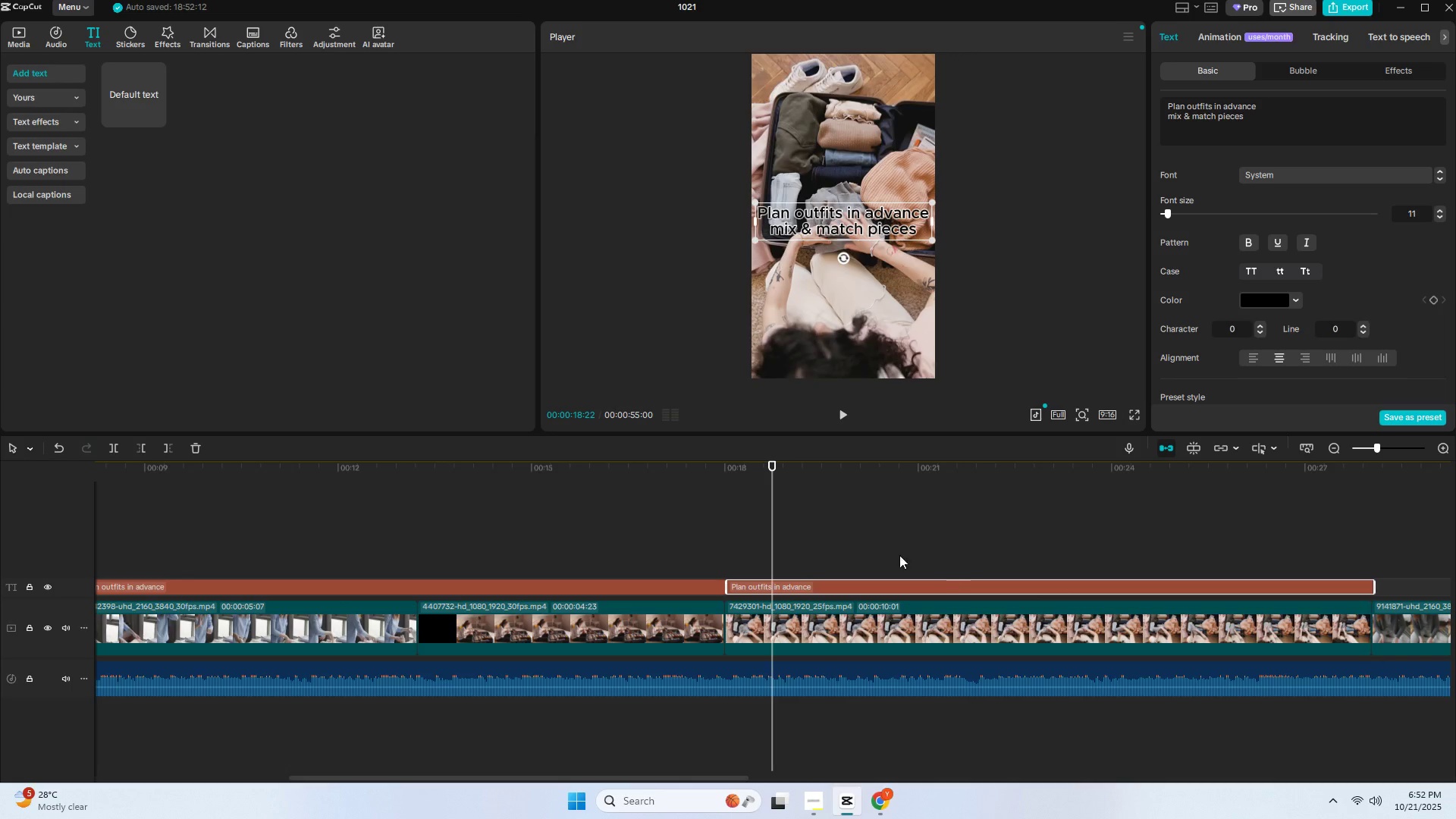 
key(Alt+AltLeft)
 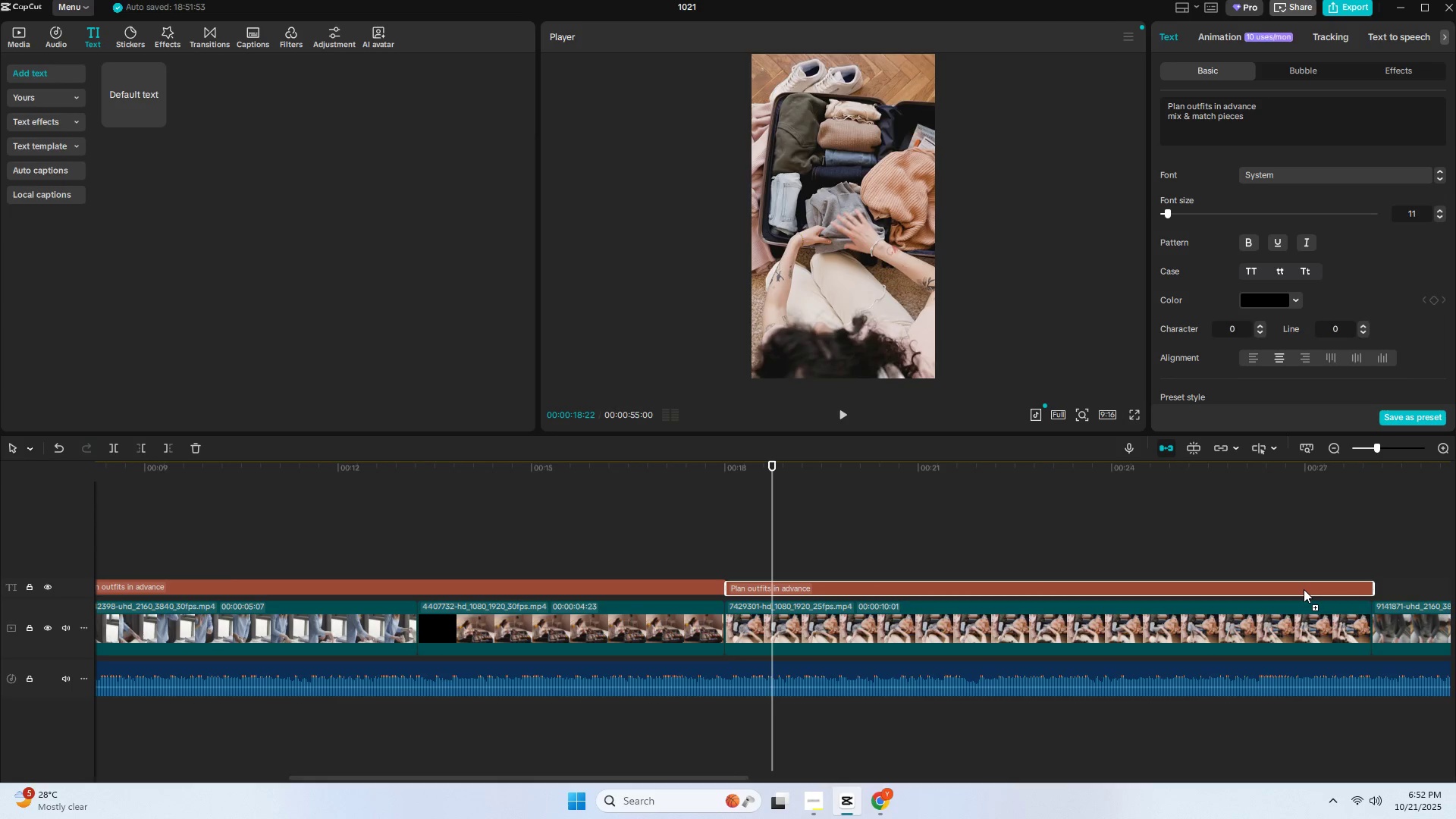 
key(Alt+AltLeft)
 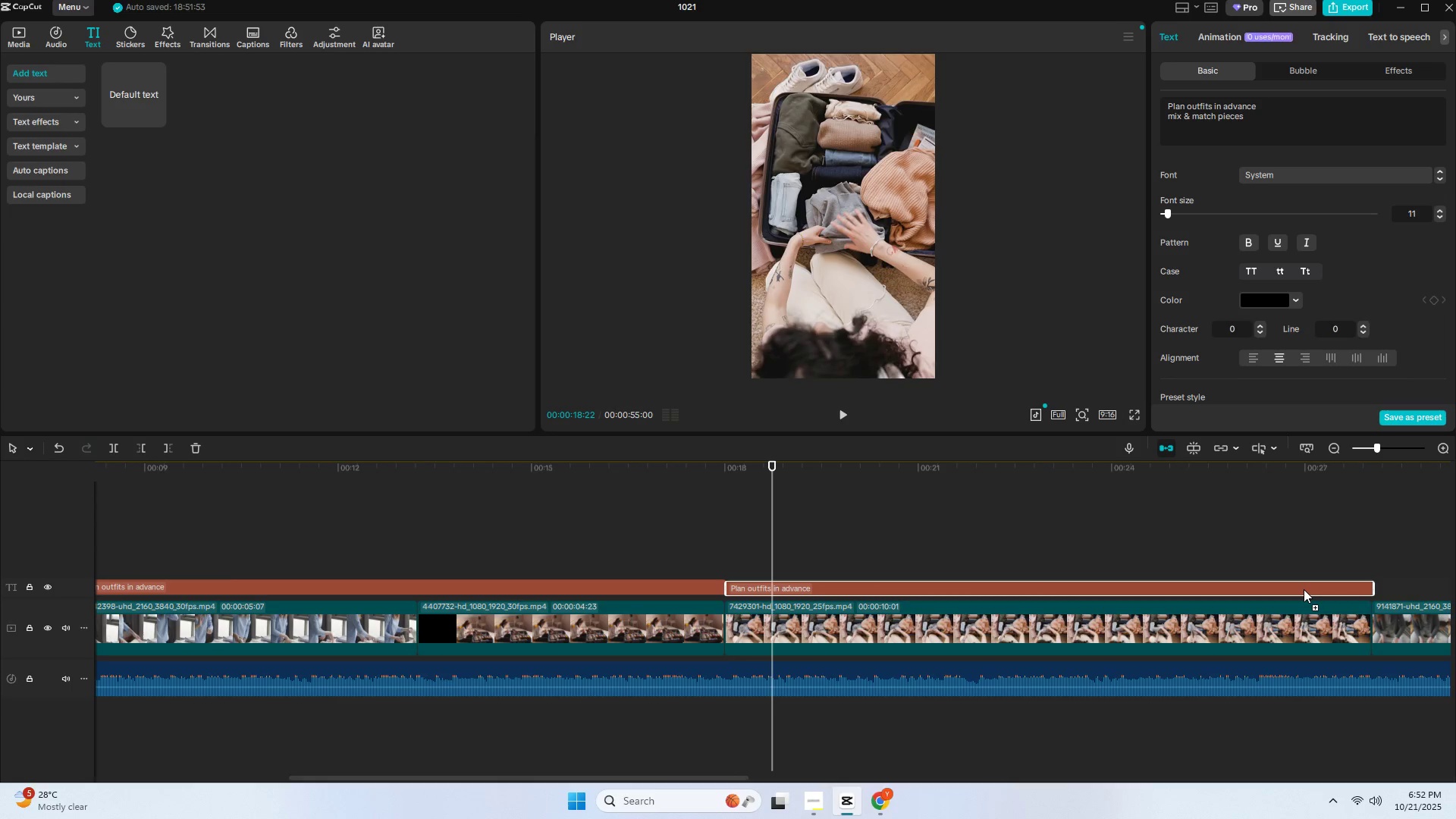 
key(Alt+AltLeft)
 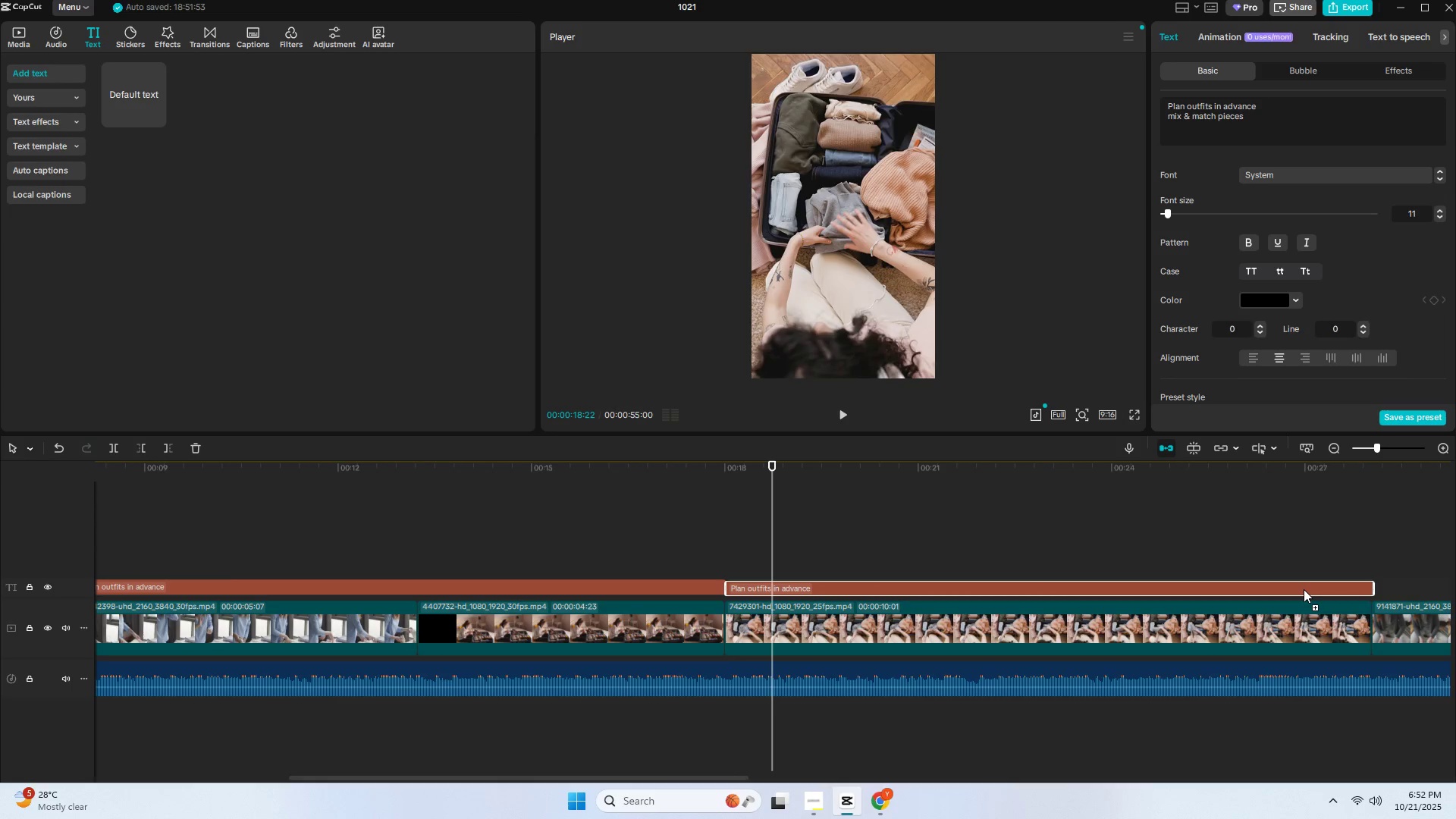 
key(Alt+AltLeft)
 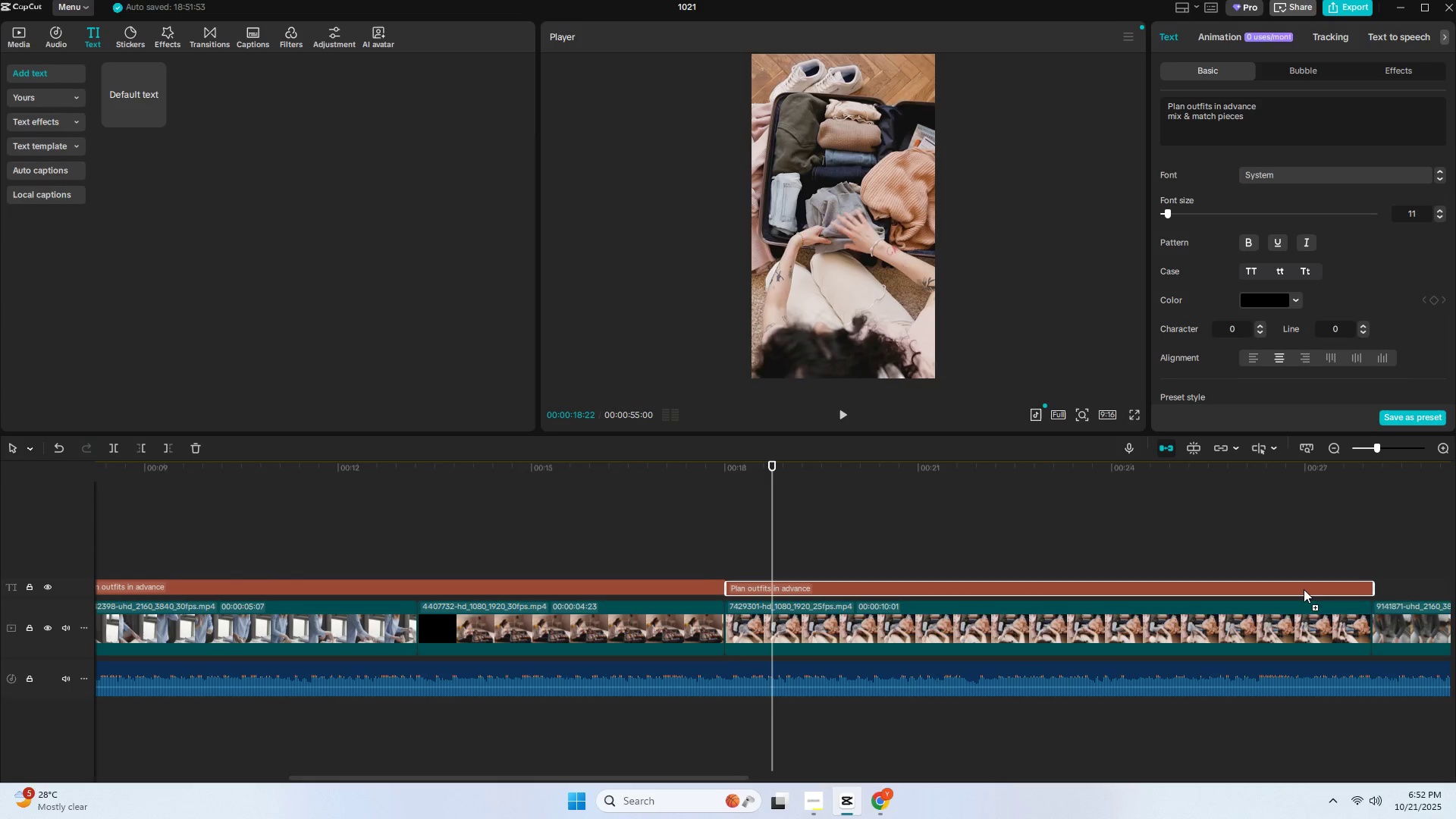 
key(Alt+AltLeft)
 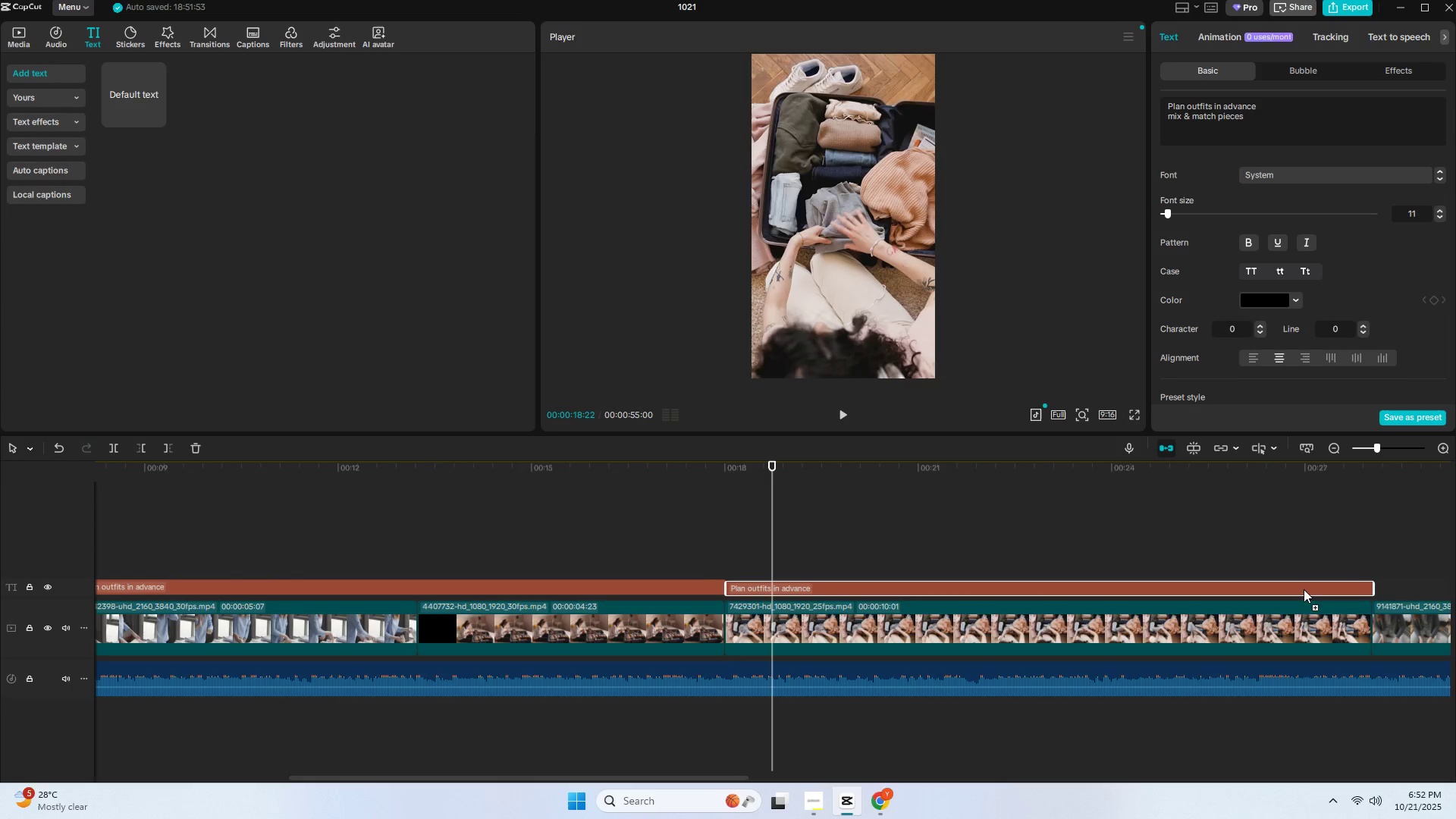 
key(Alt+AltLeft)
 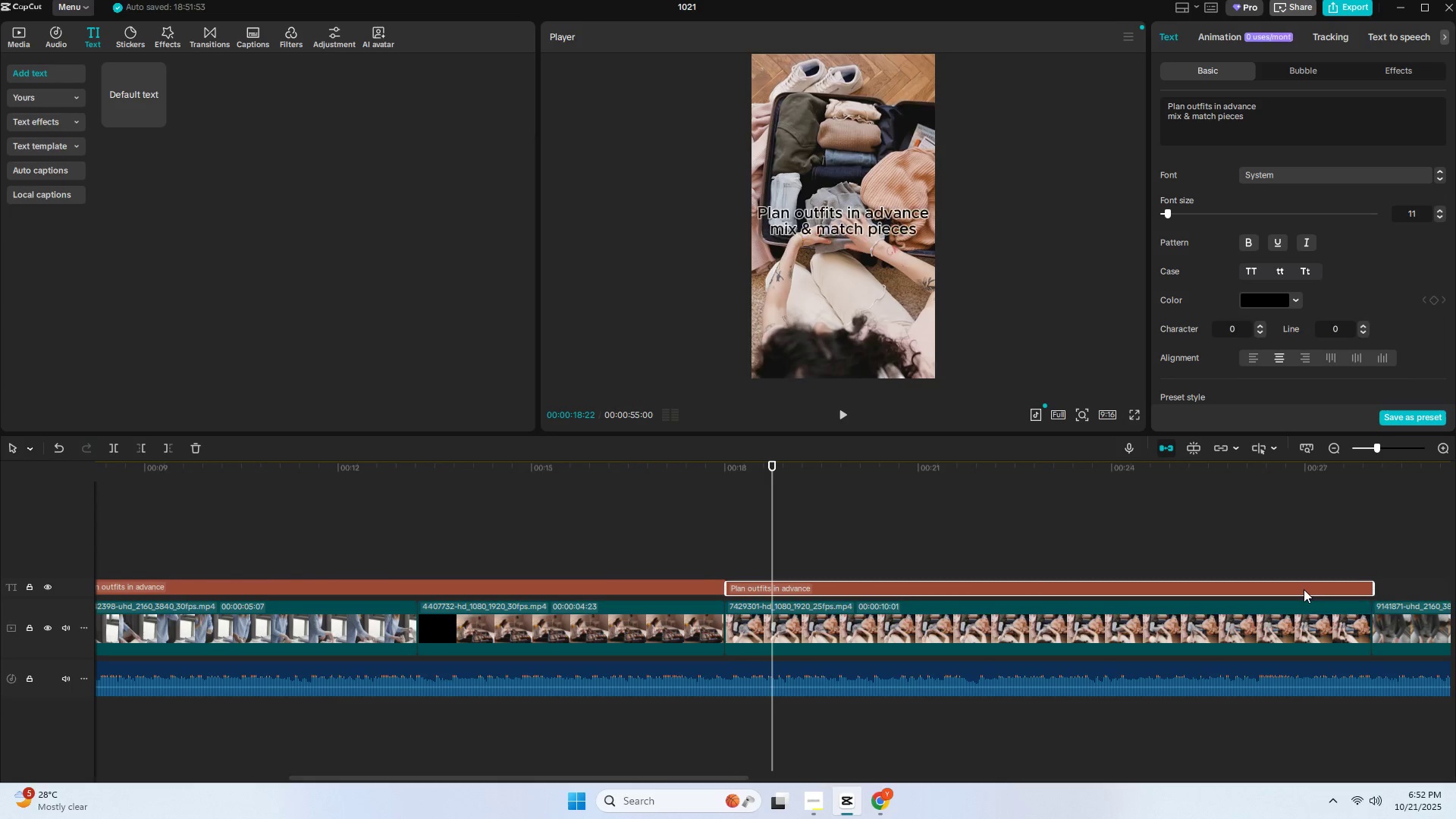 
key(Alt+AltLeft)
 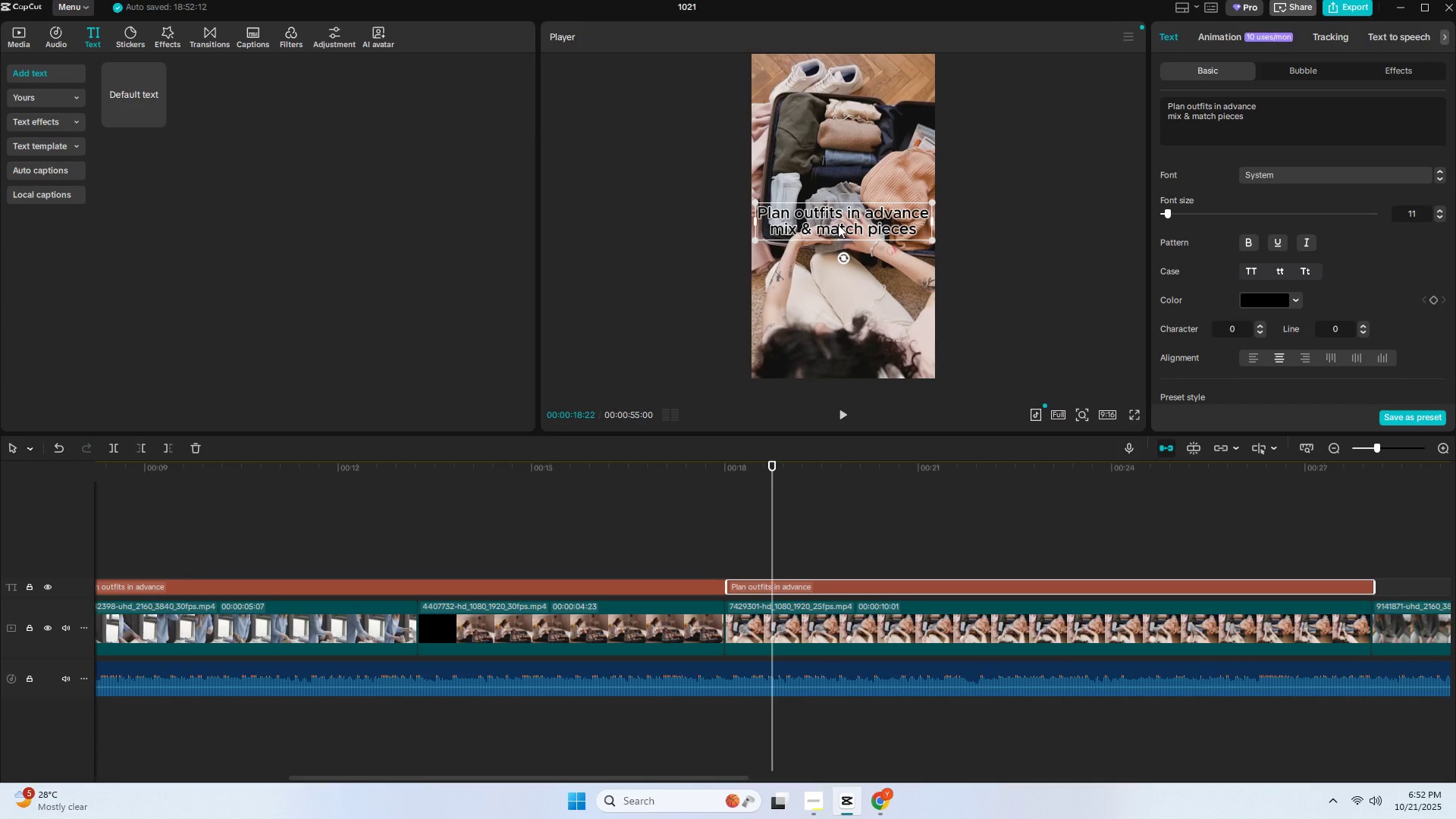 
double_click([838, 224])
 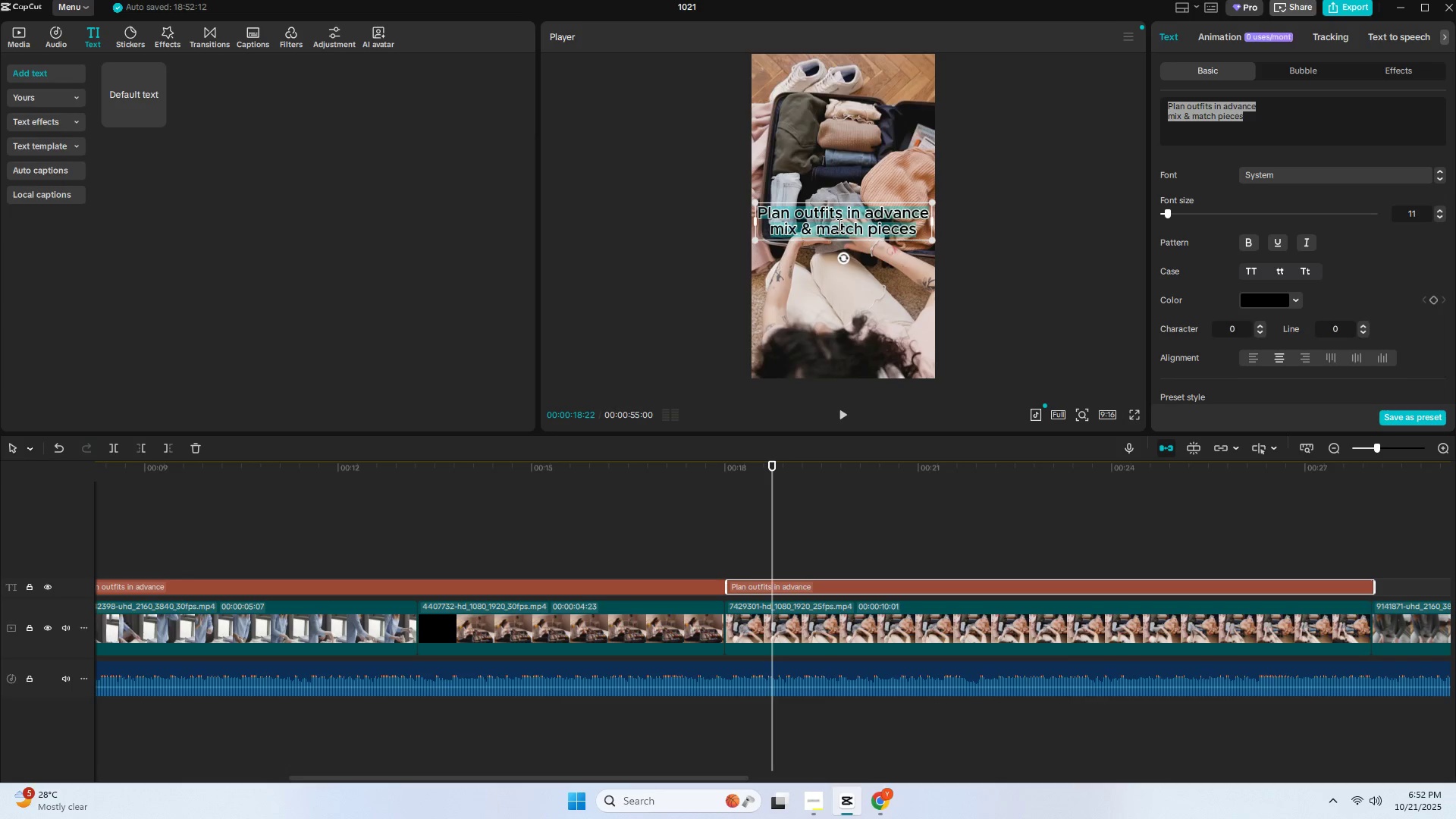 
type(Roll T)
key(Backspace)
key(Backspace)
type(o)
key(Backspace)
type( p)
key(Backspace)
type(ypur )
key(Backspace)
key(Backspace)
key(Backspace)
key(Backspace)
type(pur )
key(Backspace)
key(Backspace)
key(Backspace)
key(Backspace)
type(our clothes to)
 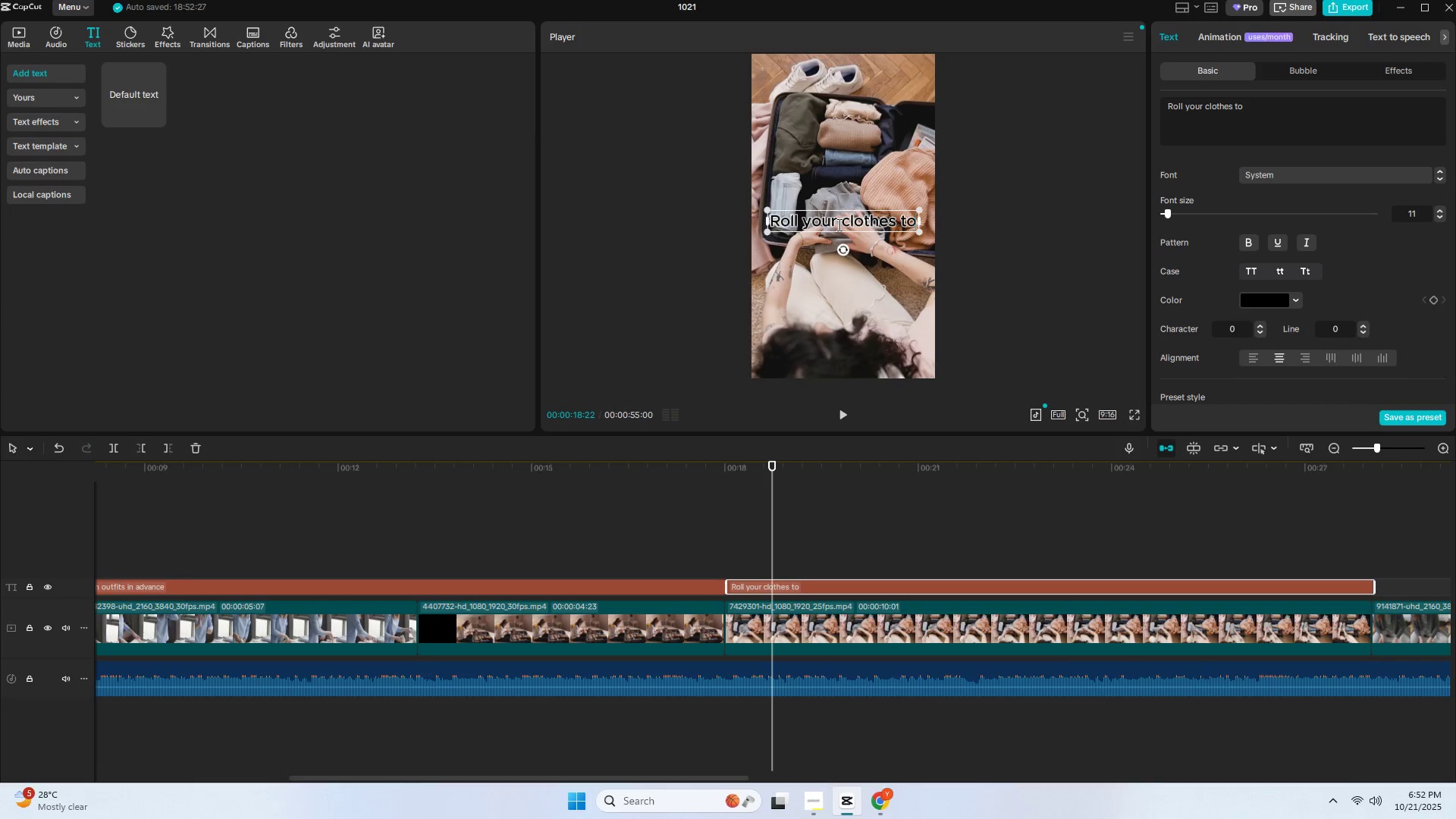 
key(Enter)
 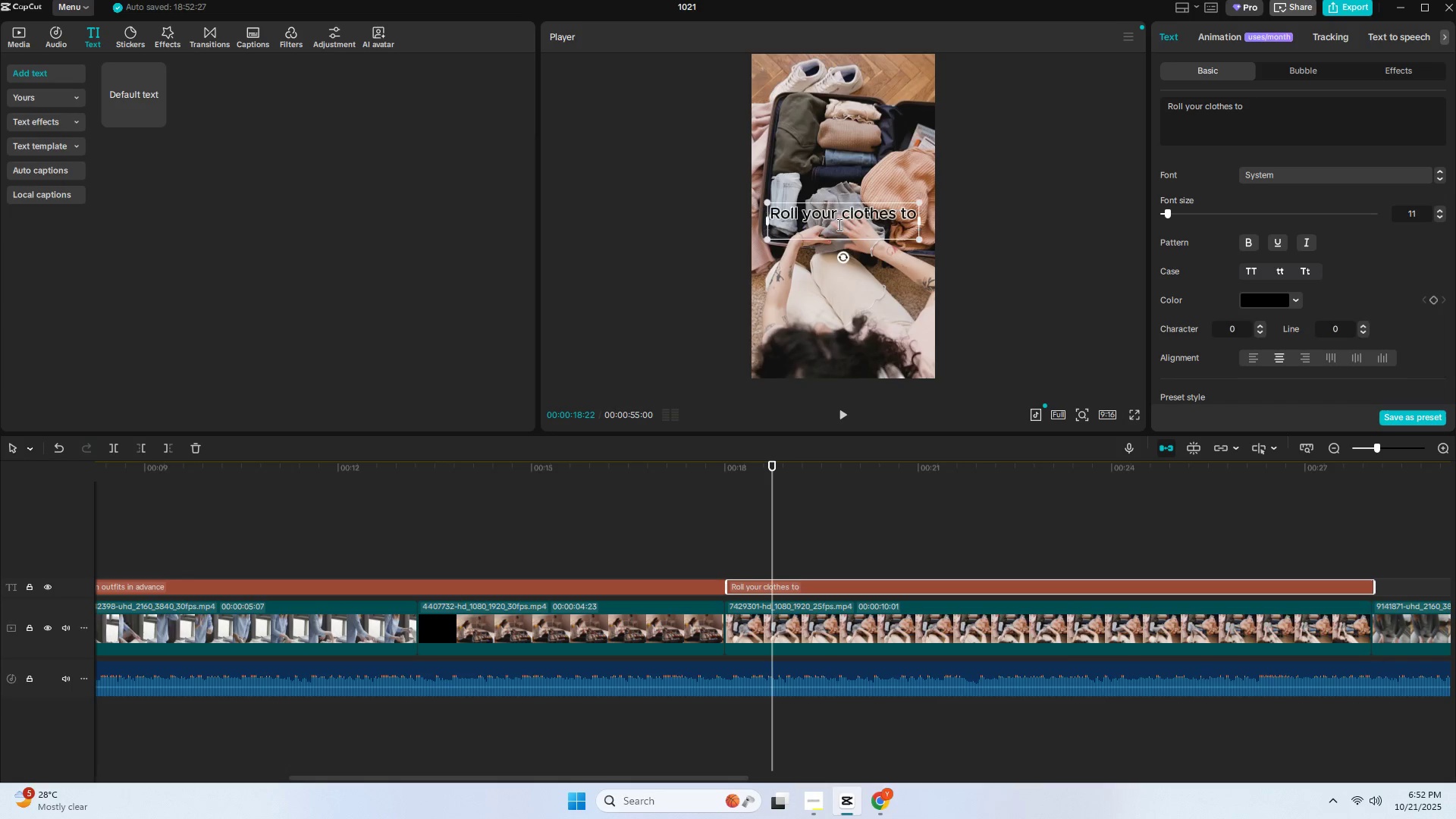 
type(save rows.)
 